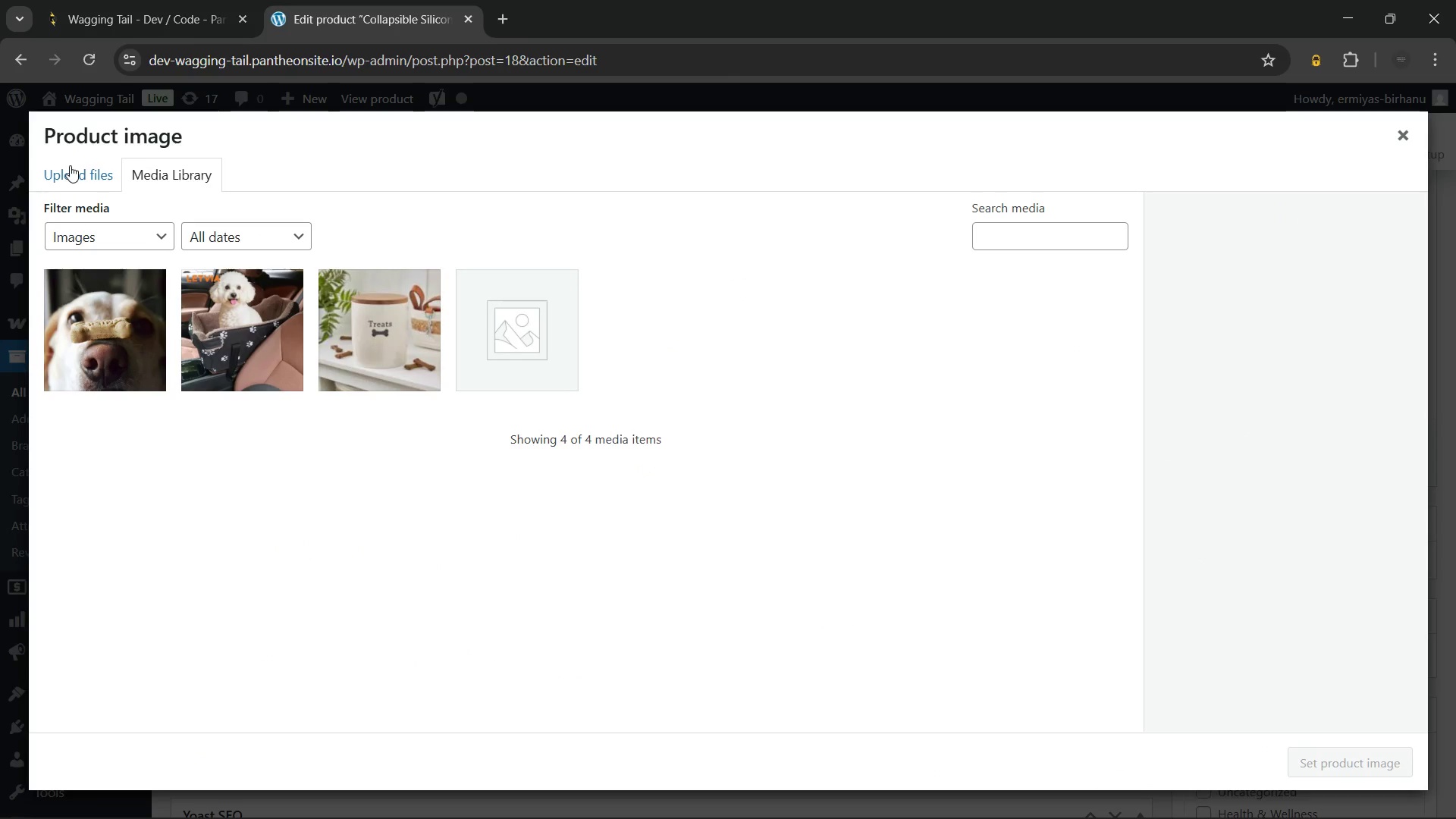 
left_click([70, 165])
 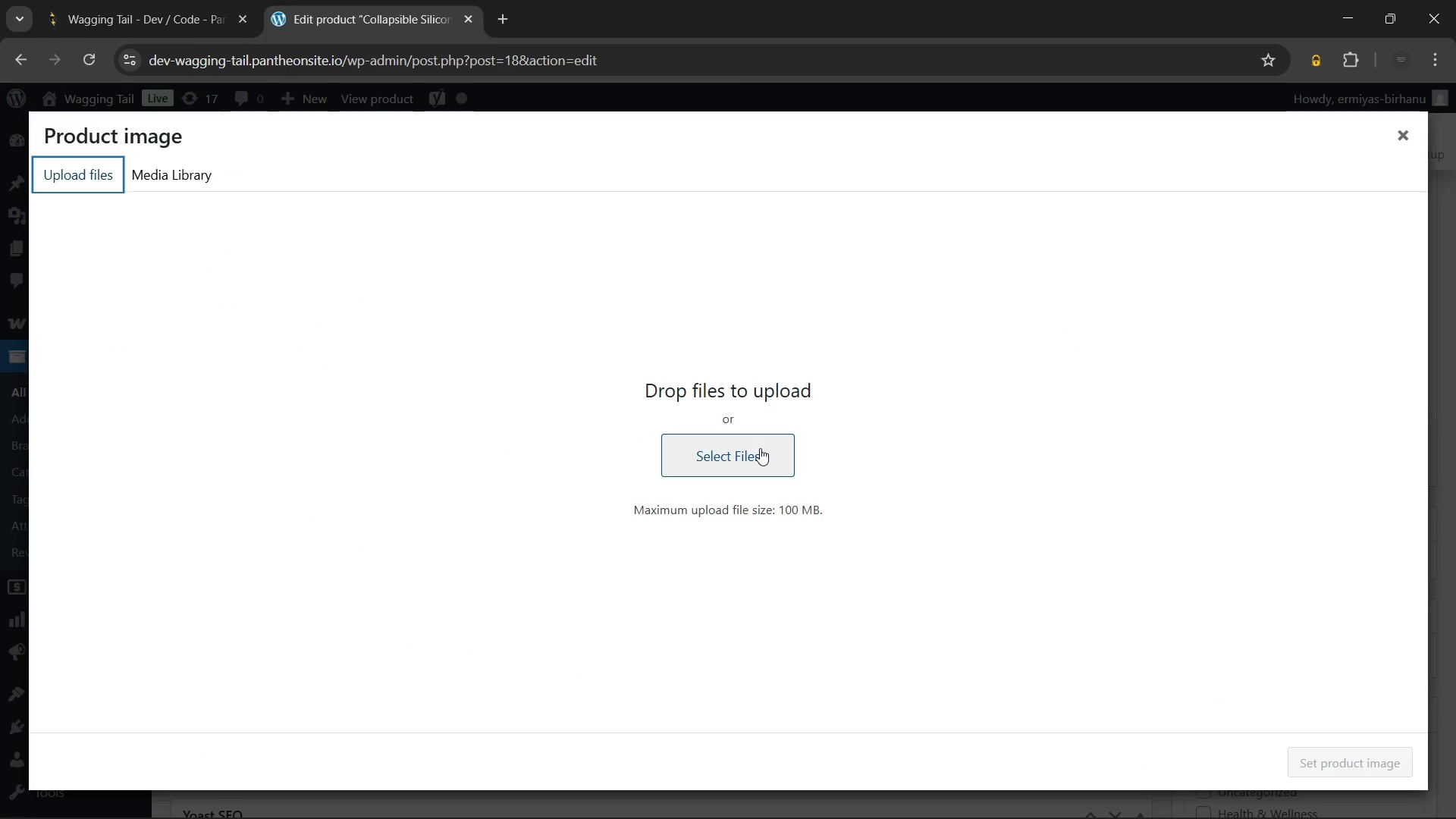 
left_click([760, 448])
 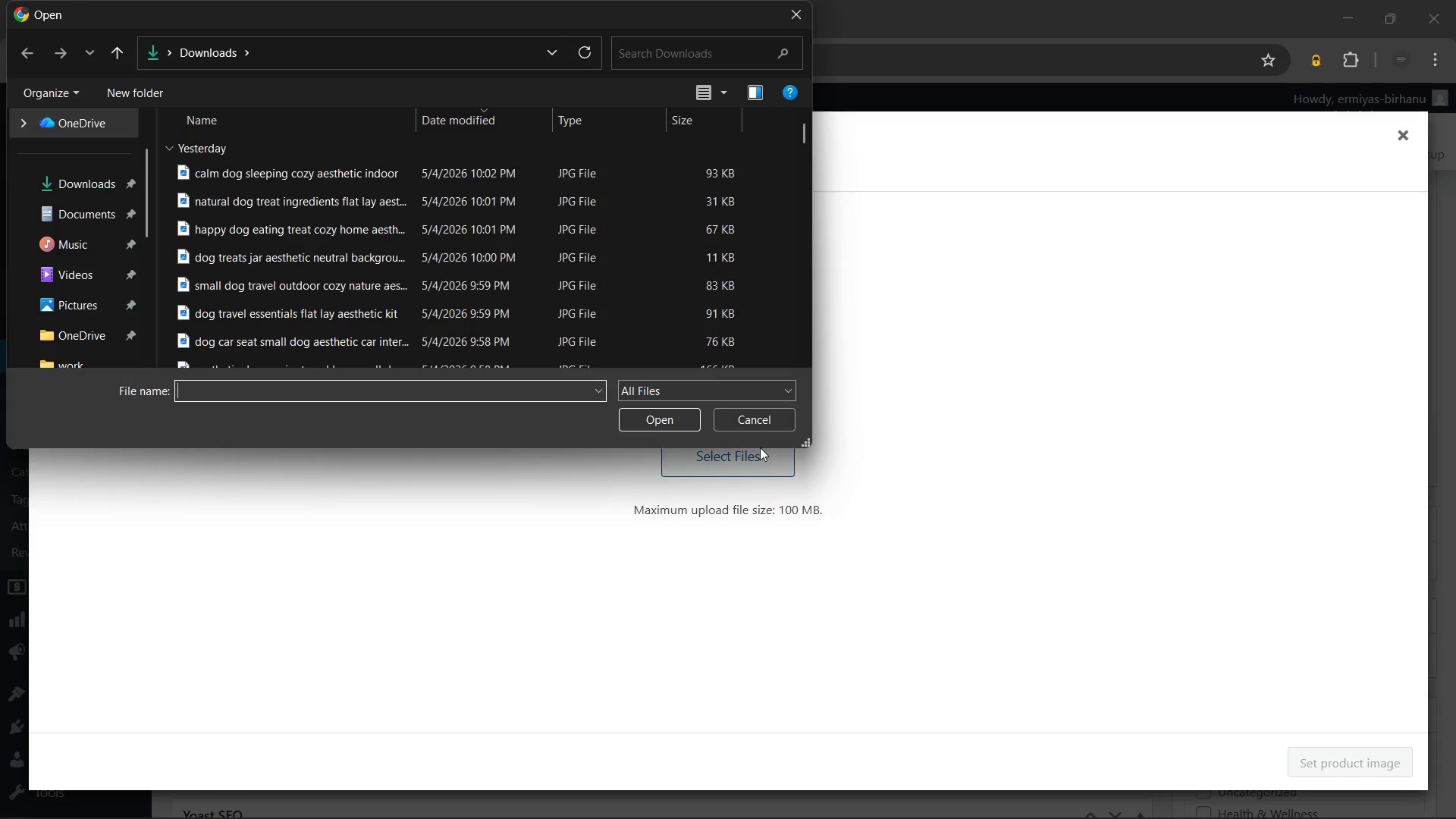 
wait(6.89)
 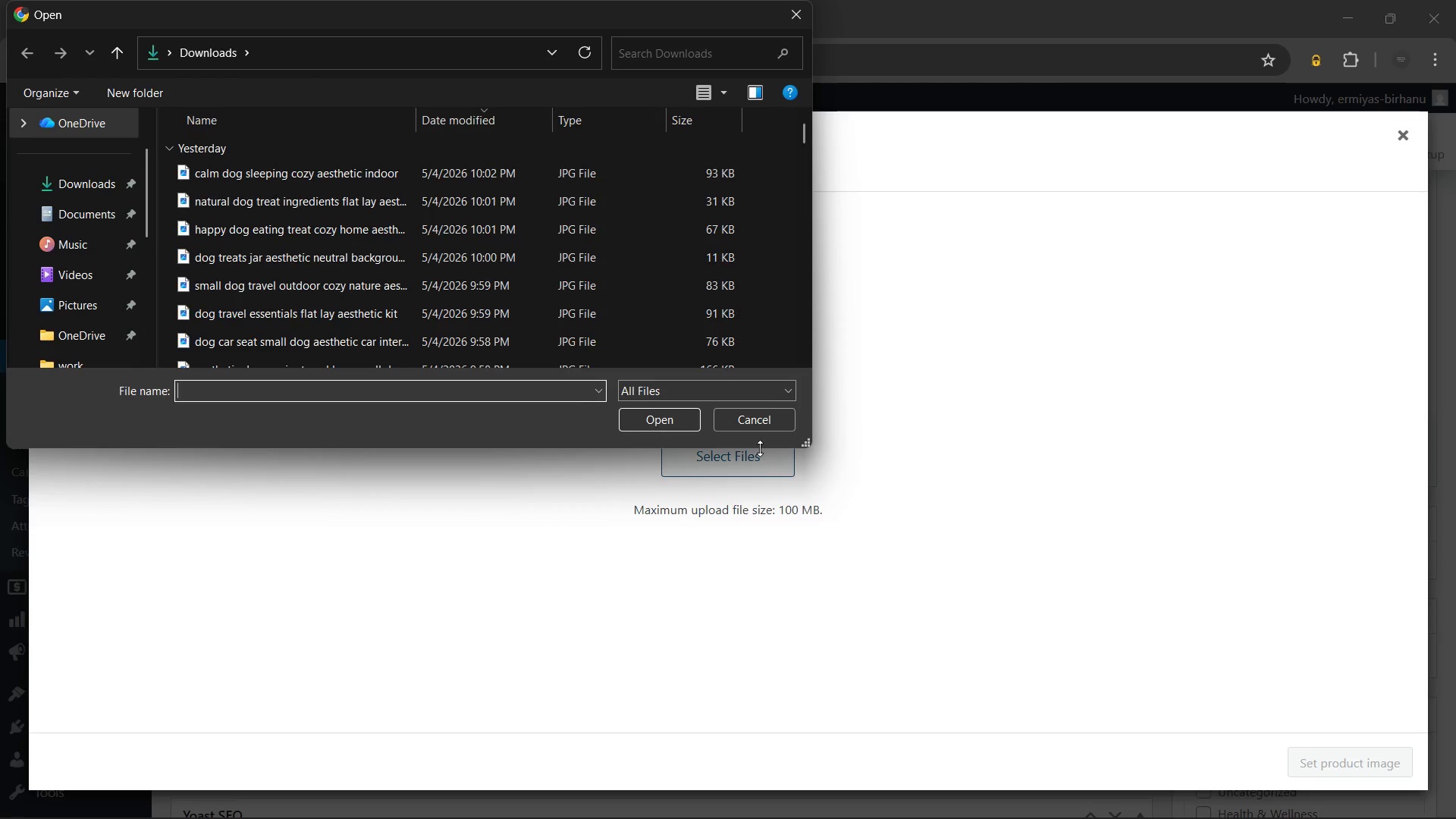 
scroll: coordinate [410, 280], scroll_direction: none, amount: 0.0
 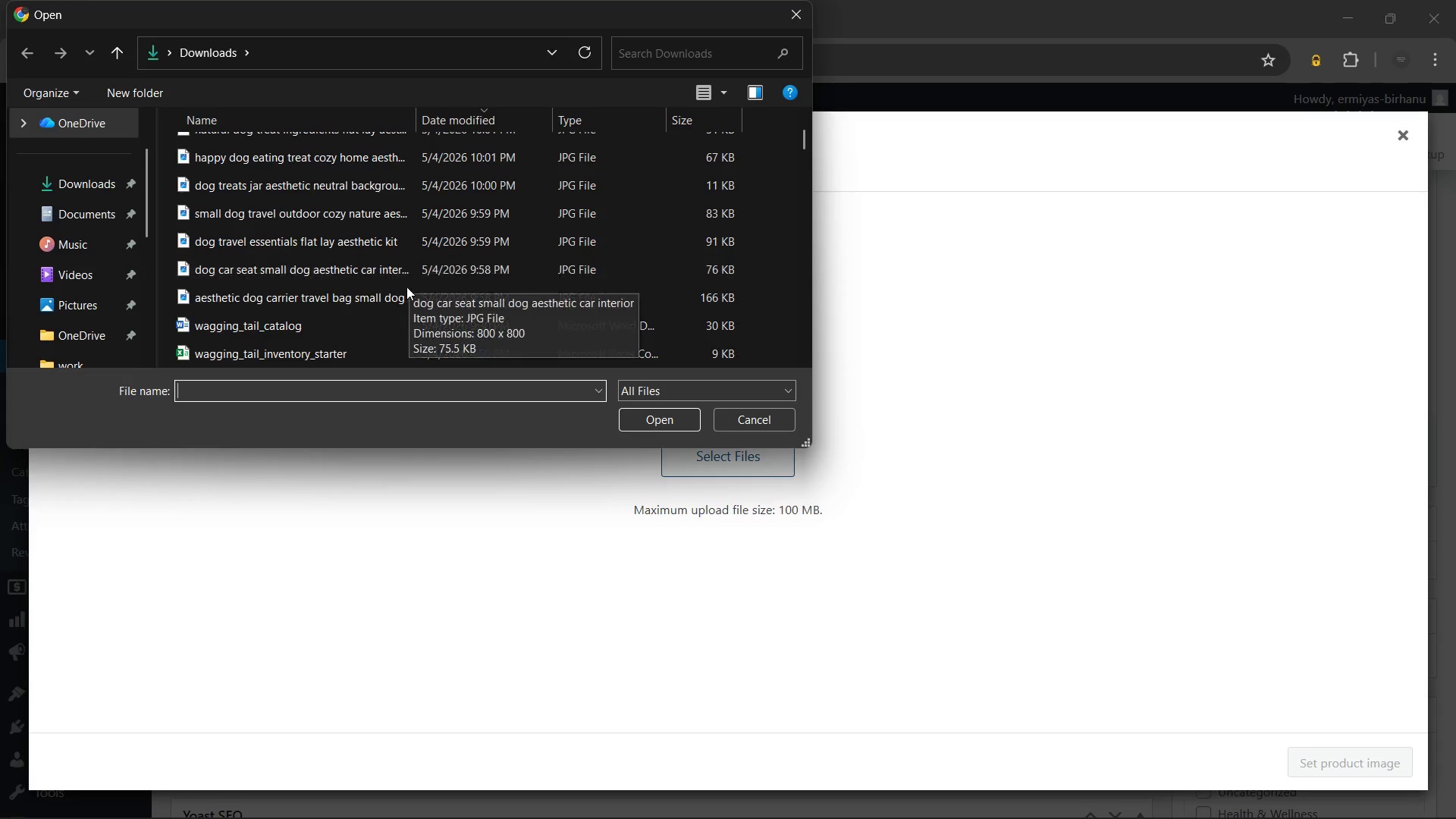 
mouse_move([395, 282])
 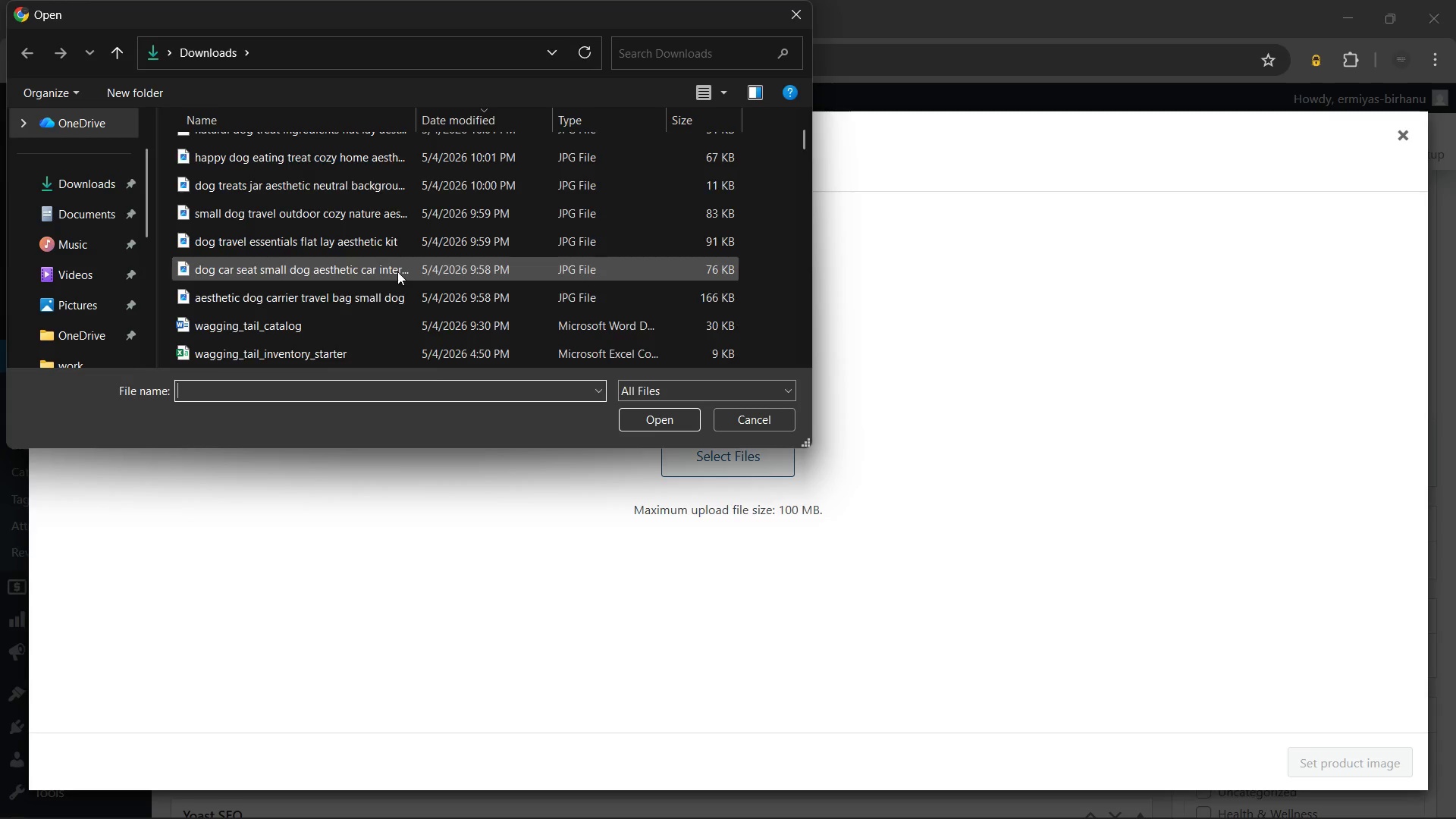 
scroll: coordinate [397, 271], scroll_direction: none, amount: 0.0
 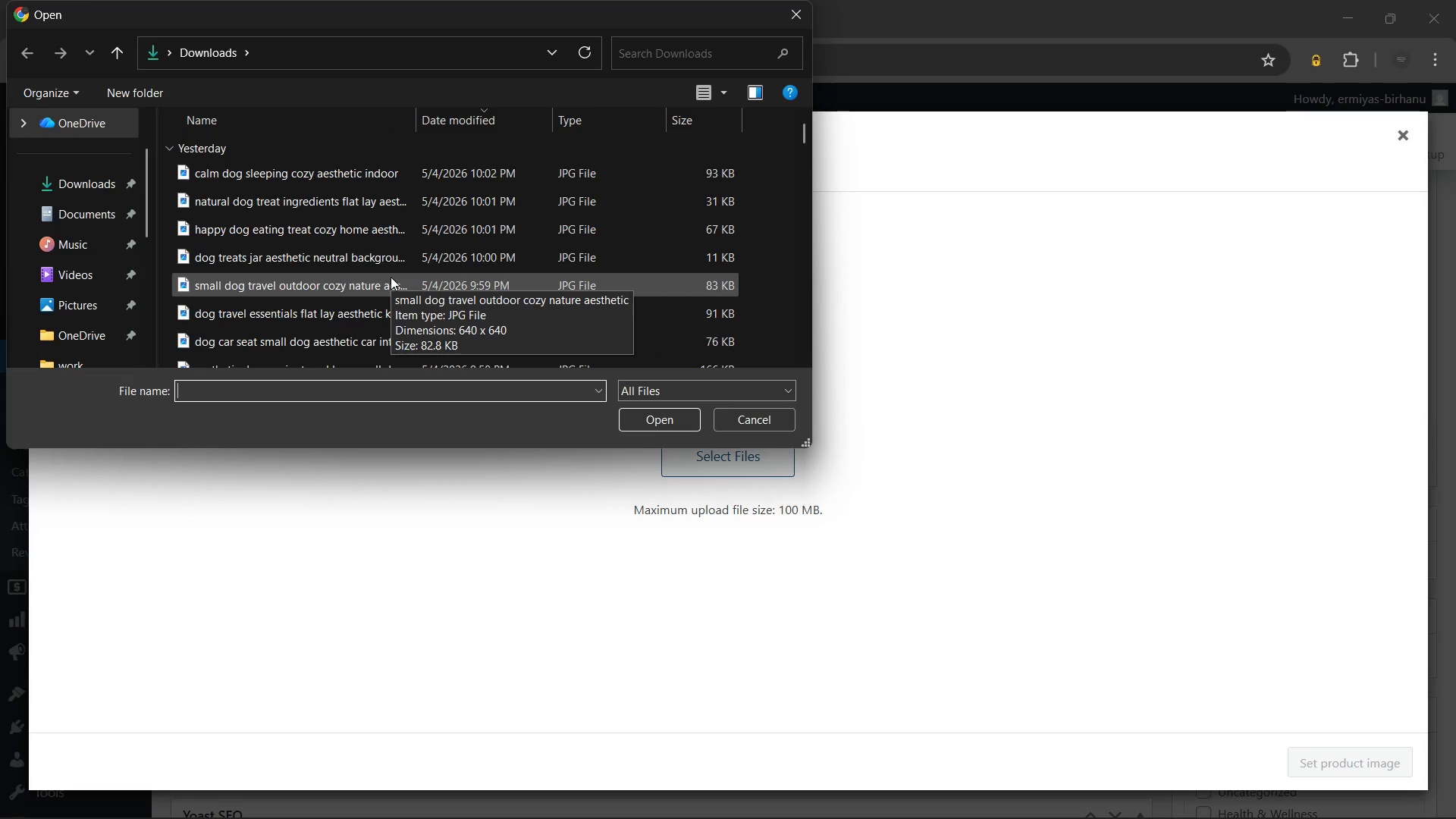 
scroll: coordinate [391, 277], scroll_direction: up, amount: 2.0
 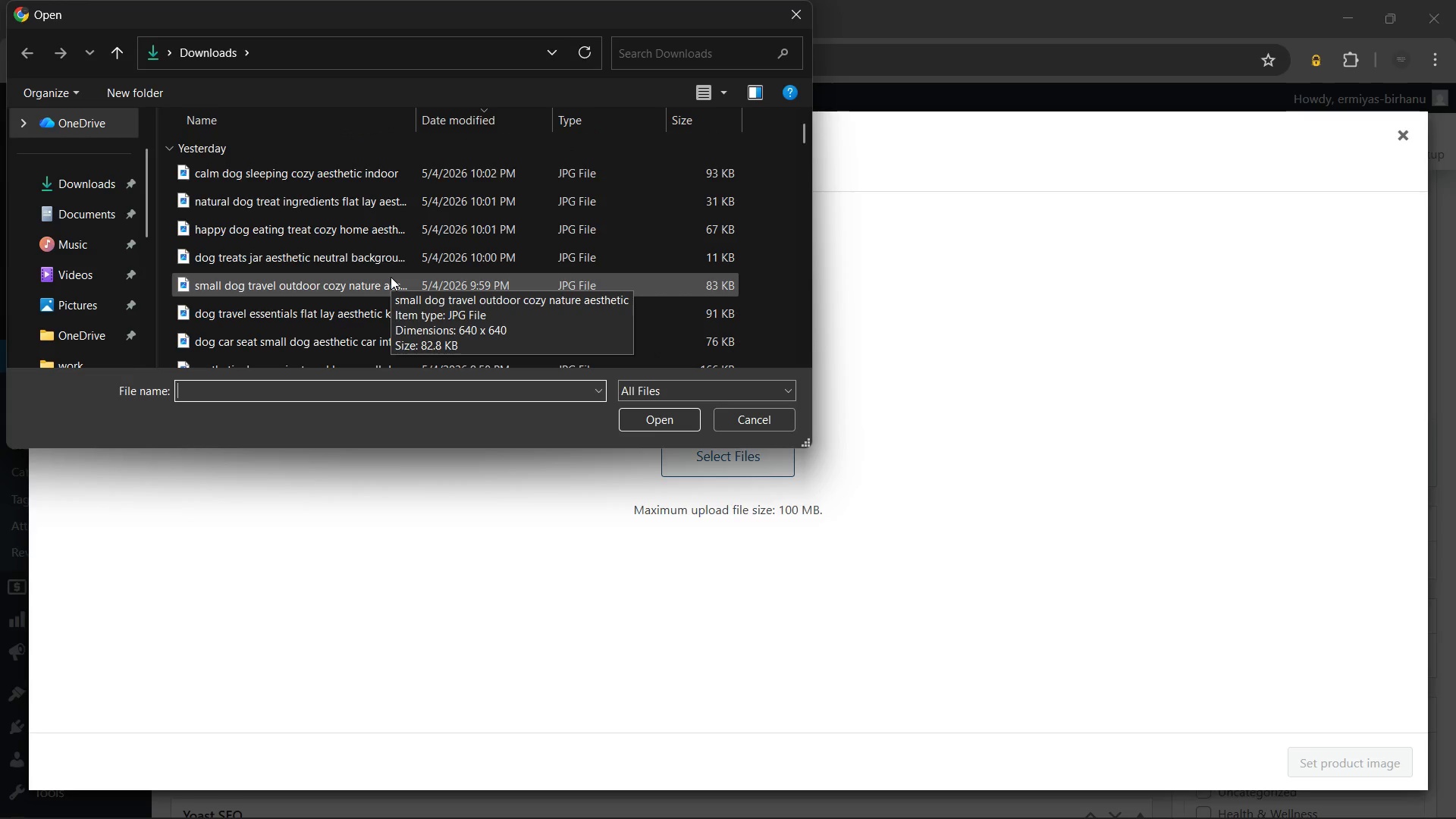 
left_click([344, 281])
 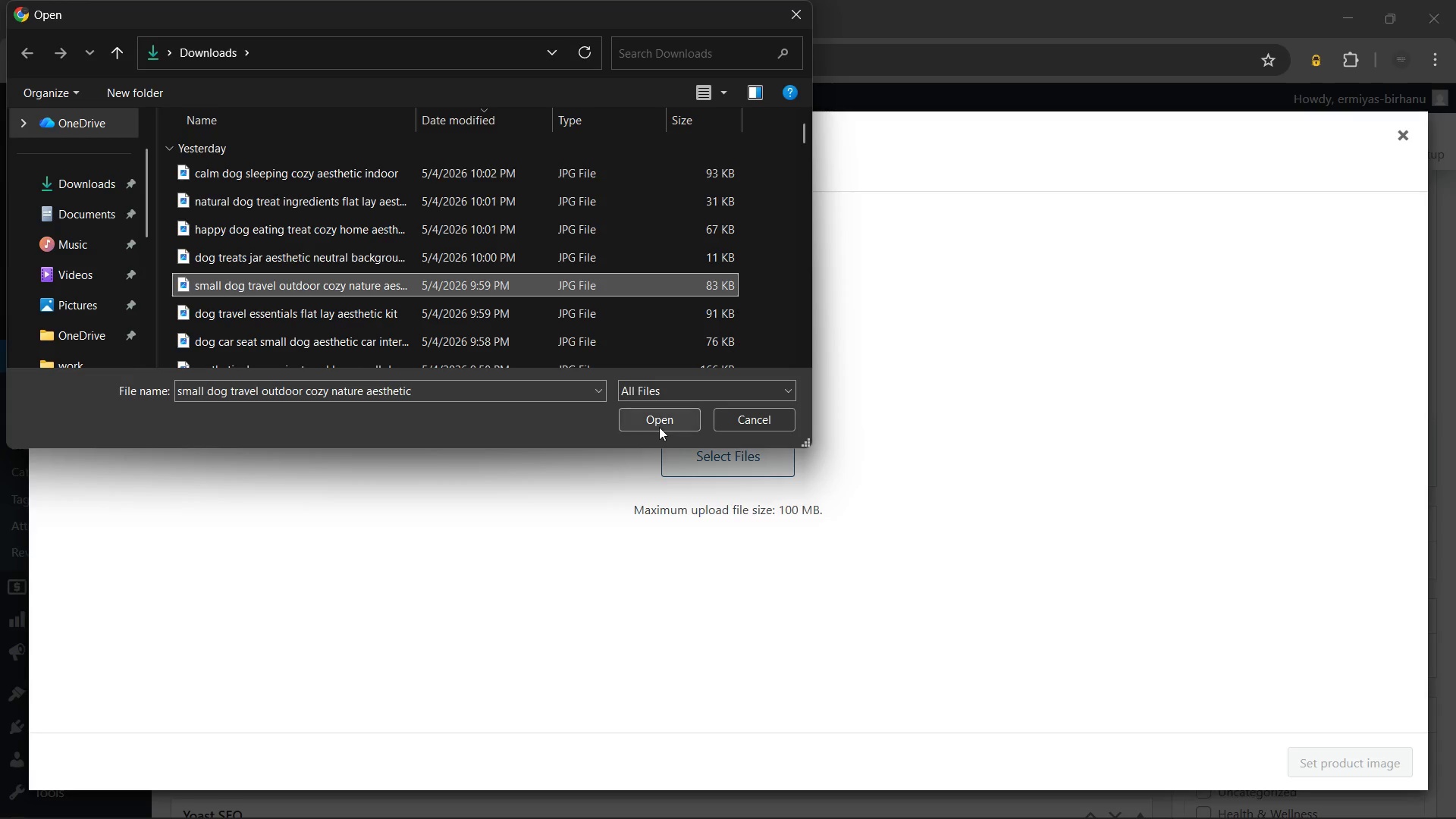 
left_click([659, 427])
 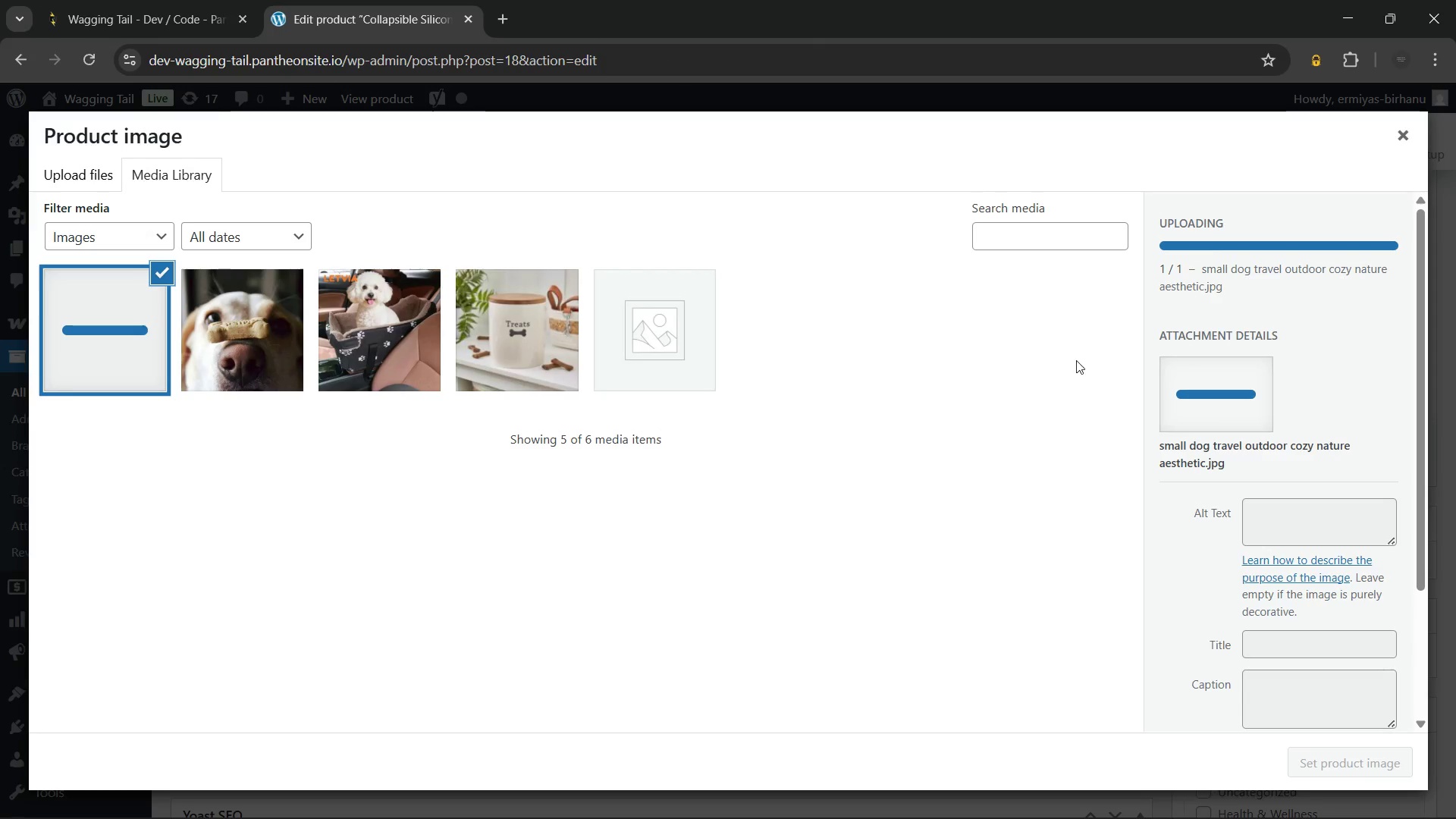 
mouse_move([1150, 427])
 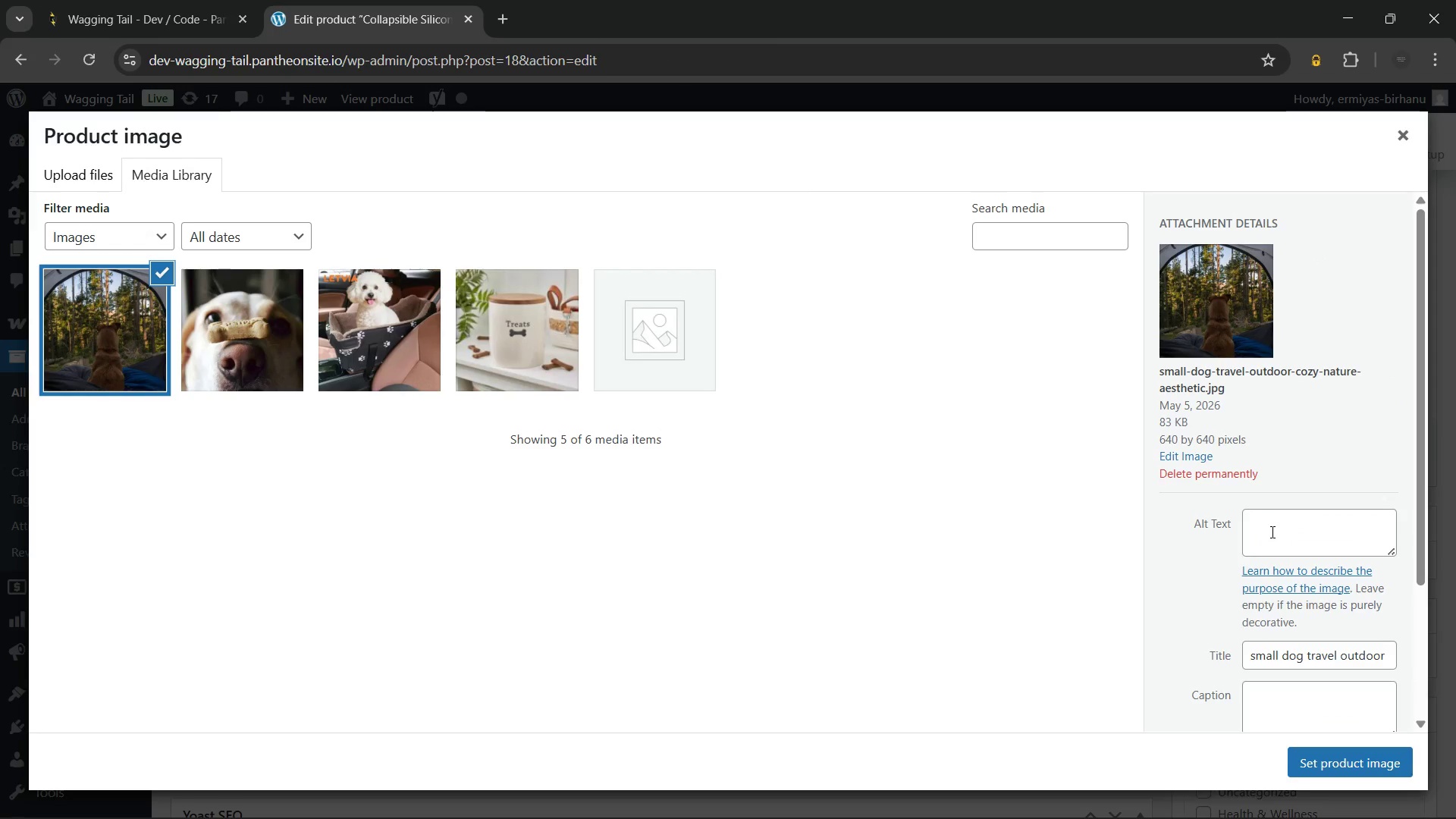 
left_click([1271, 532])
 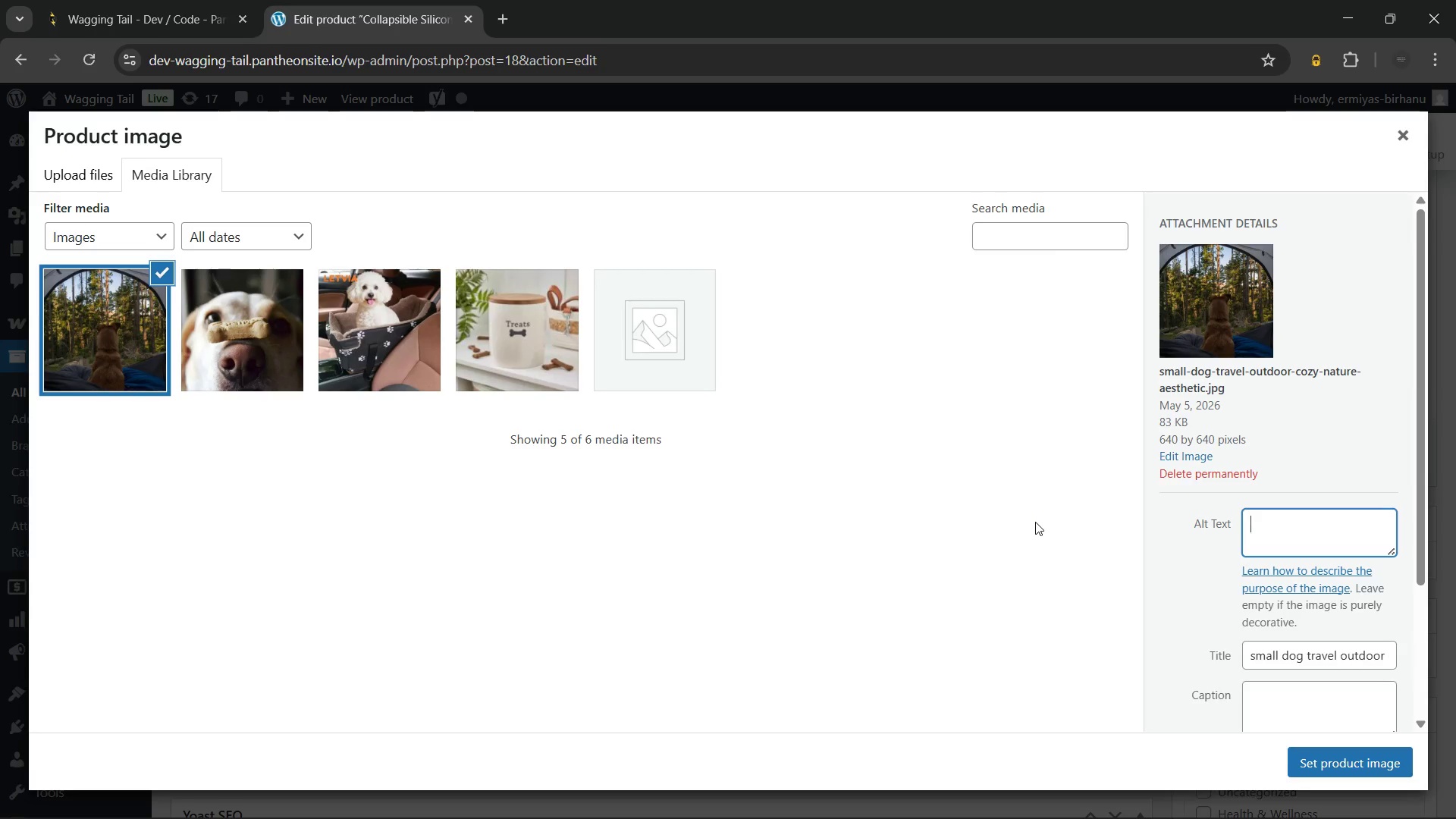 
wait(12.62)
 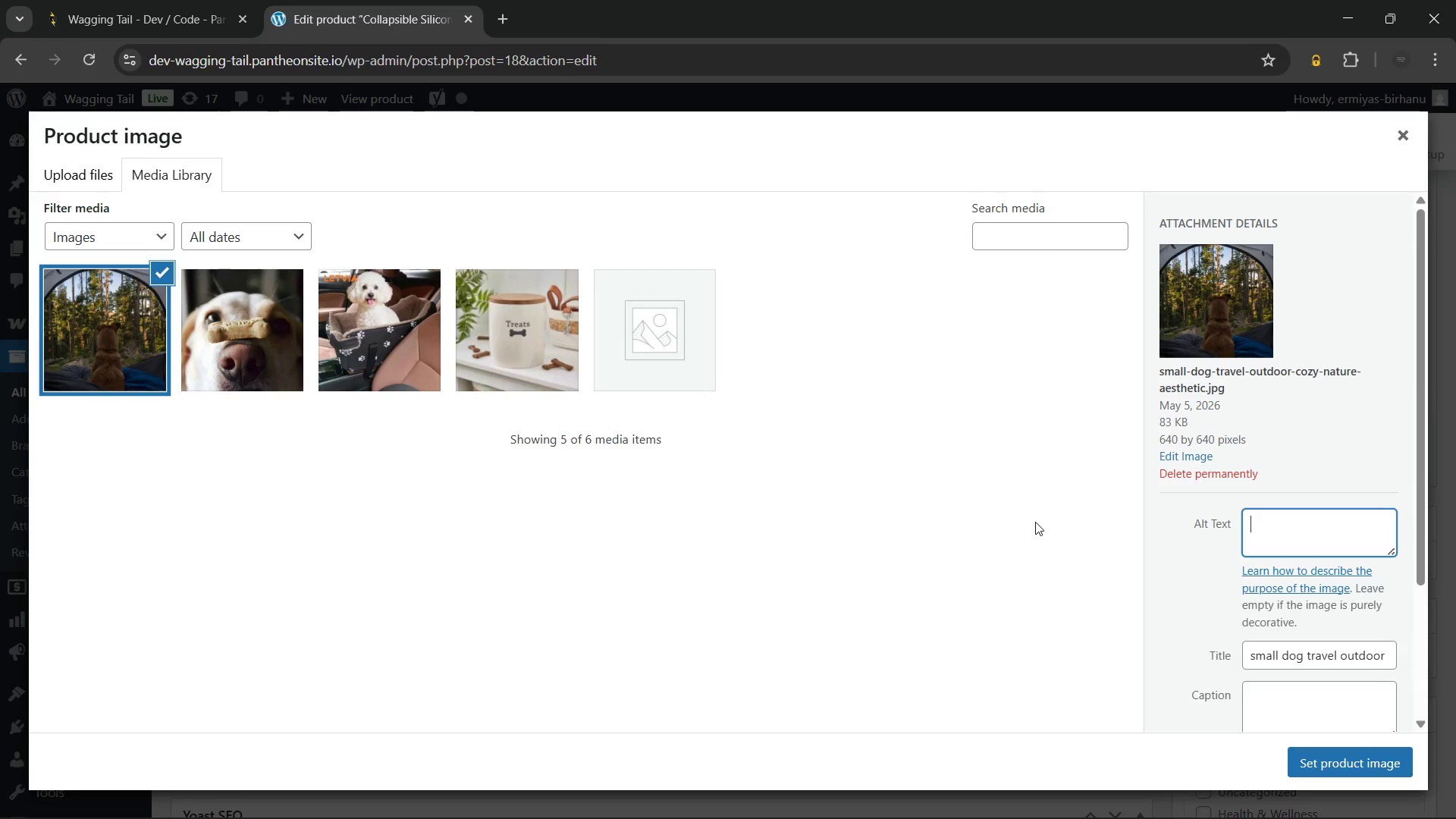 
type(Blue s)
key(Backspace)
type(collapsible silicone travel bowl for dogs shown folded flat with silver carabiner)
 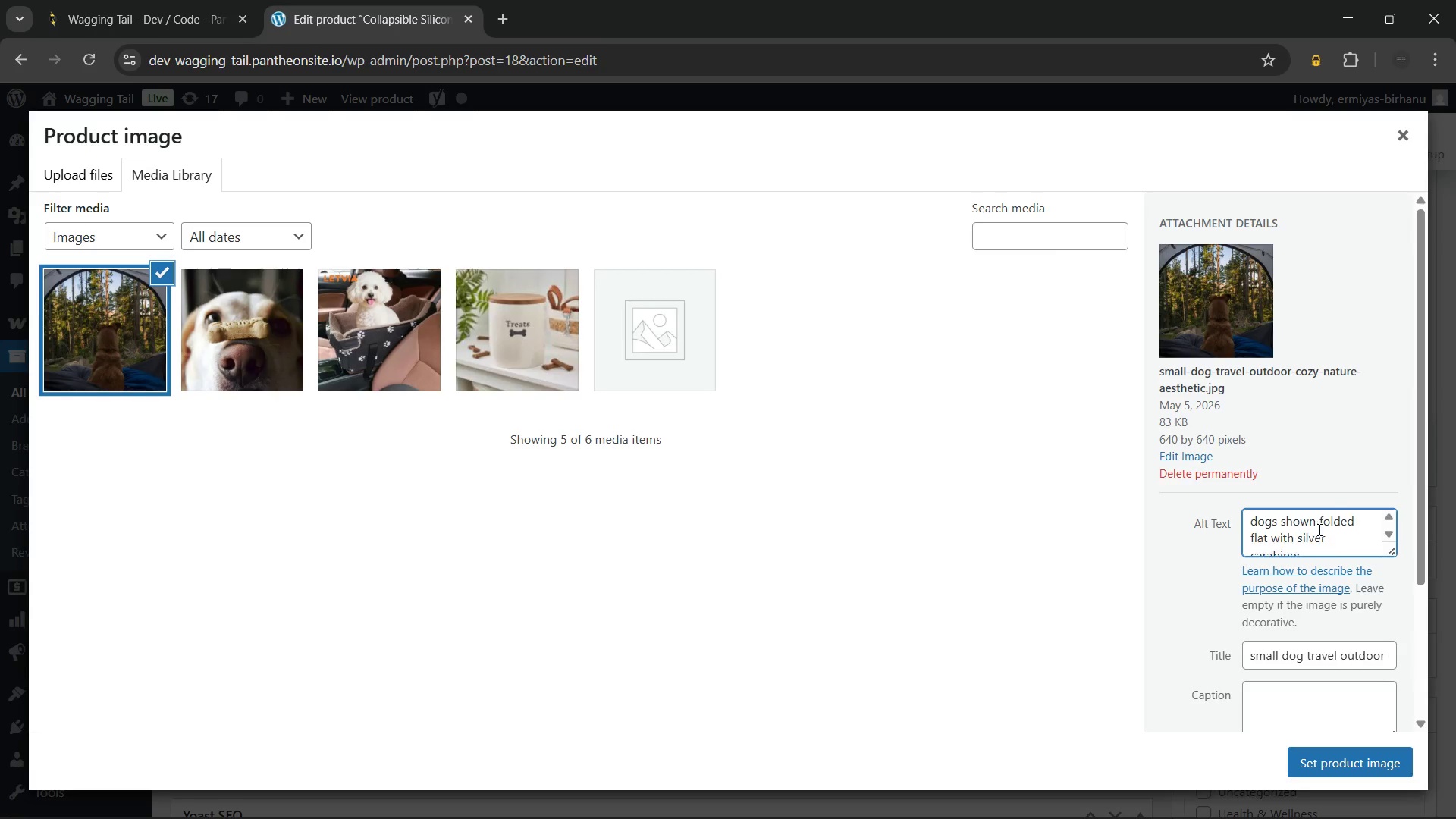 
wait(6.38)
 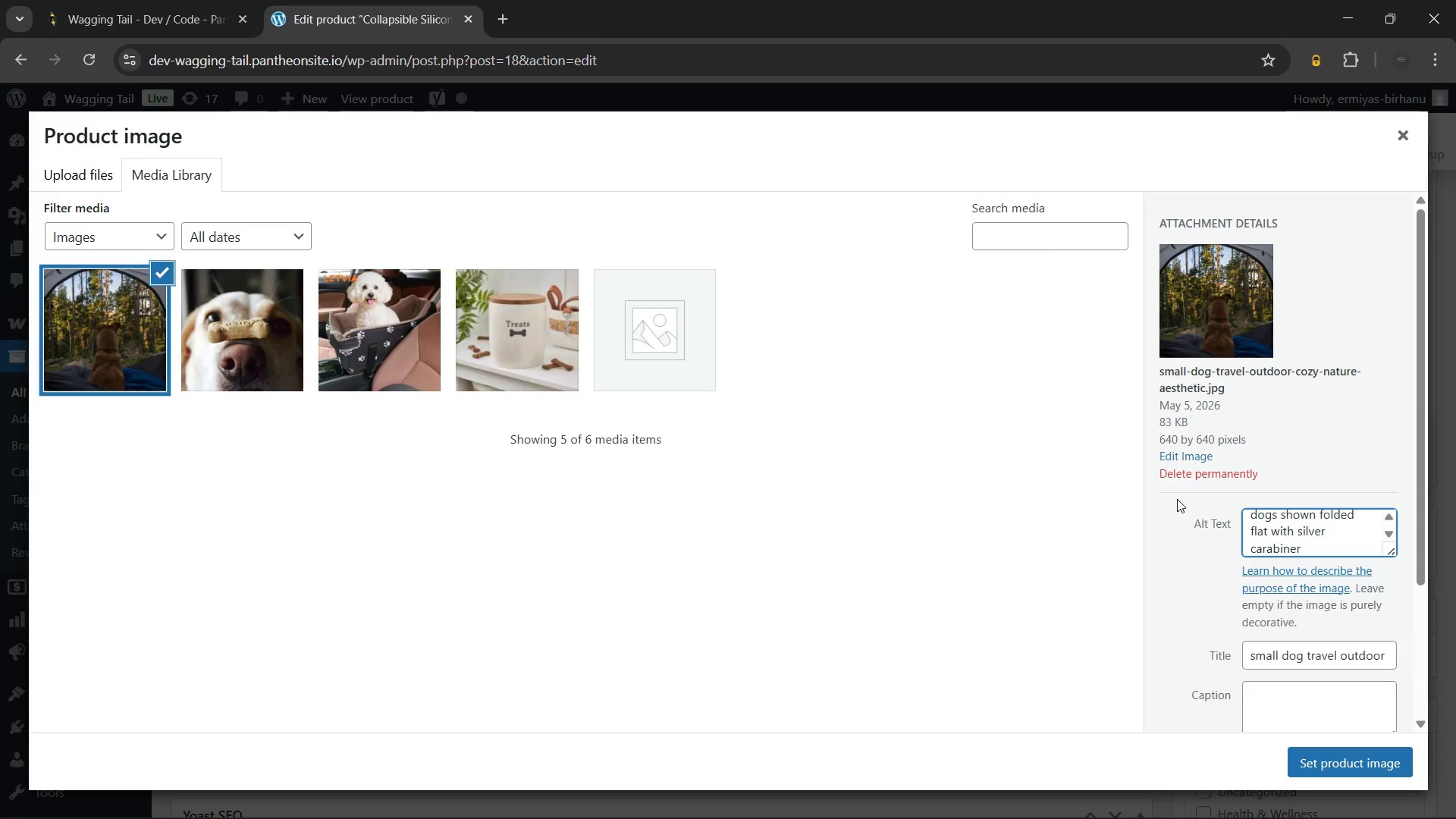 
left_click([1345, 757])
 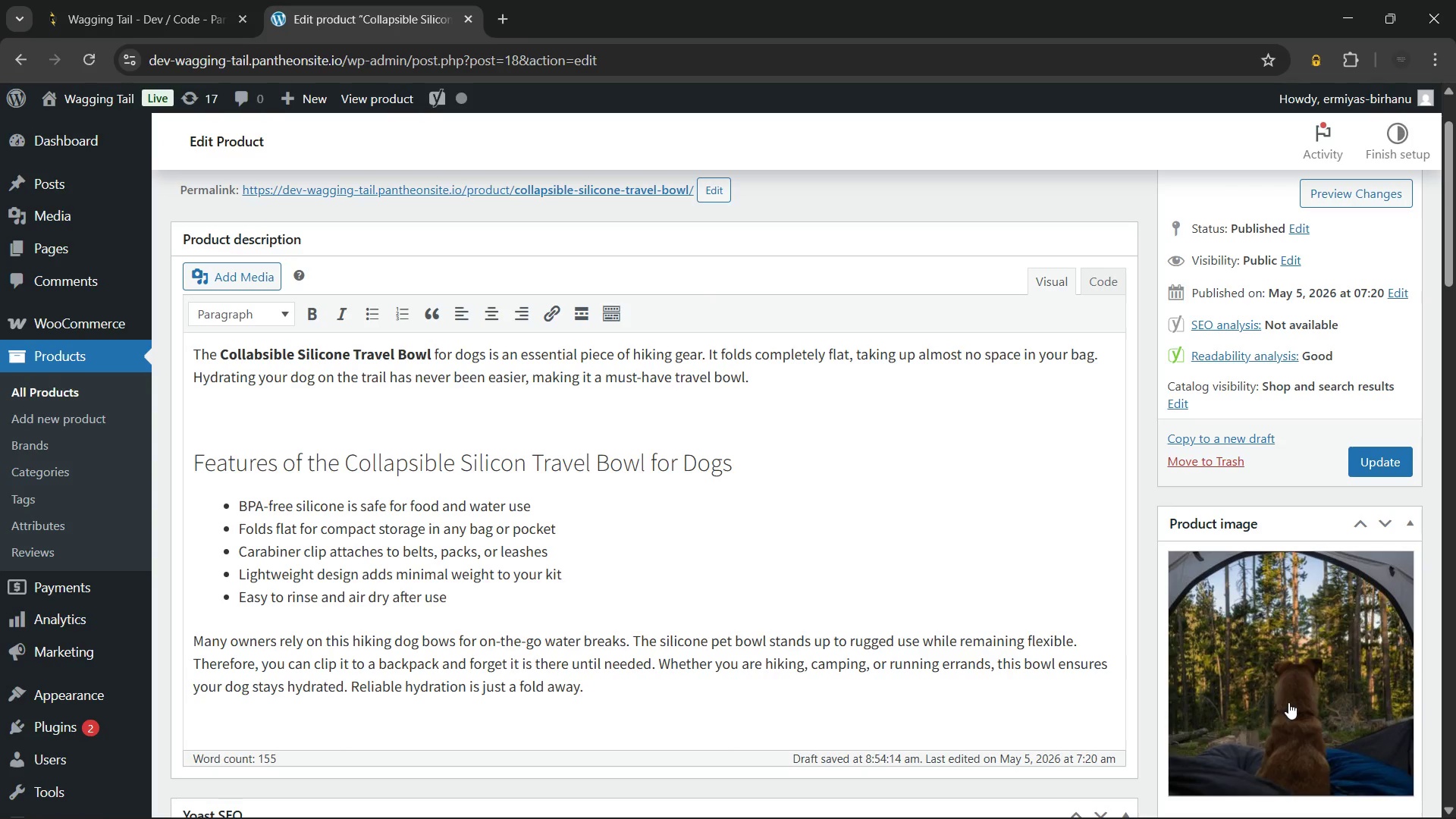 
left_click([1000, 659])
 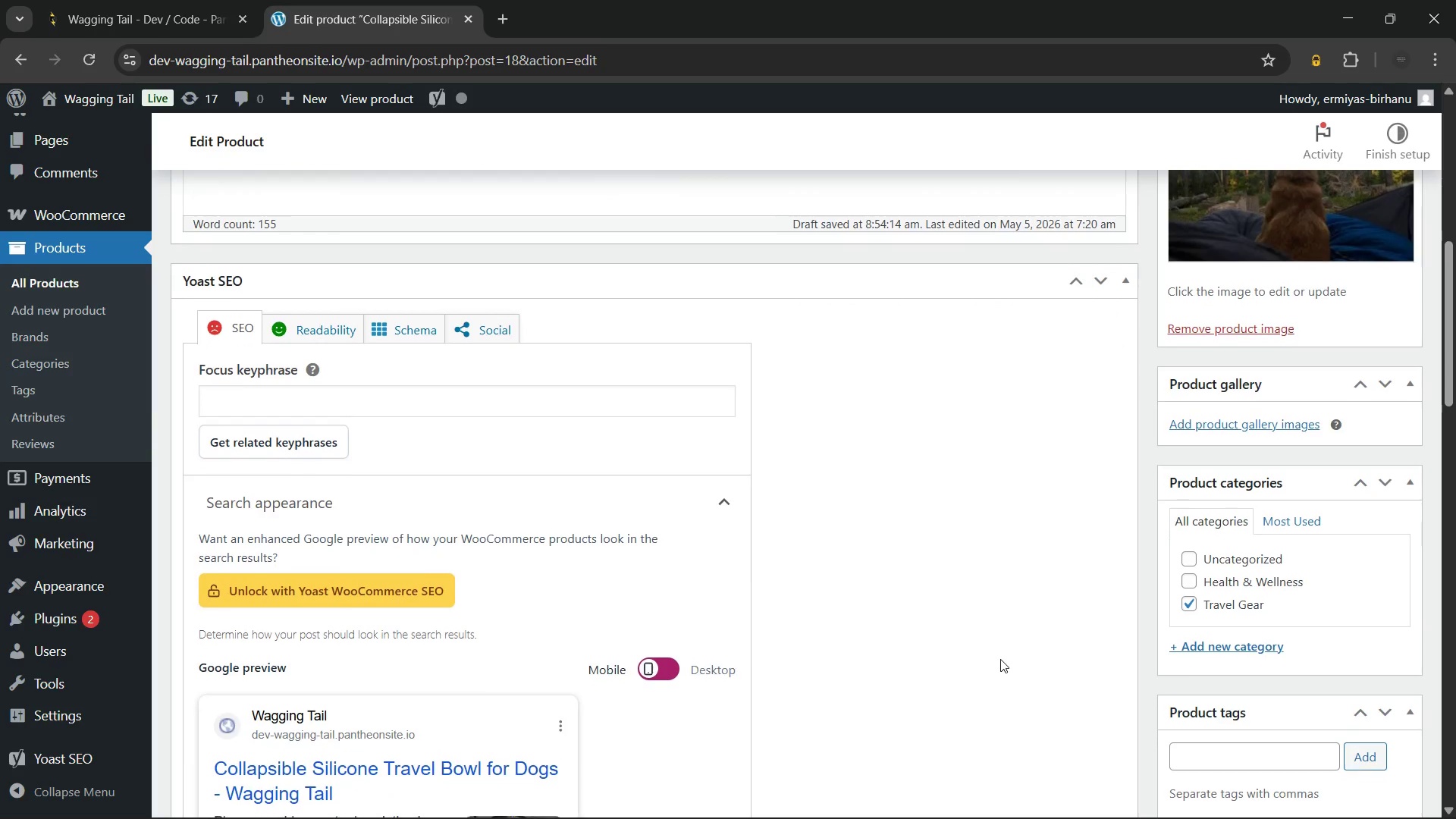 
left_click([325, 328])
 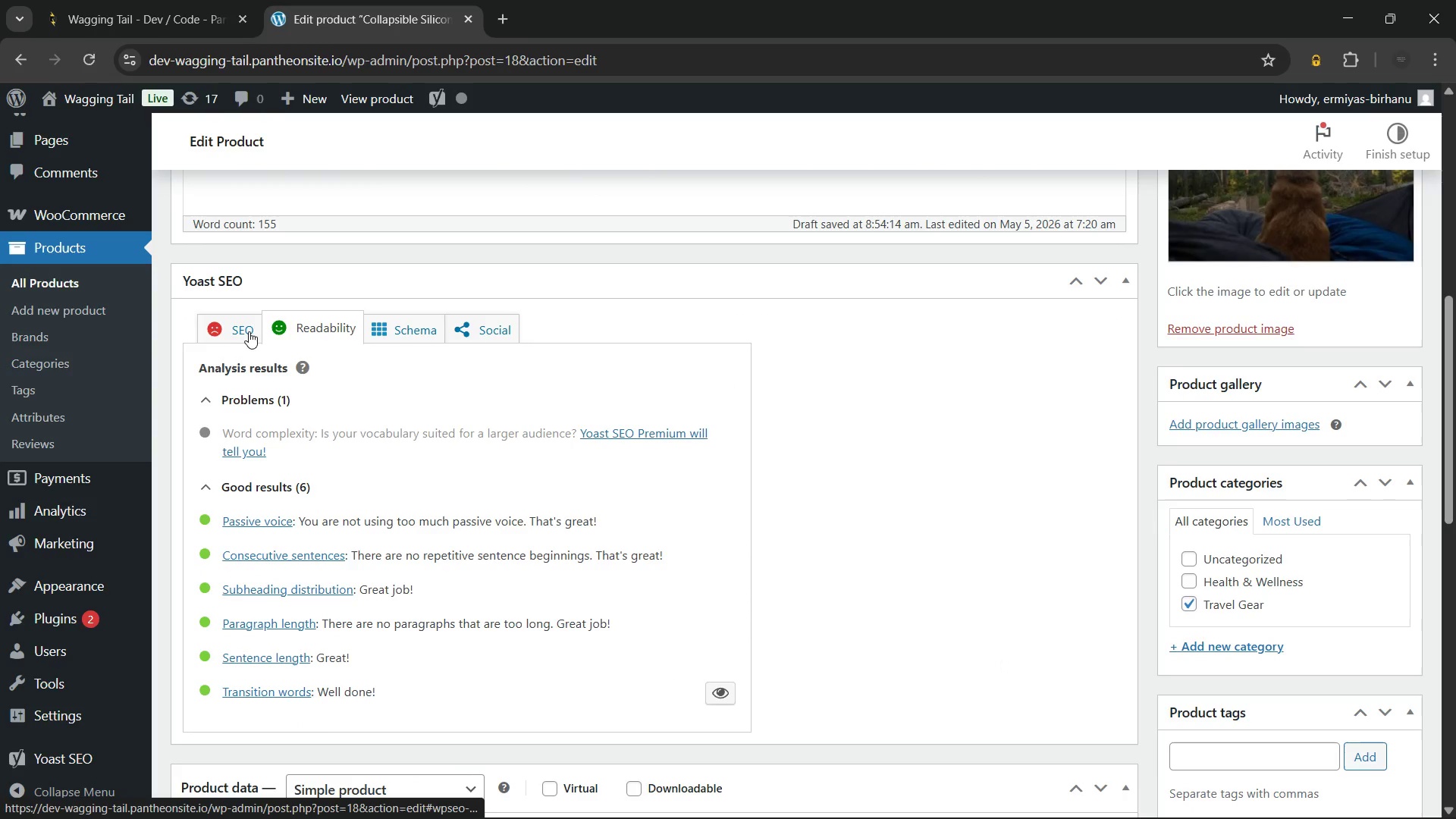 
left_click([245, 331])
 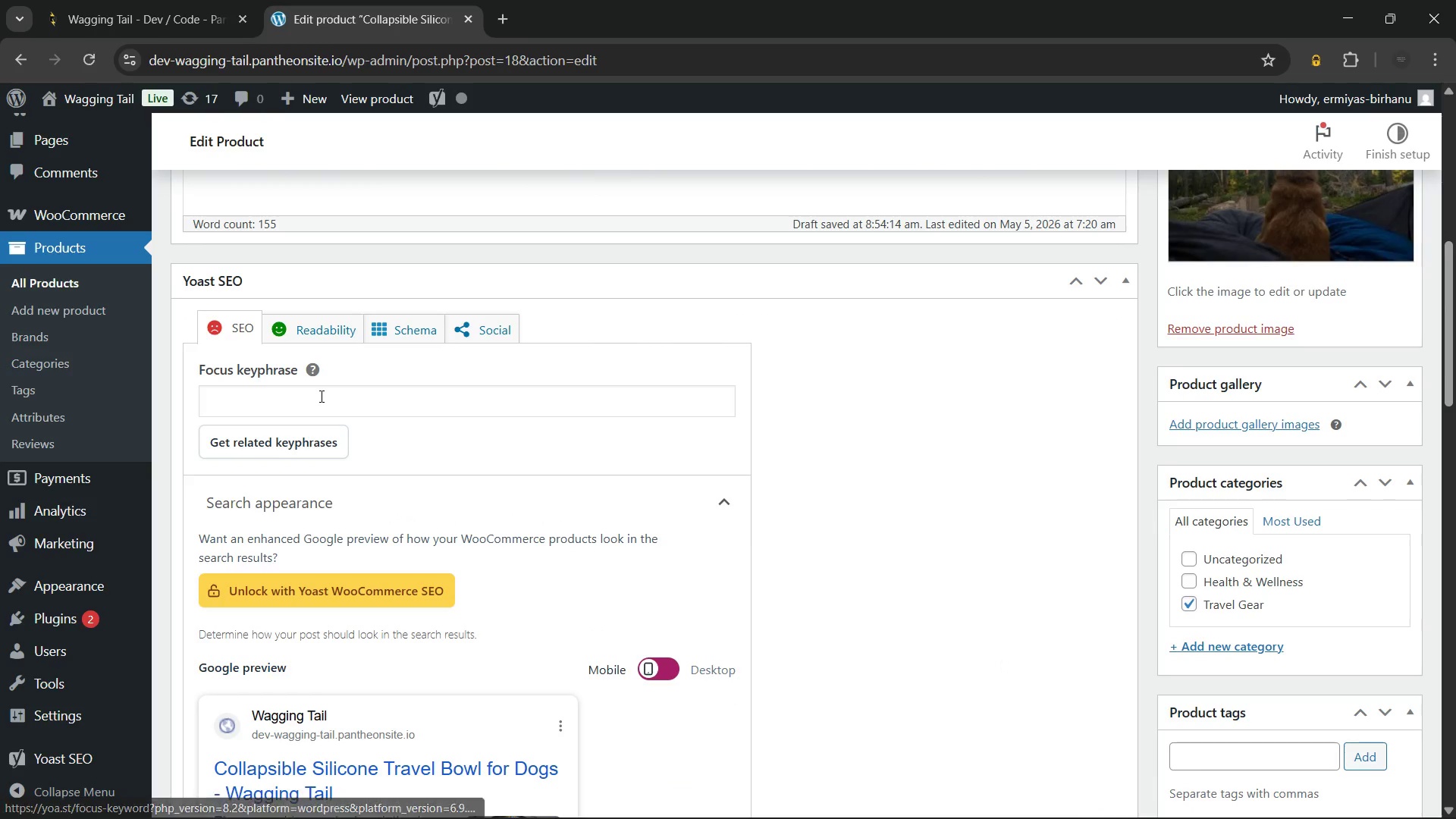 
left_click([320, 396])
 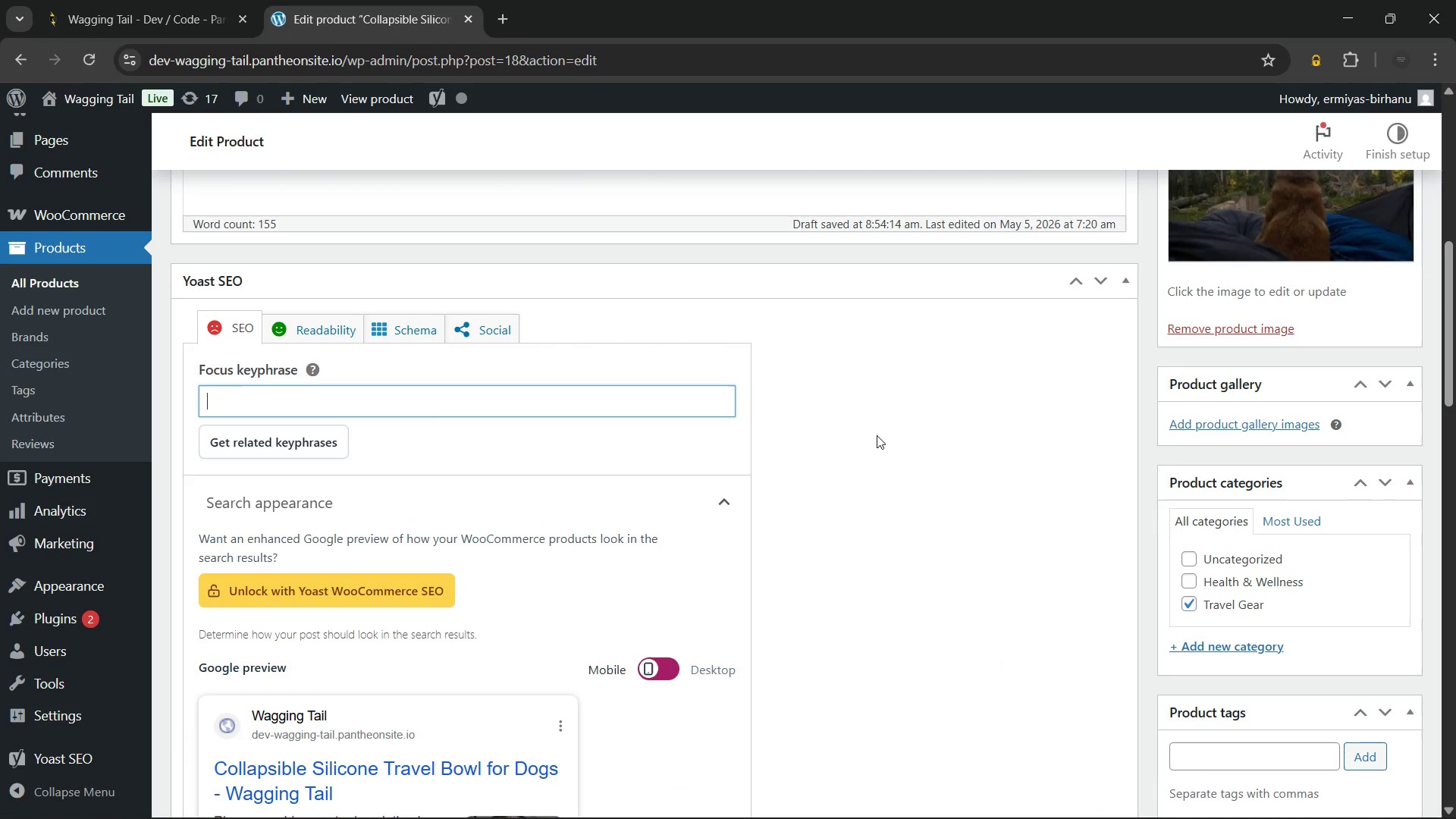 
wait(9.05)
 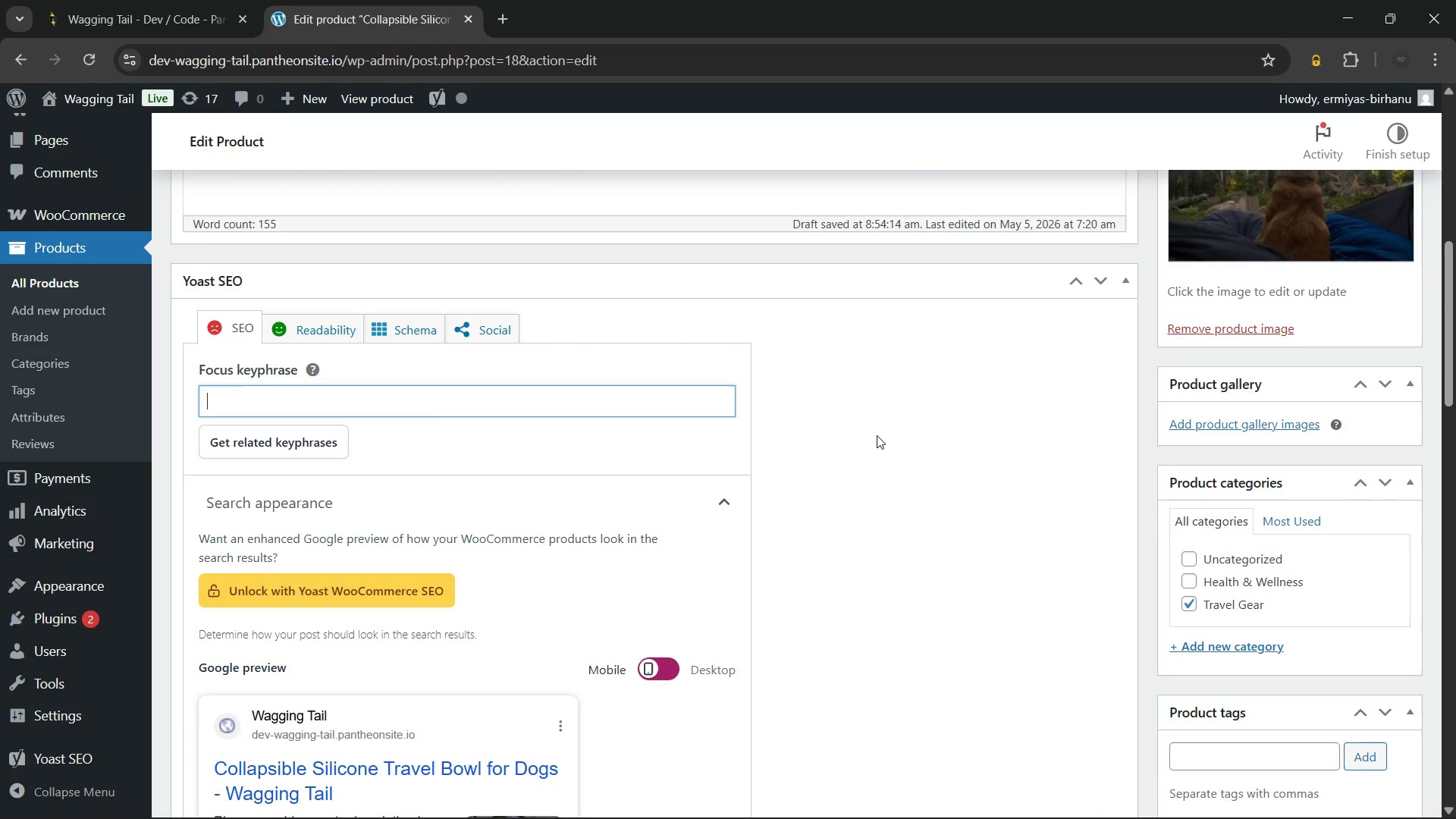 
type(Collas)
key(Backspace)
type(psible silicone travel boa)
key(Backspace)
type(wl)
 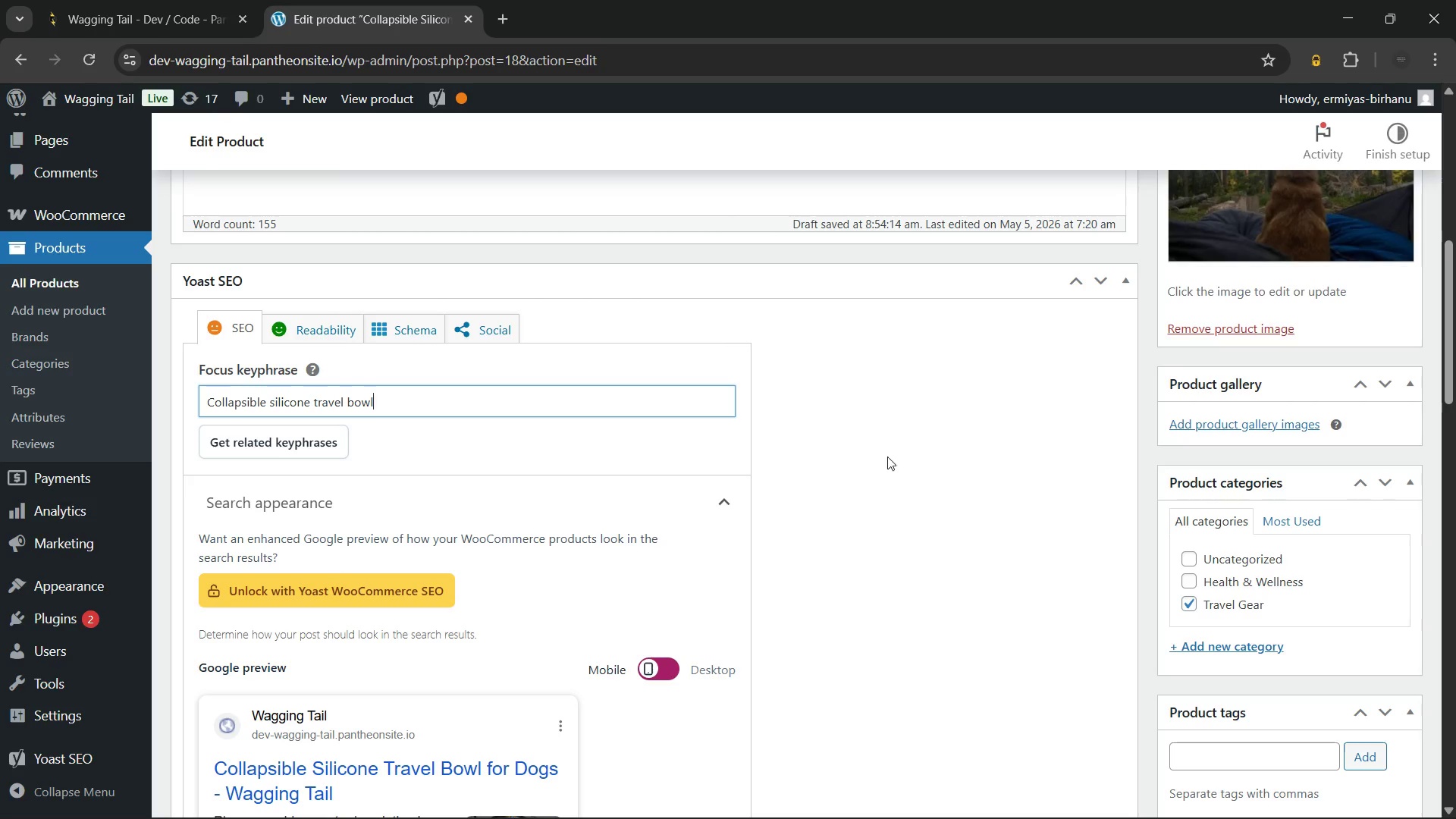 
left_click([840, 428])
 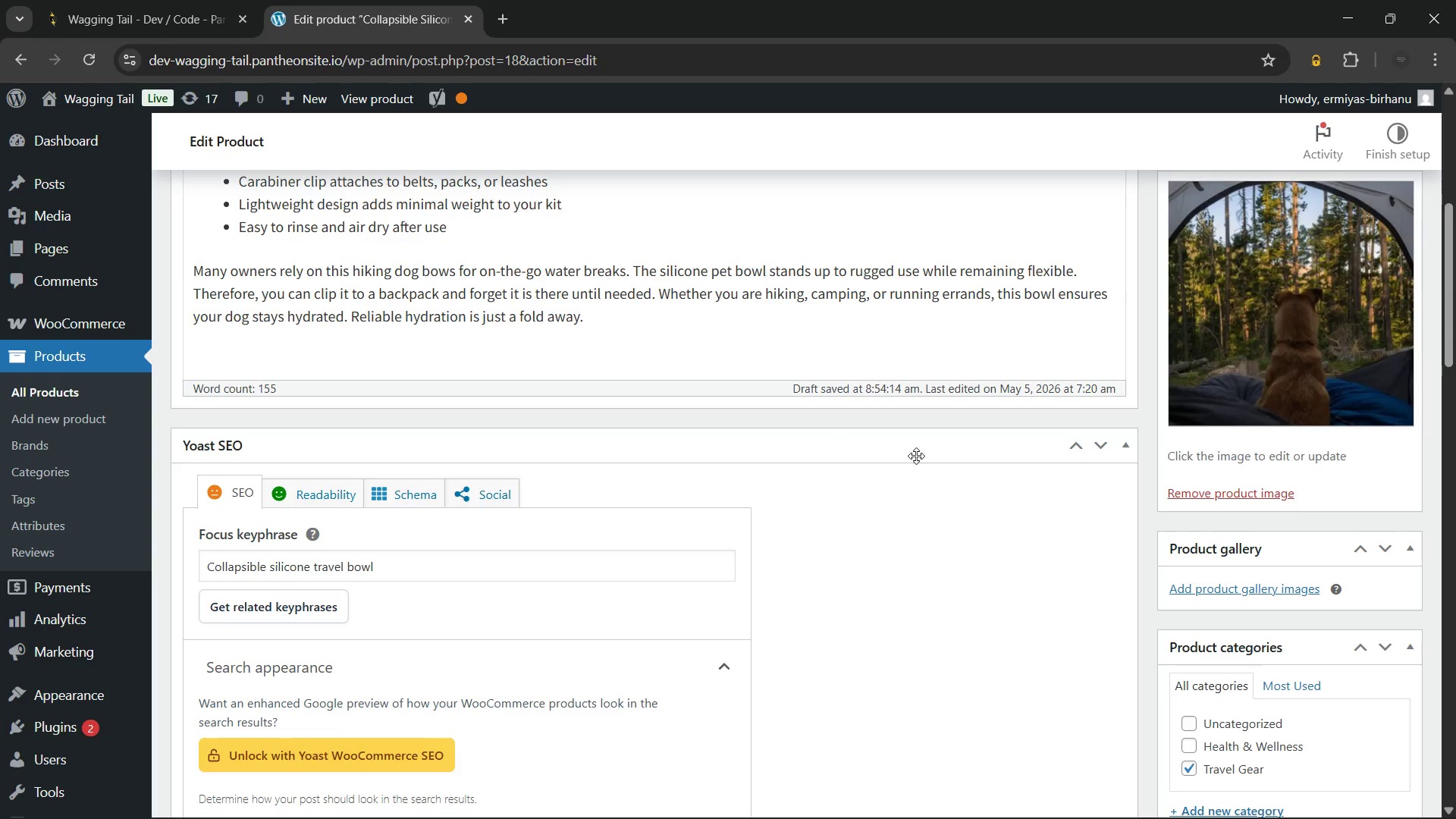 
wait(23.47)
 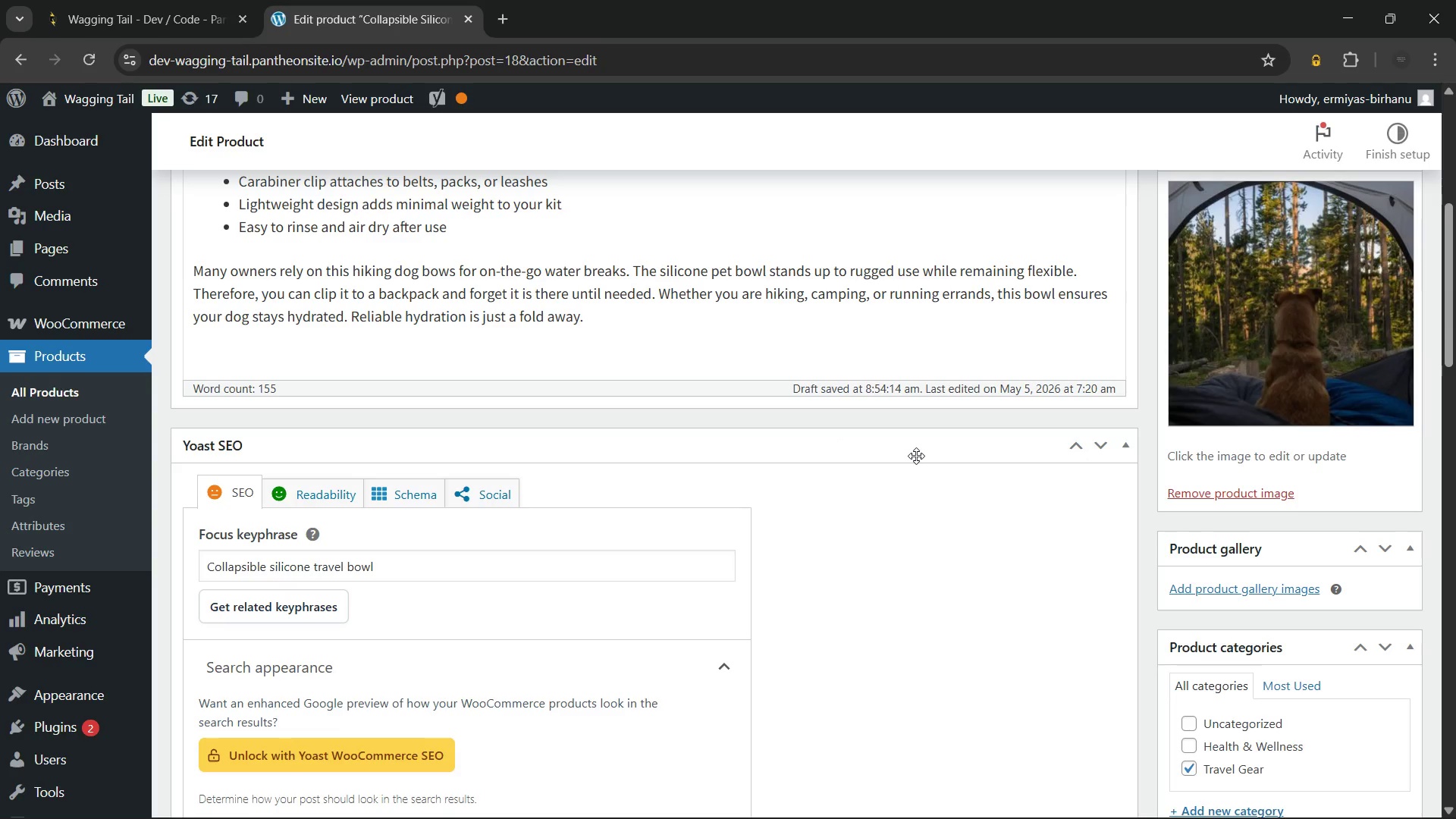 
left_click([457, 274])
 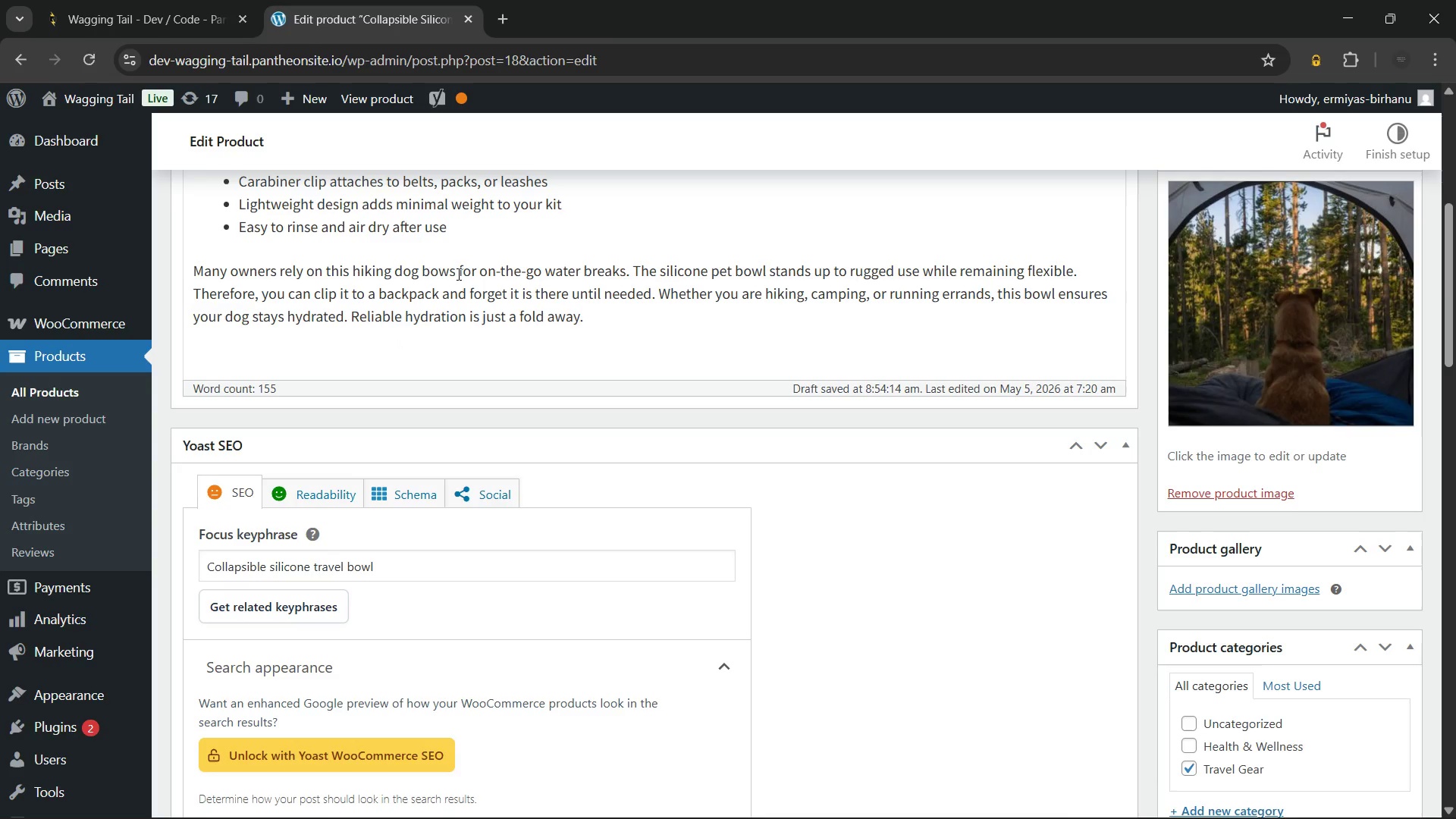 
key(ArrowLeft)
 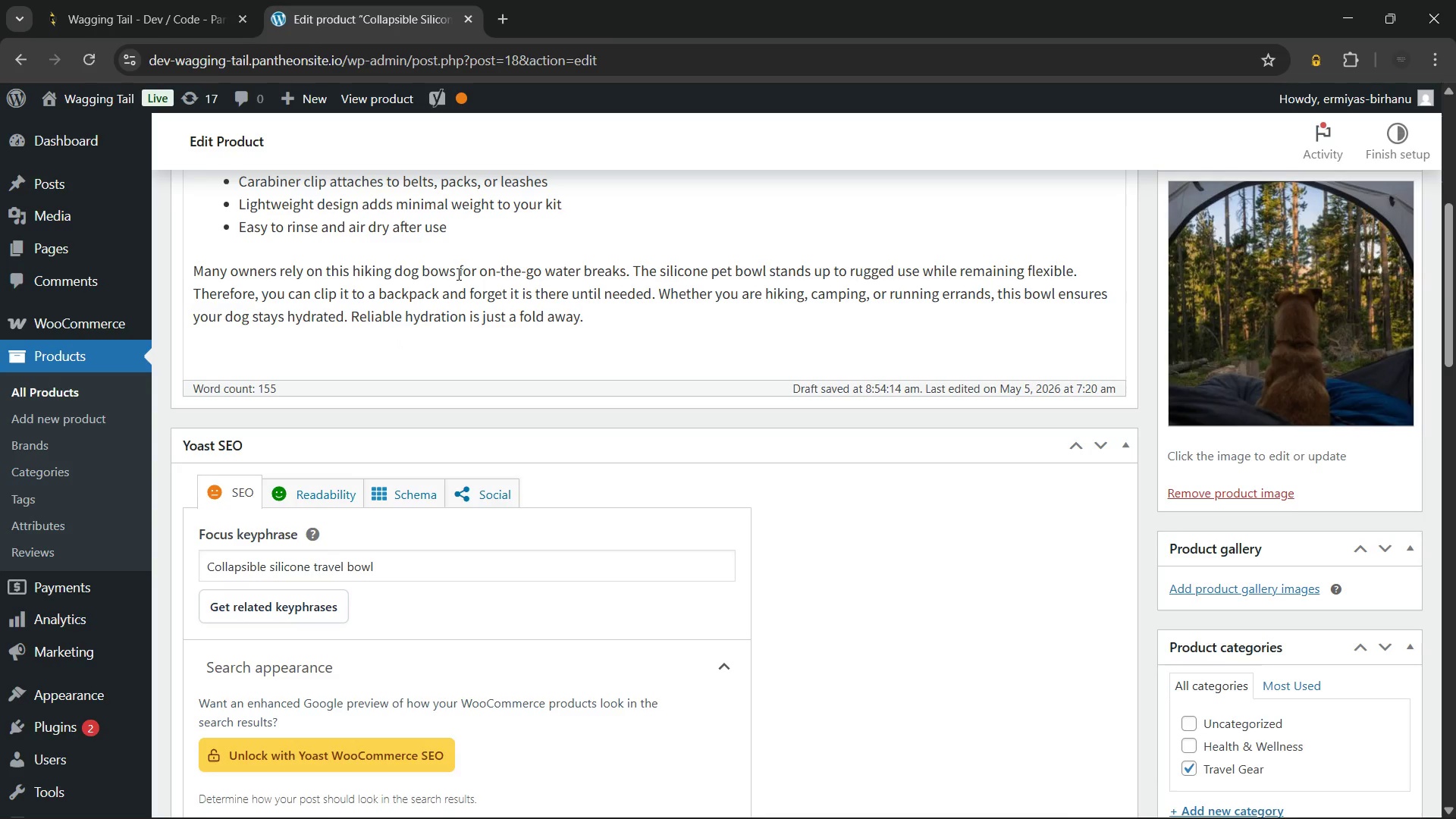 
key(Backspace)
 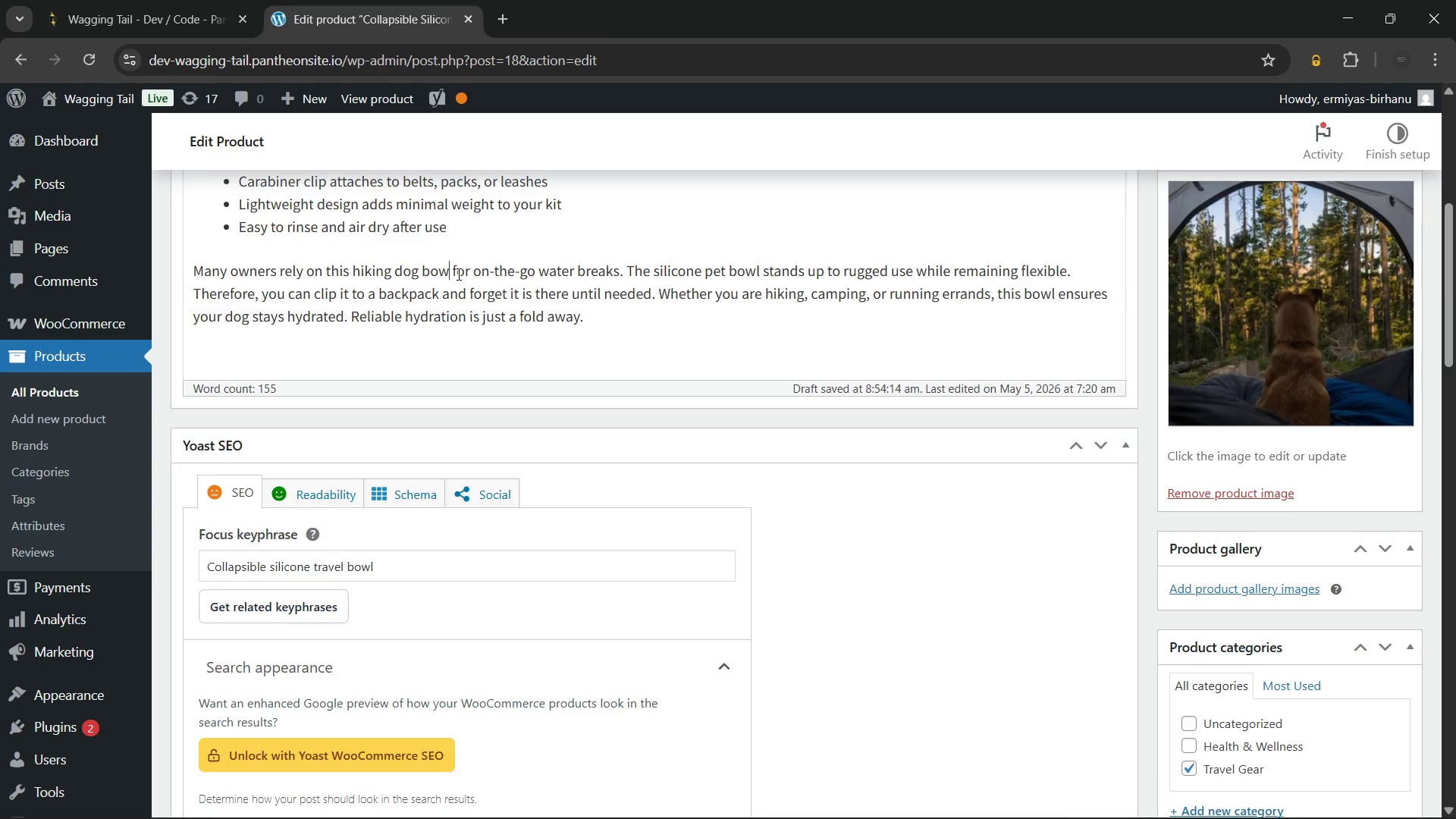 
key(L)
 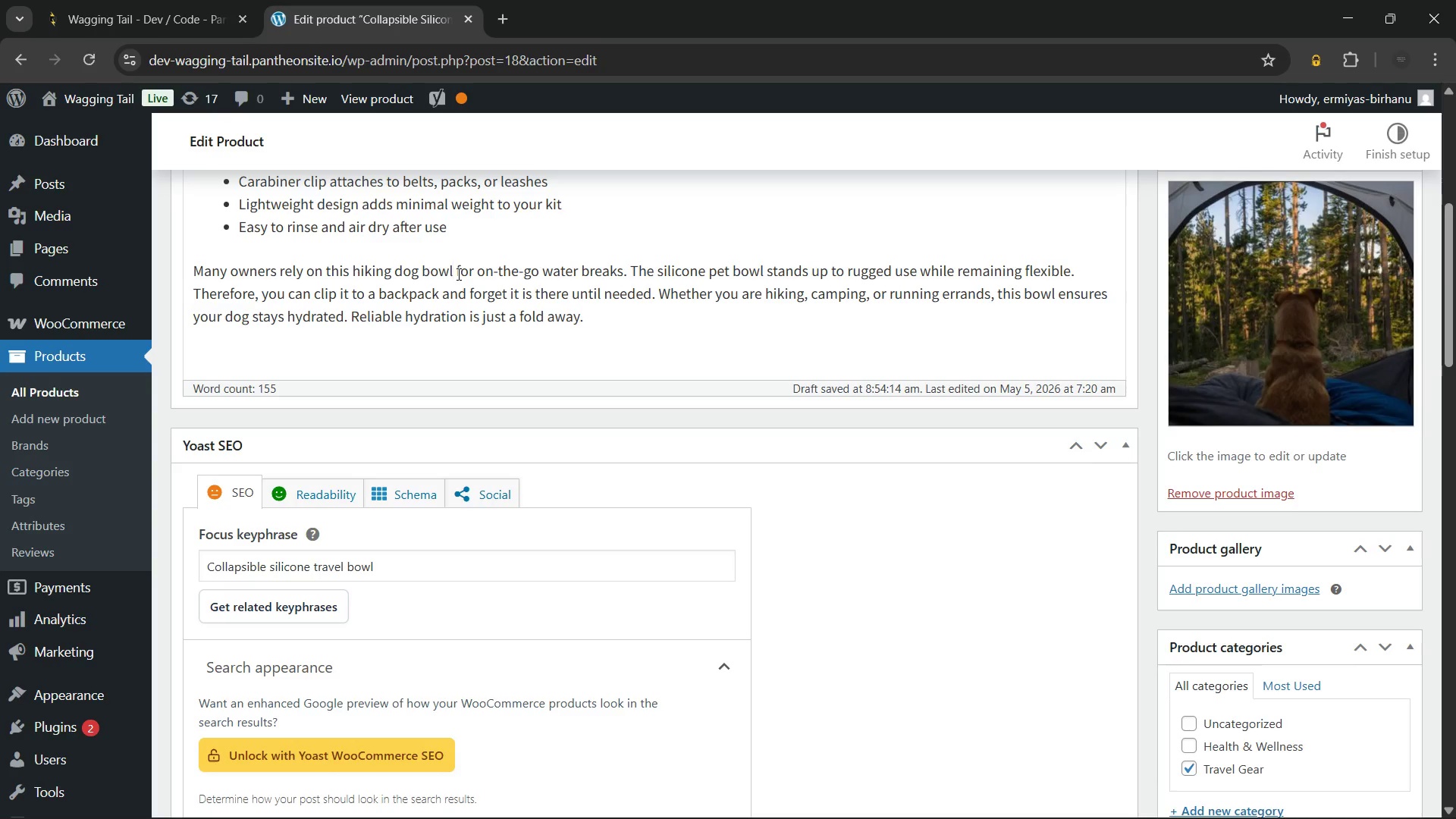 
wait(8.66)
 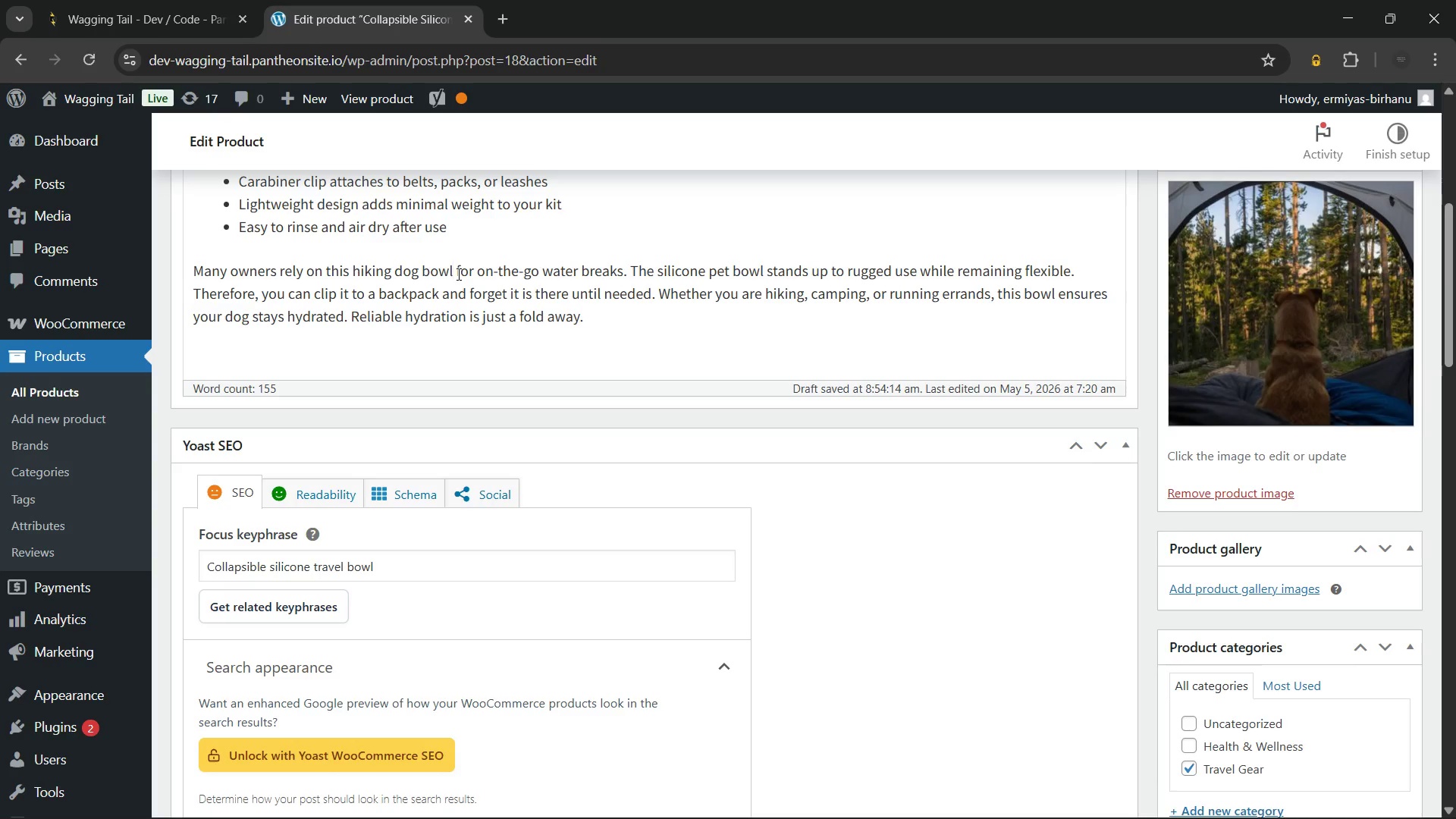 
mouse_move([574, 340])
 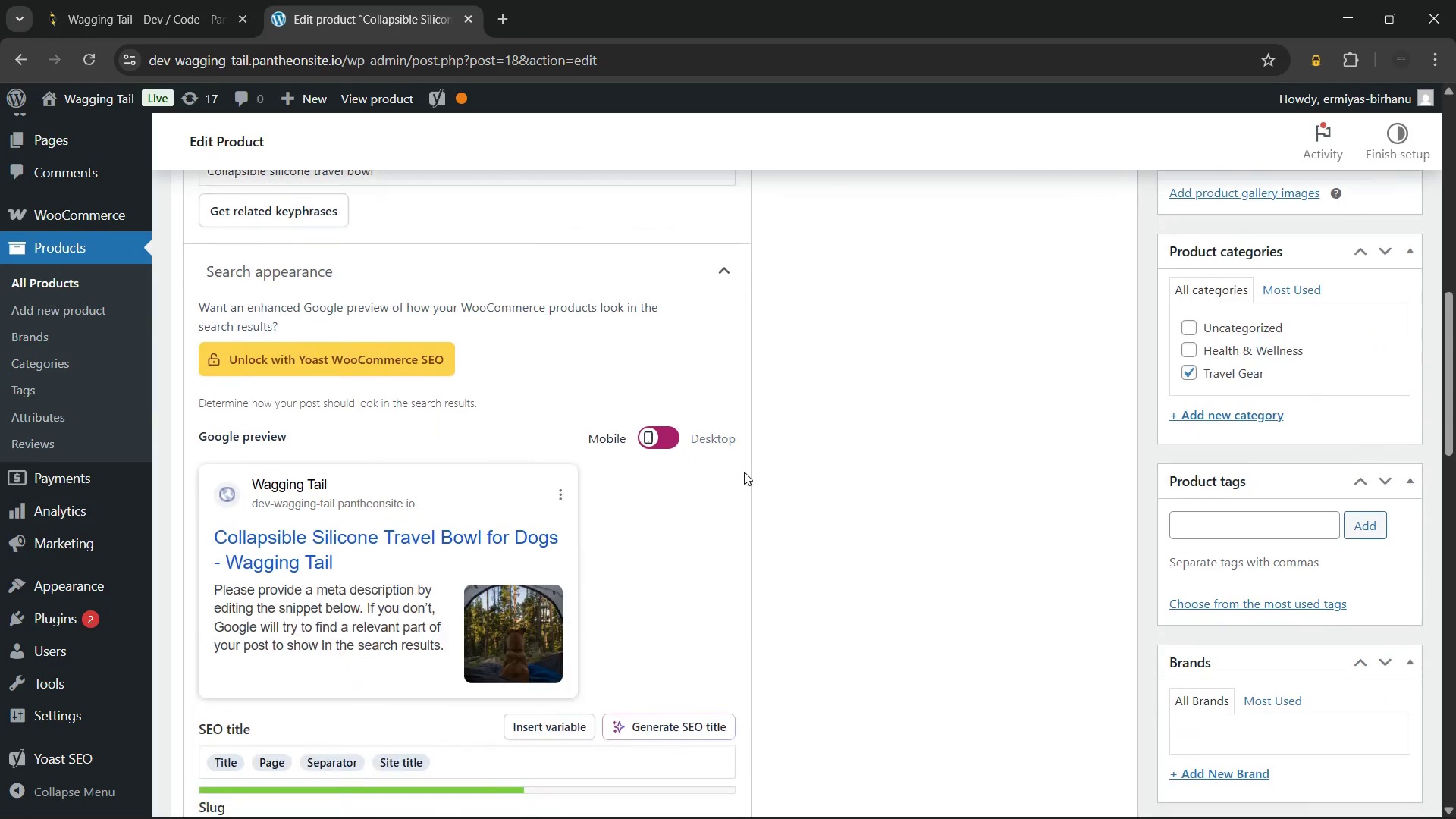 
left_click([554, 502])
 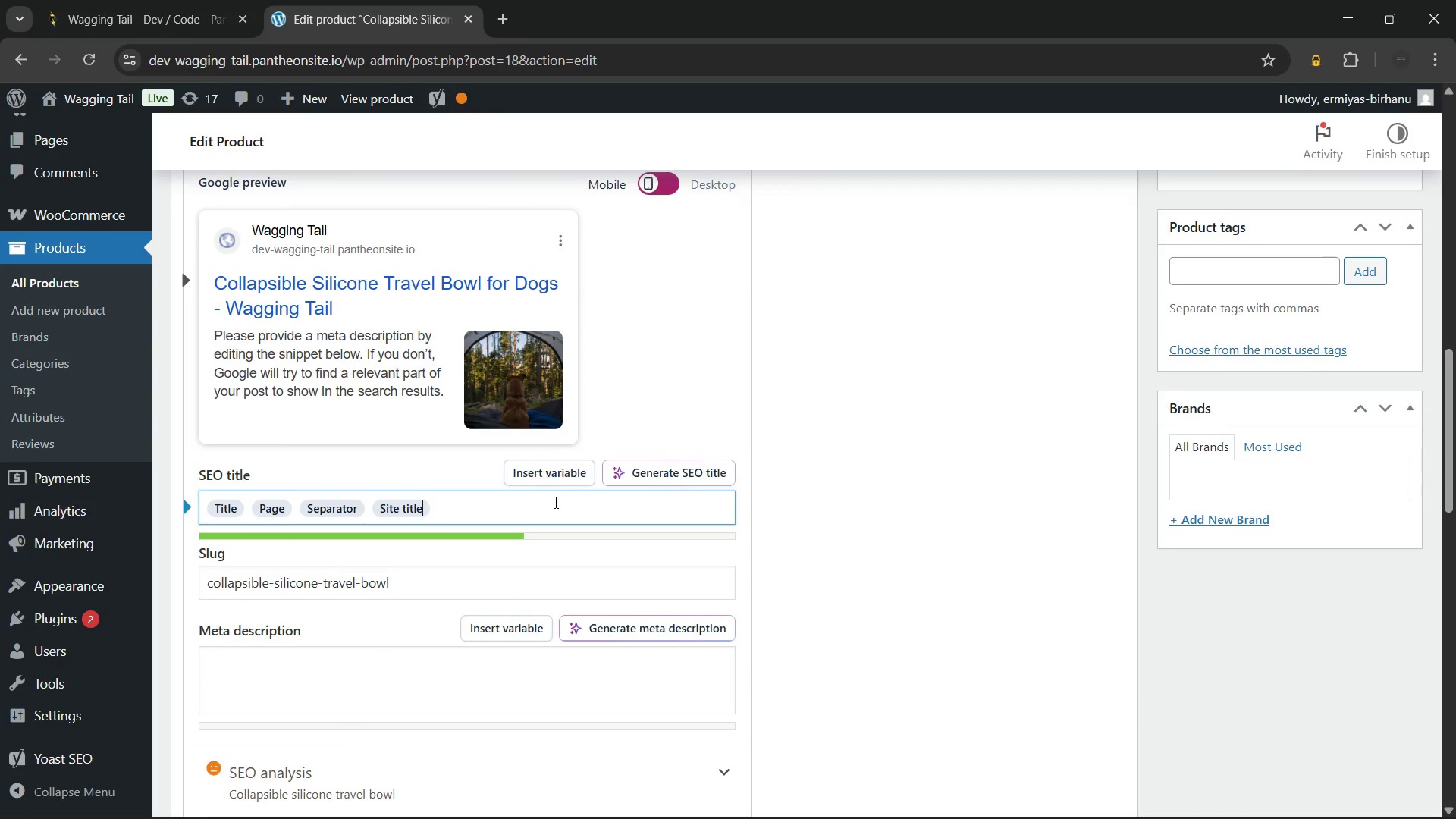 
key(Backspace)
 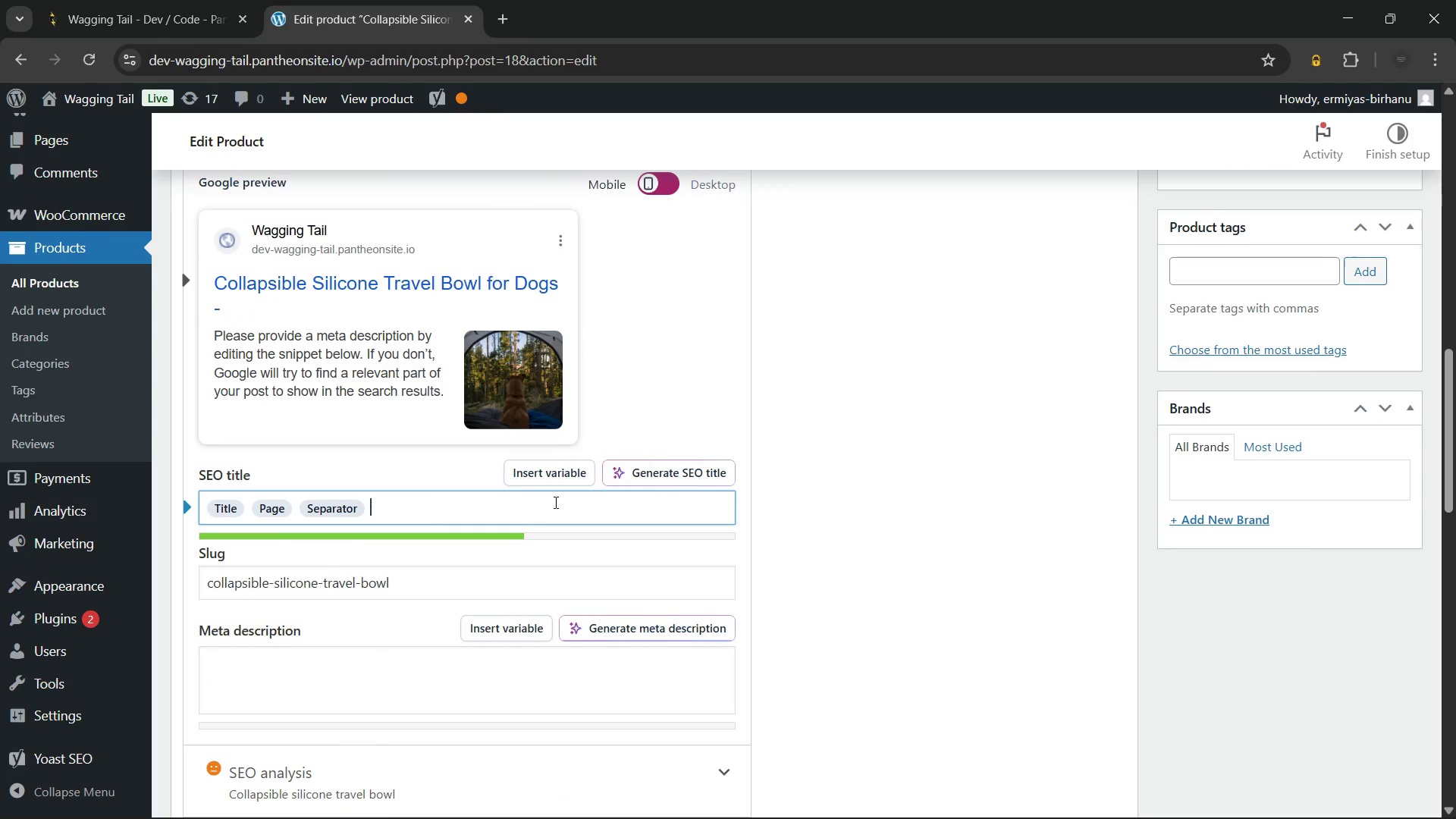 
key(Backspace)
 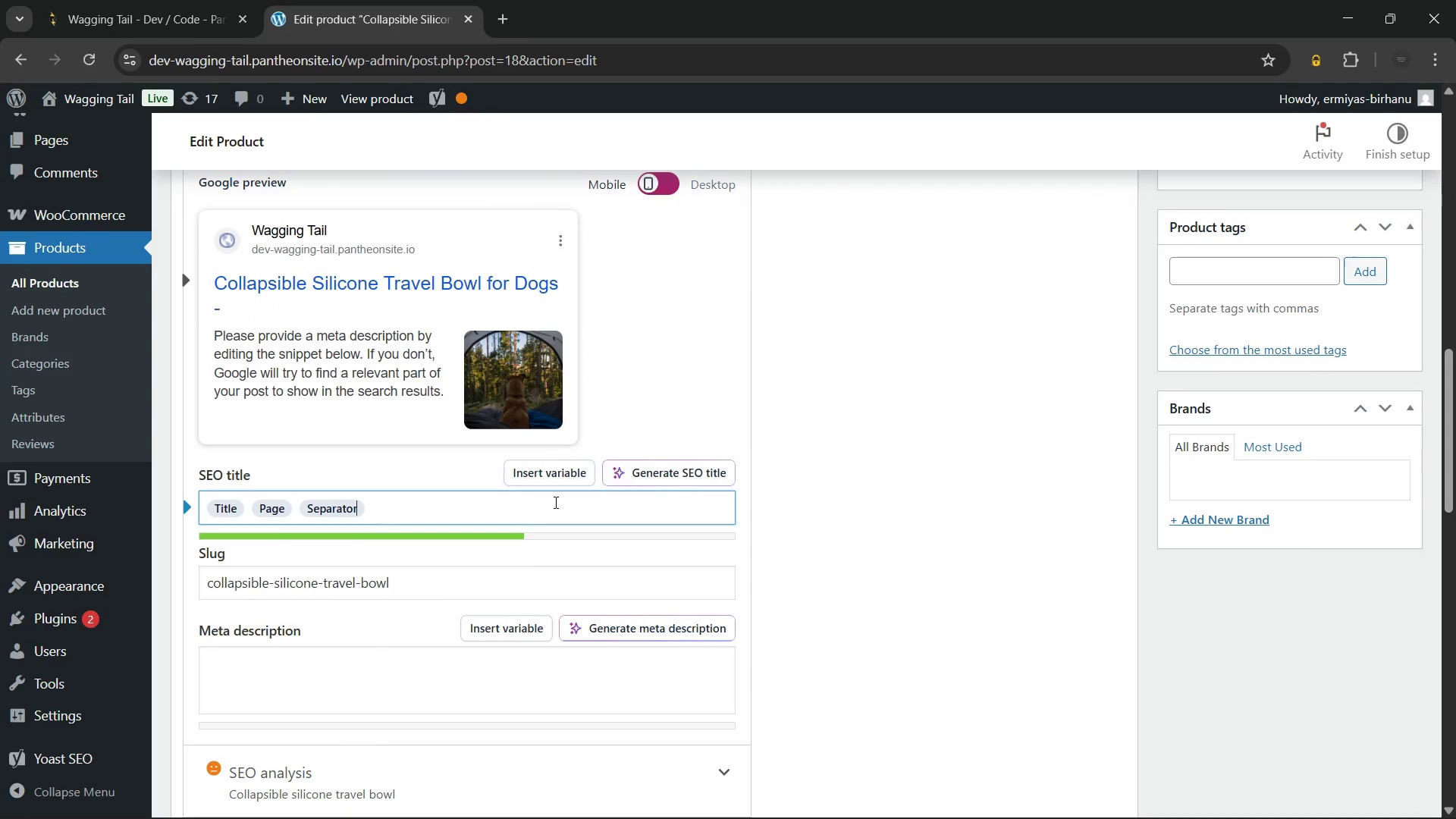 
key(Backspace)
 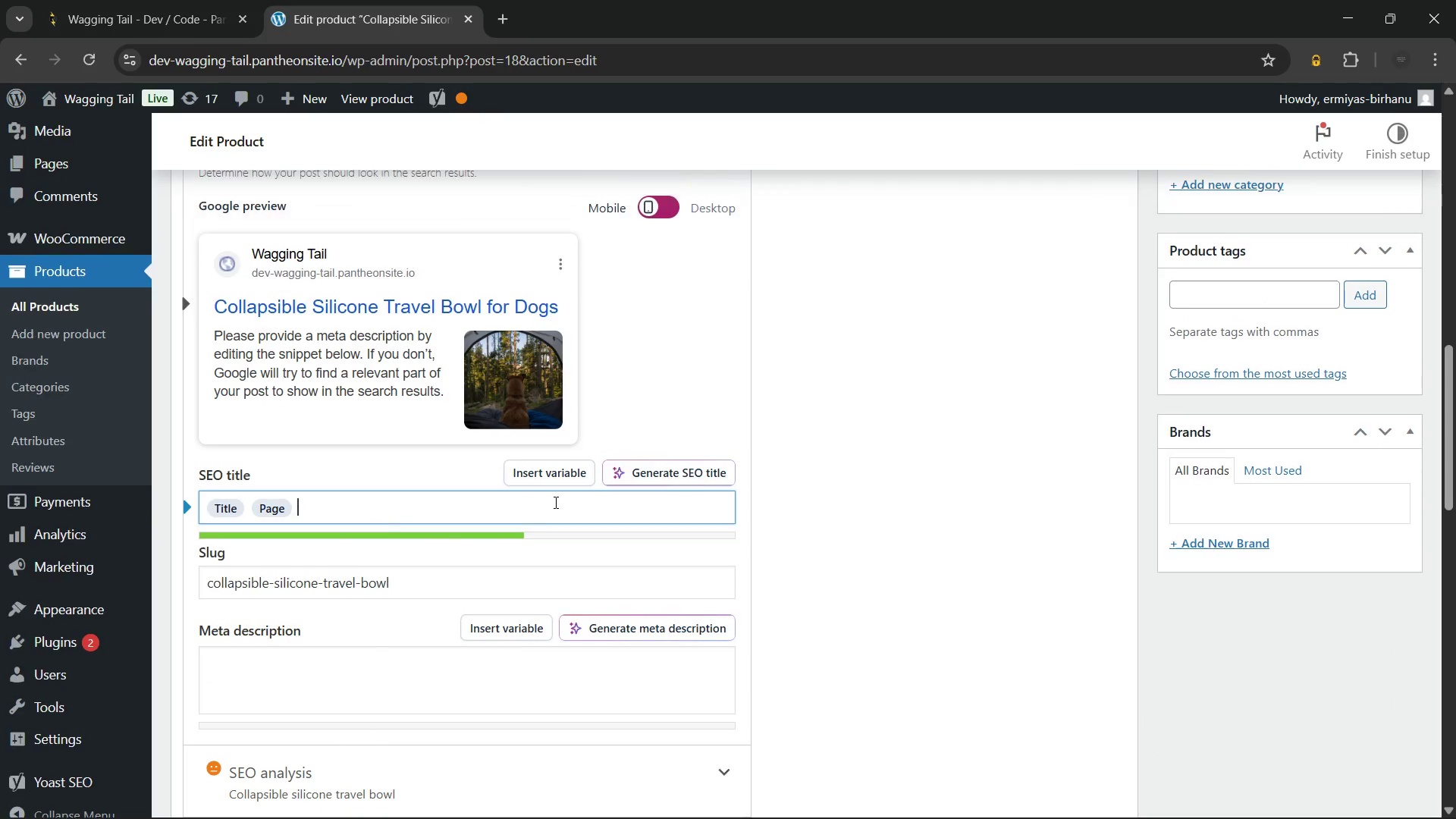 
key(Backspace)
 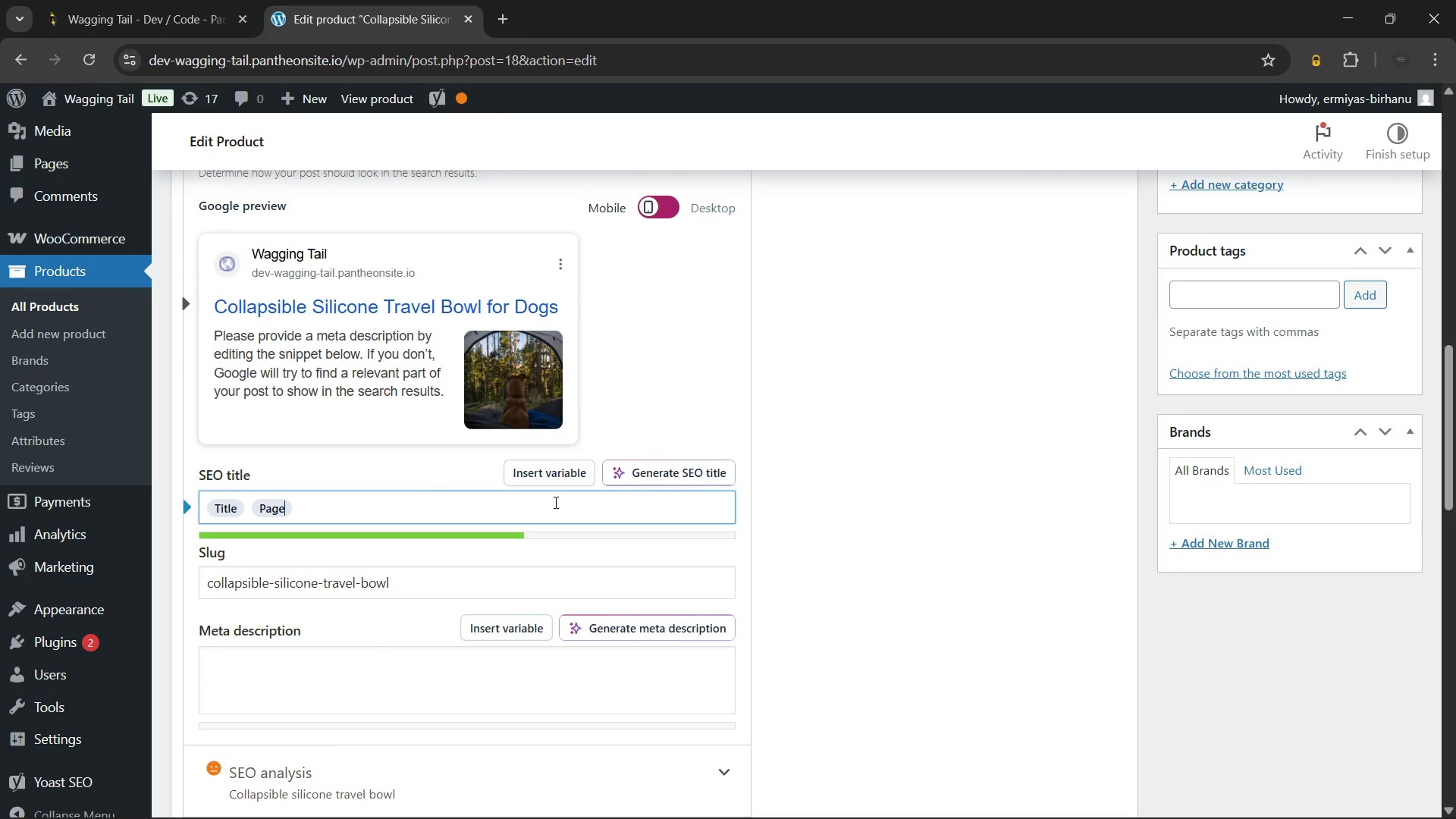 
key(Backspace)
 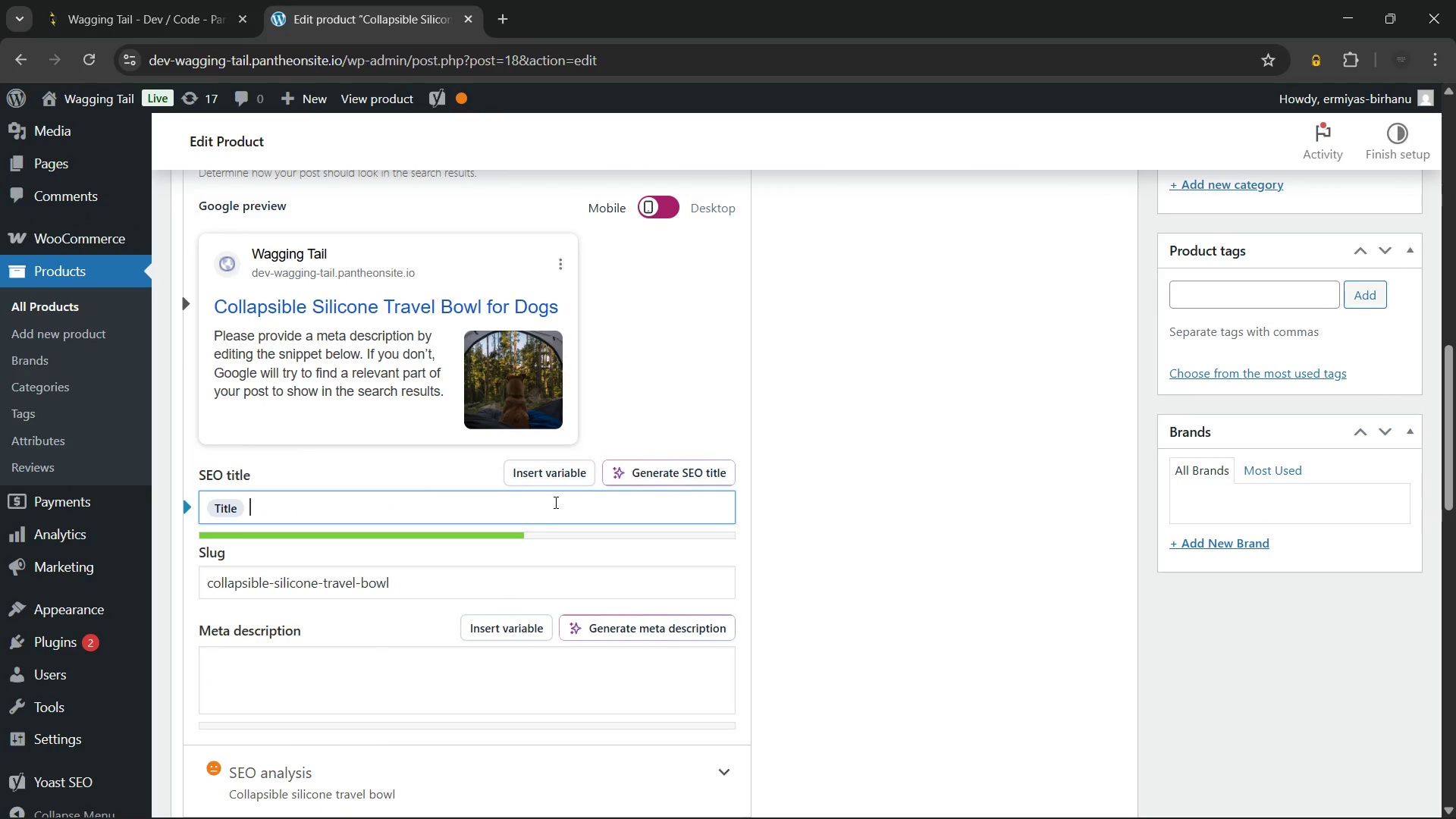 
key(Backspace)
 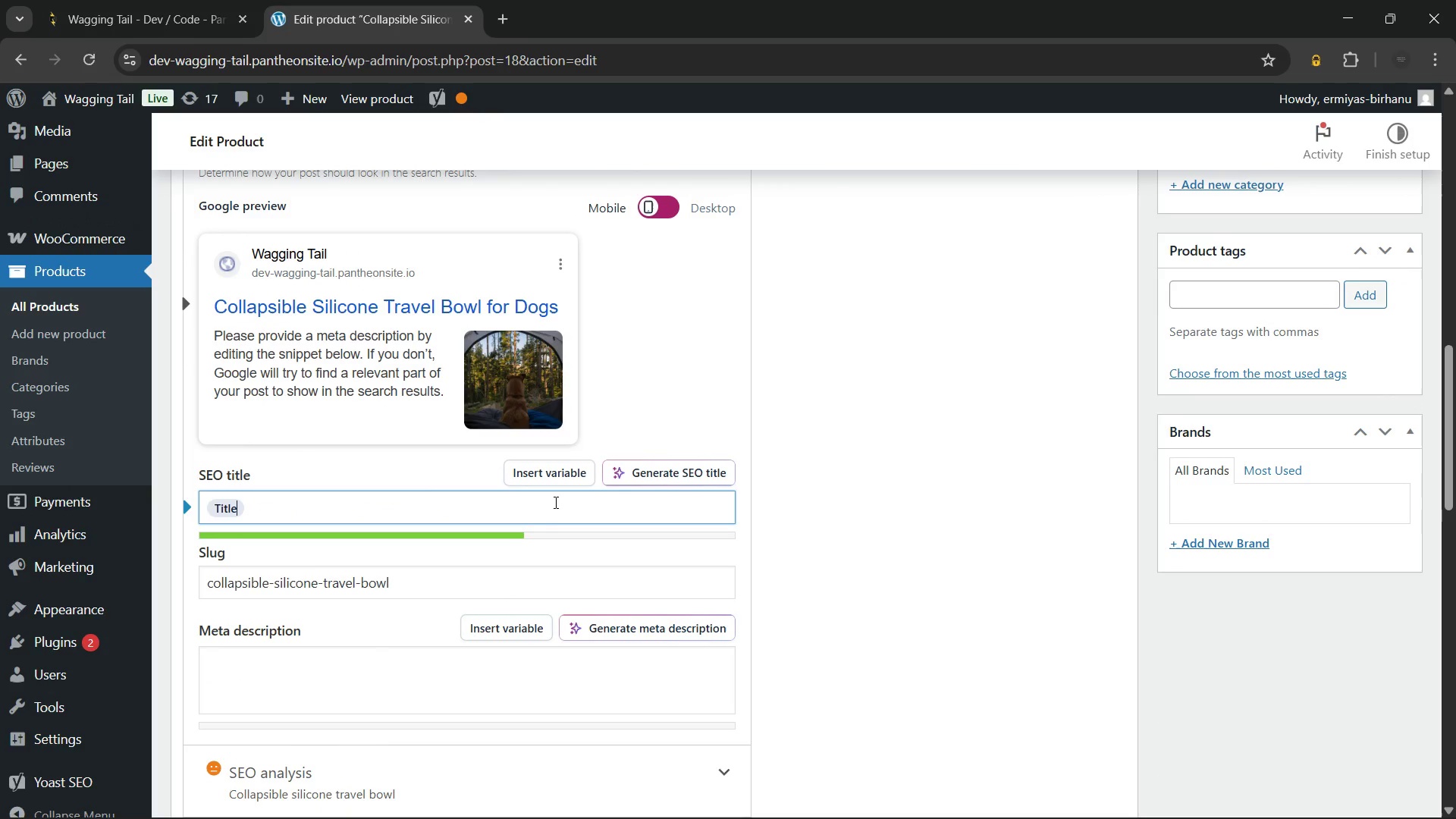 
key(Backspace)
 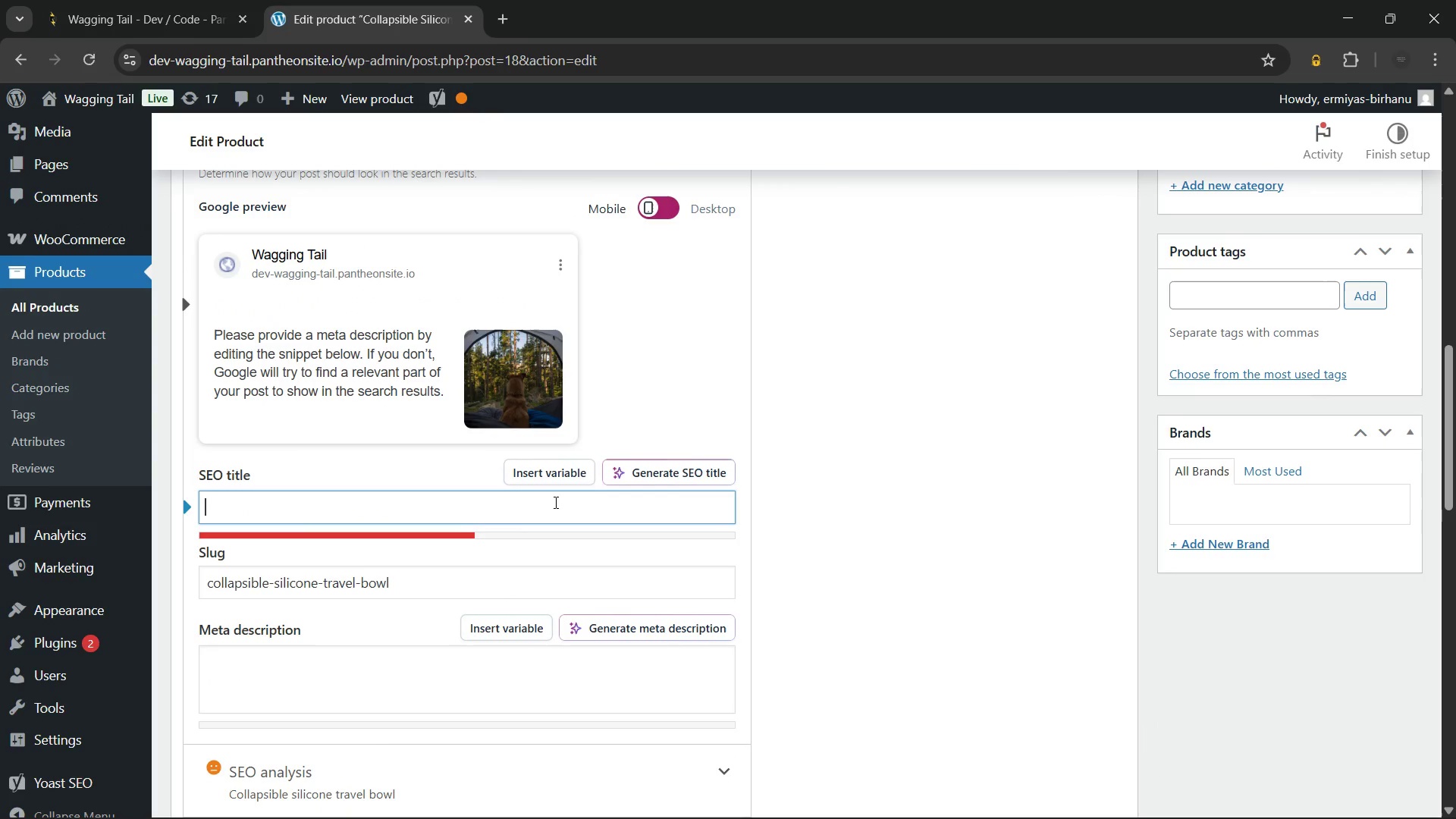 
key(Backspace)
 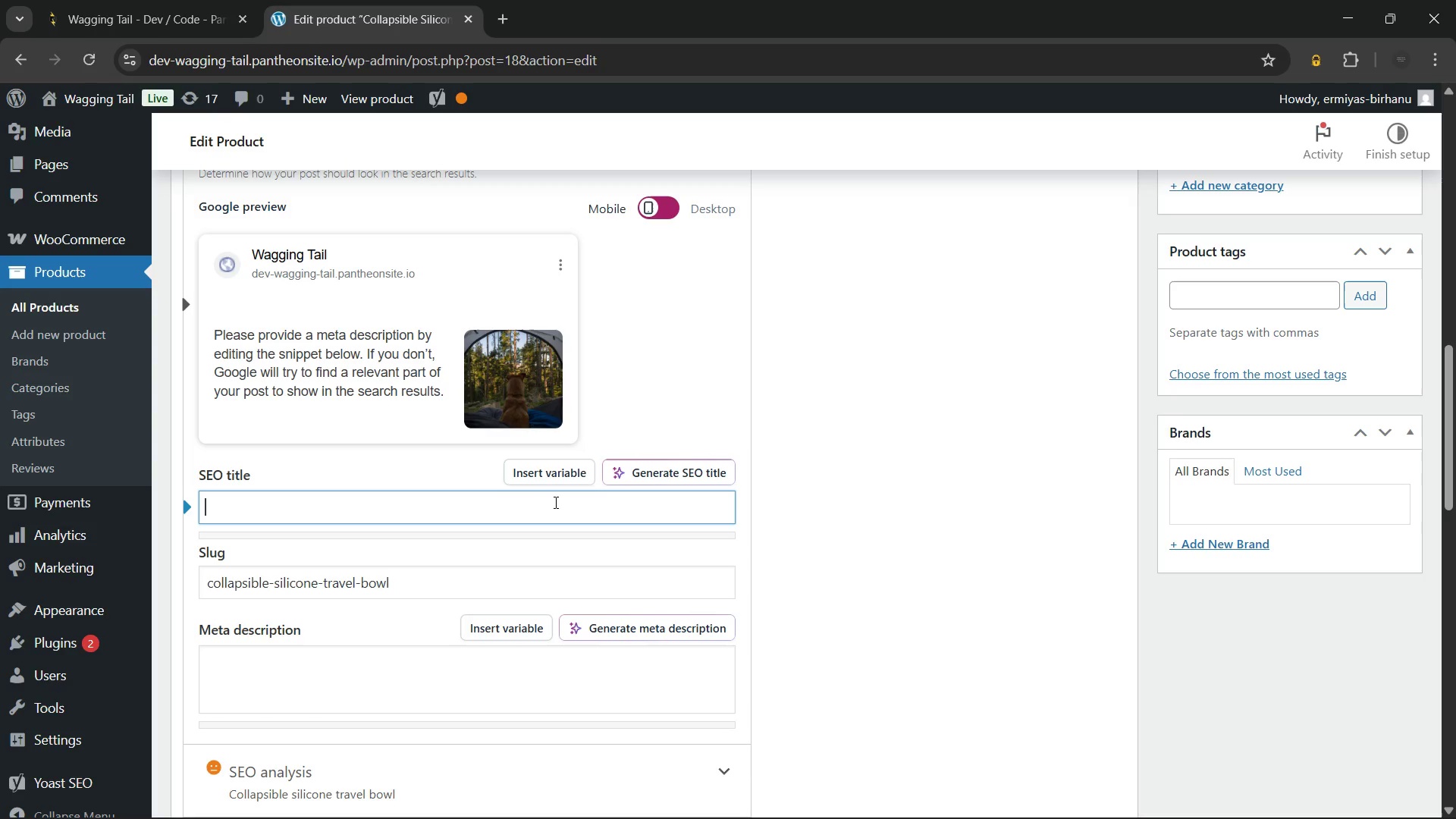 
wait(24.11)
 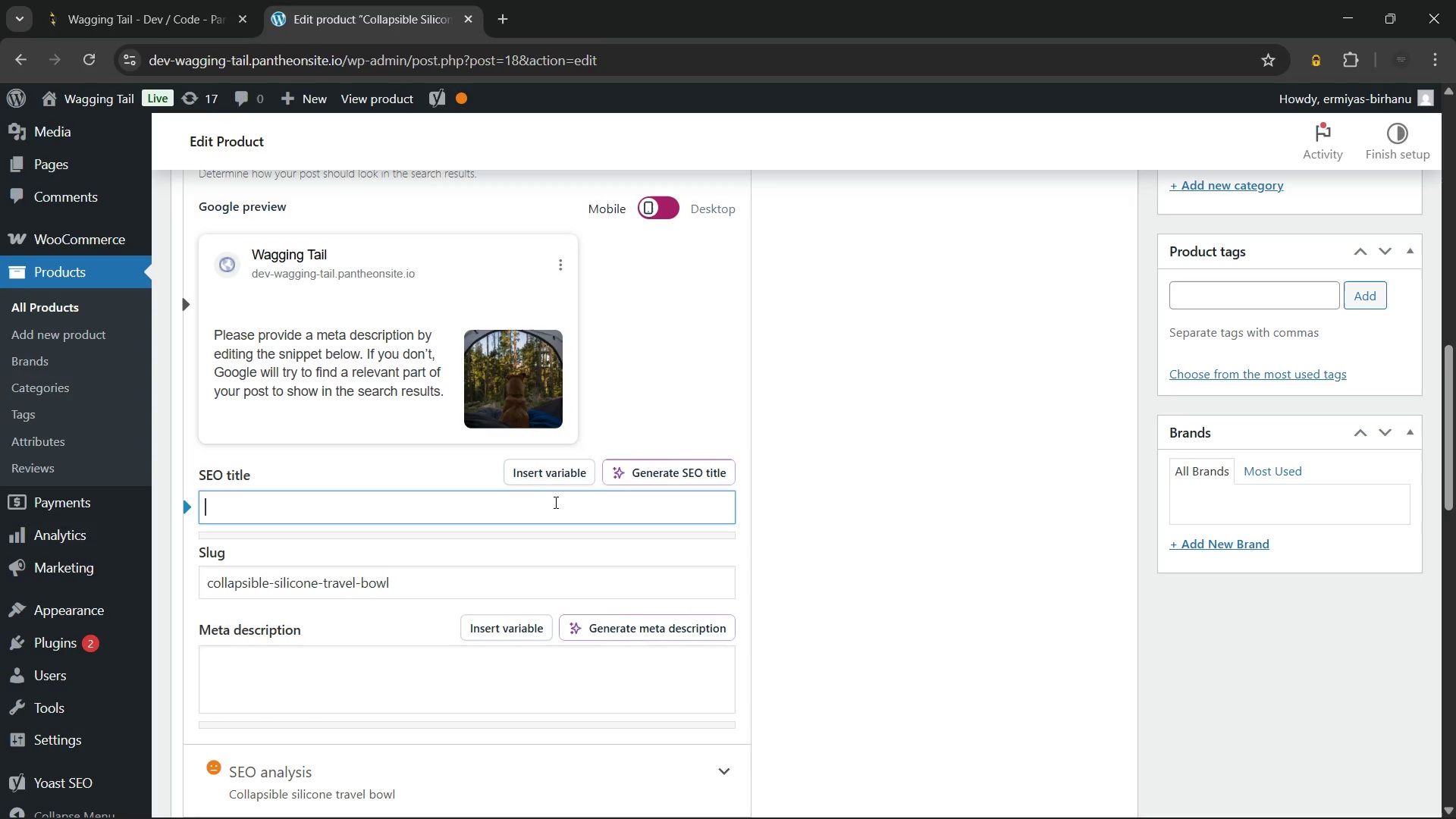 
type(Collapsible Silicone Travel Bowl for Dogs - Hiking)
 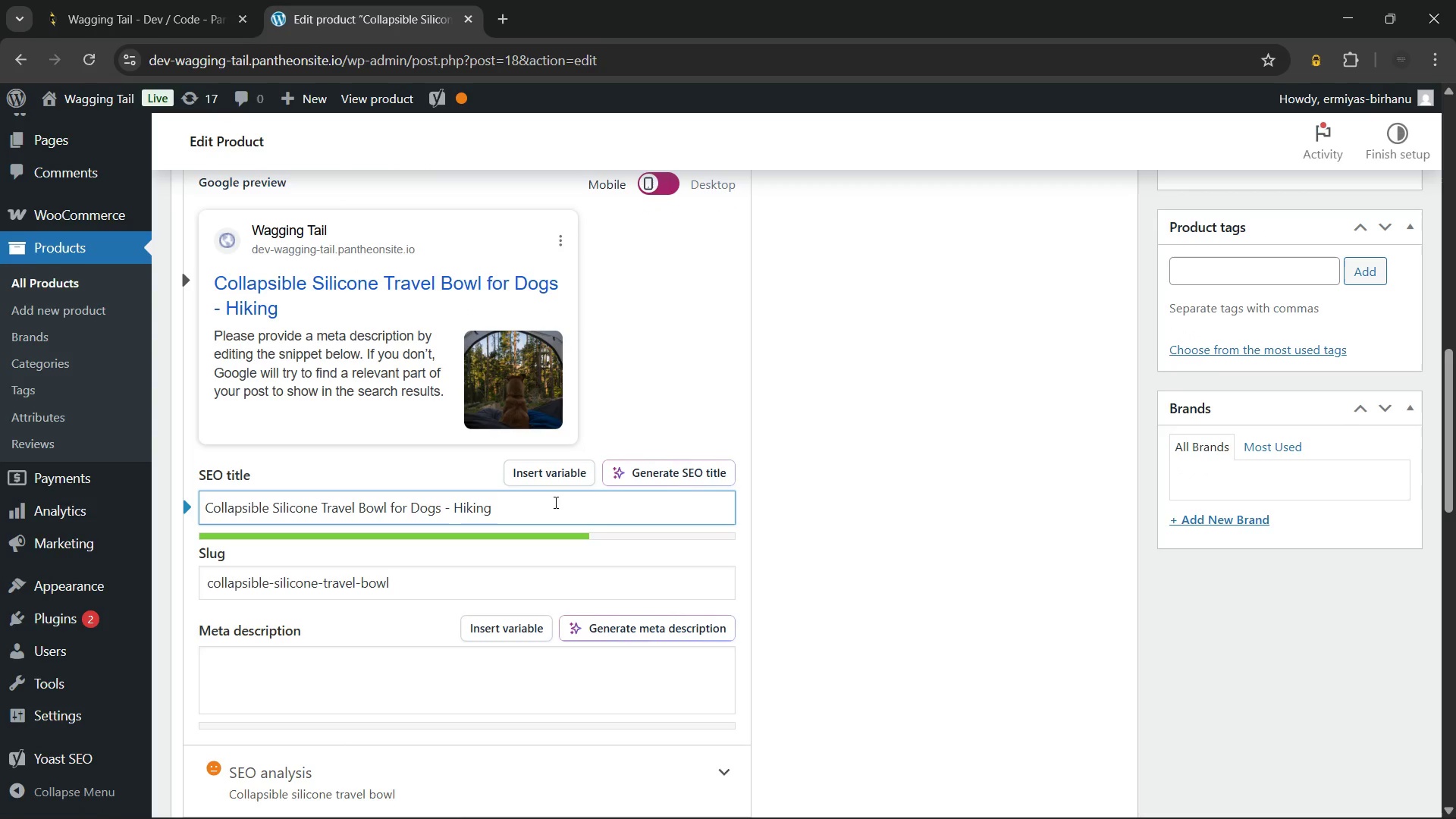 
left_click([271, 673])
 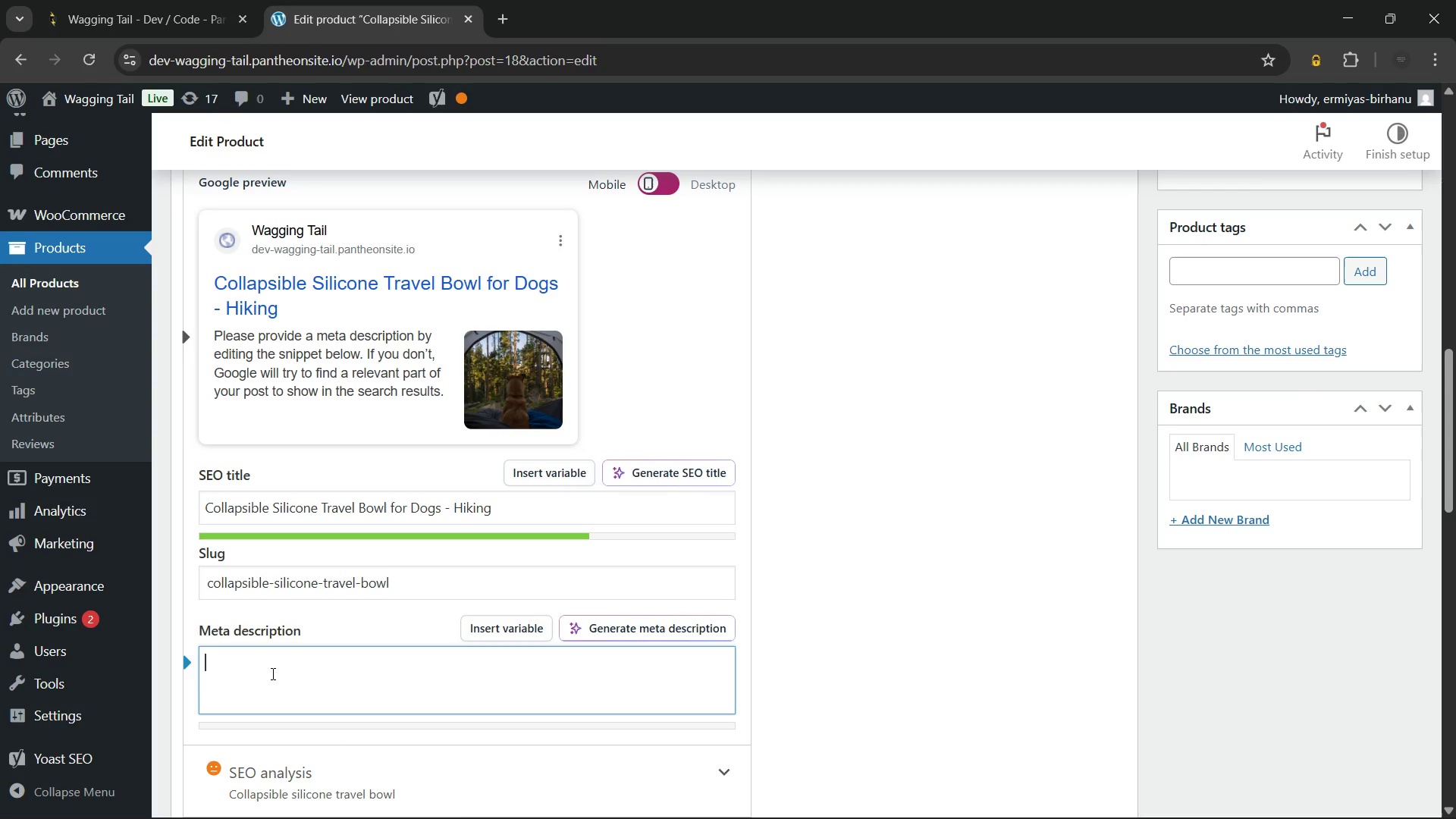 
wait(26.14)
 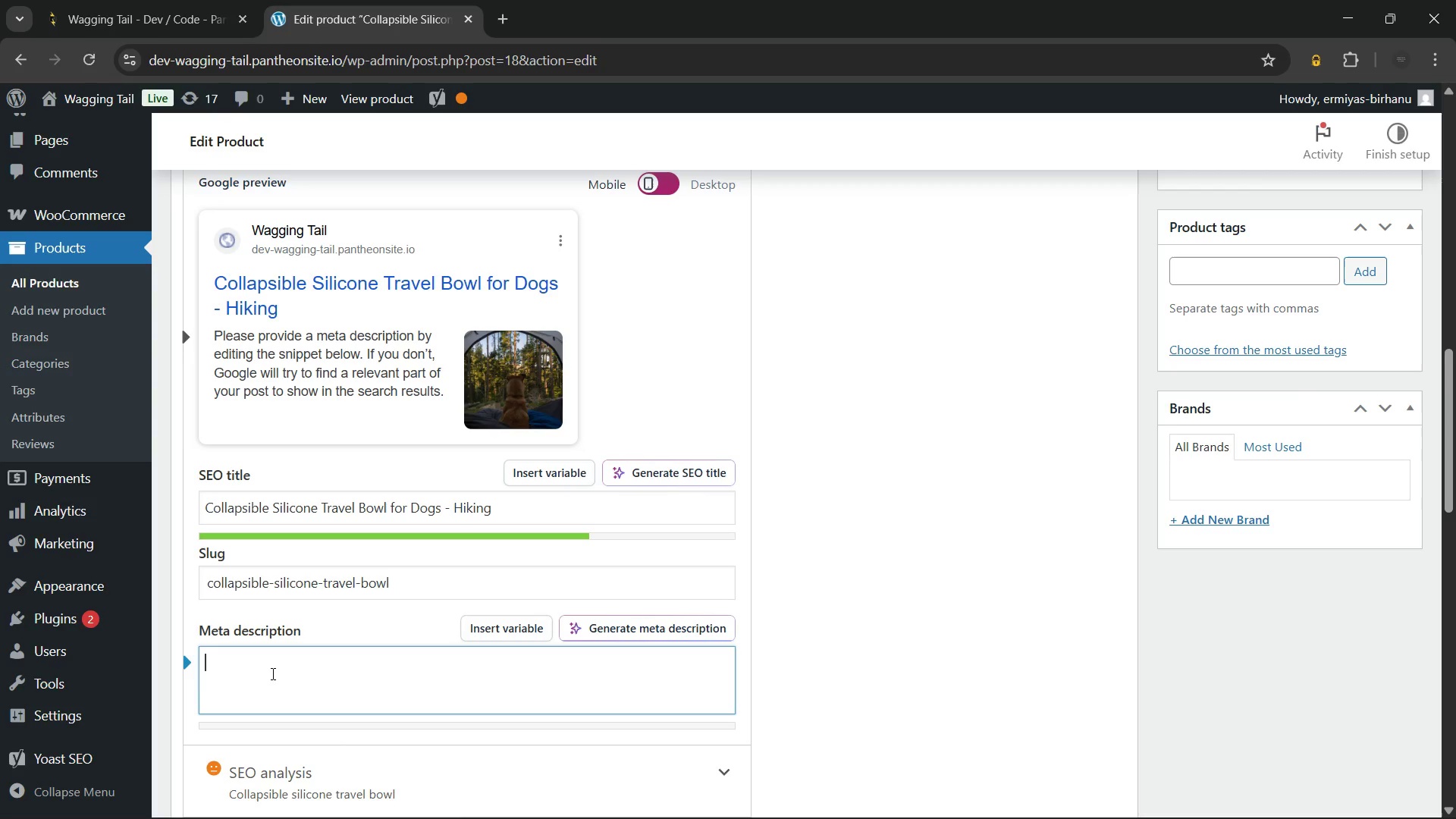 
type(Keep your dog hydrated on hikes with our Collapsible Silicone Travel Bowl for o)
key(Backspace)
type(dogs. BPA-F)
key(Backspace)
type(free with carabiner clip. Add to cart today.)
 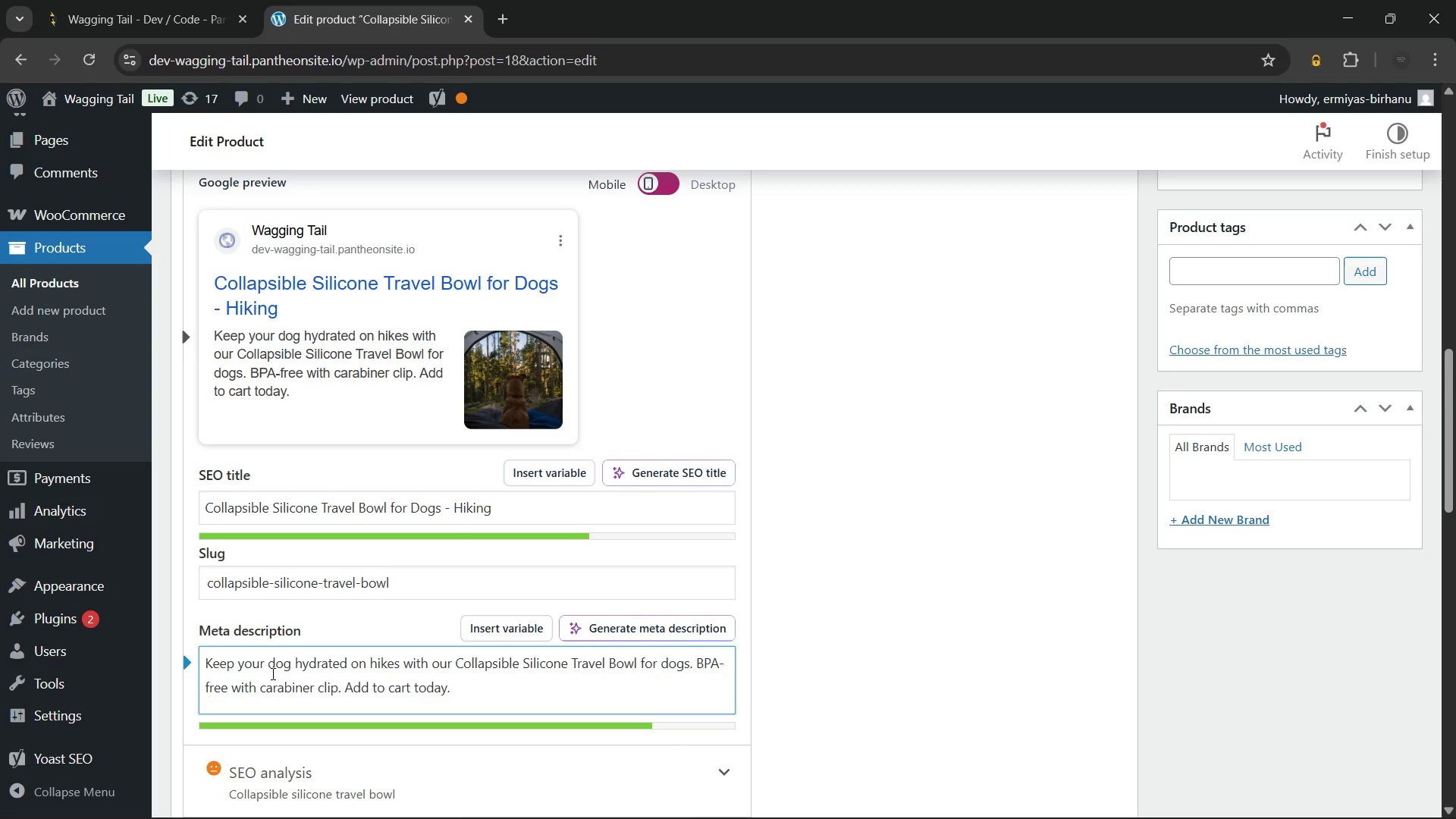 
scroll: coordinate [271, 673], scroll_direction: down, amount: 1.0
 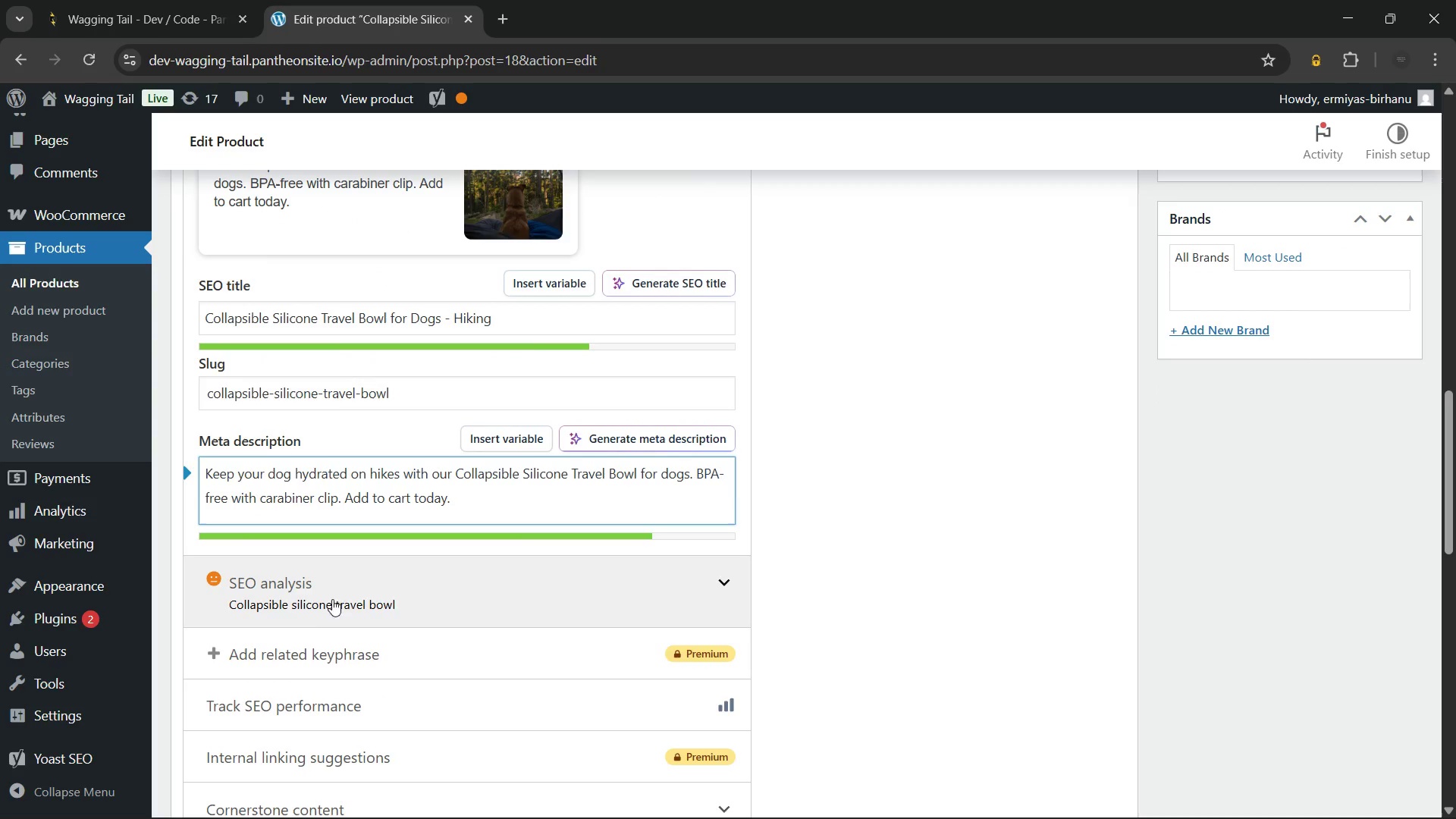 
left_click([337, 593])
 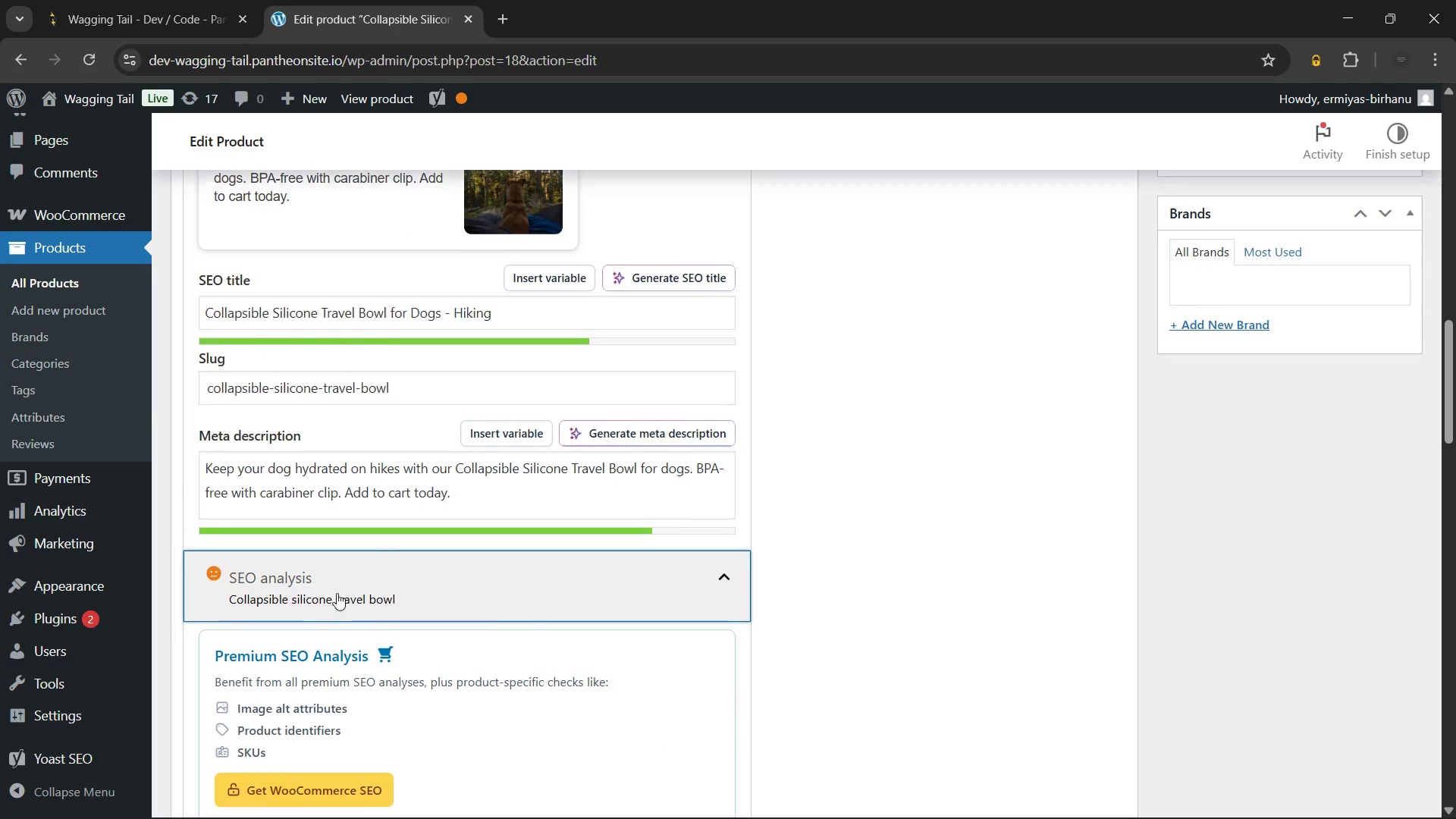 
scroll: coordinate [337, 593], scroll_direction: down, amount: 4.0
 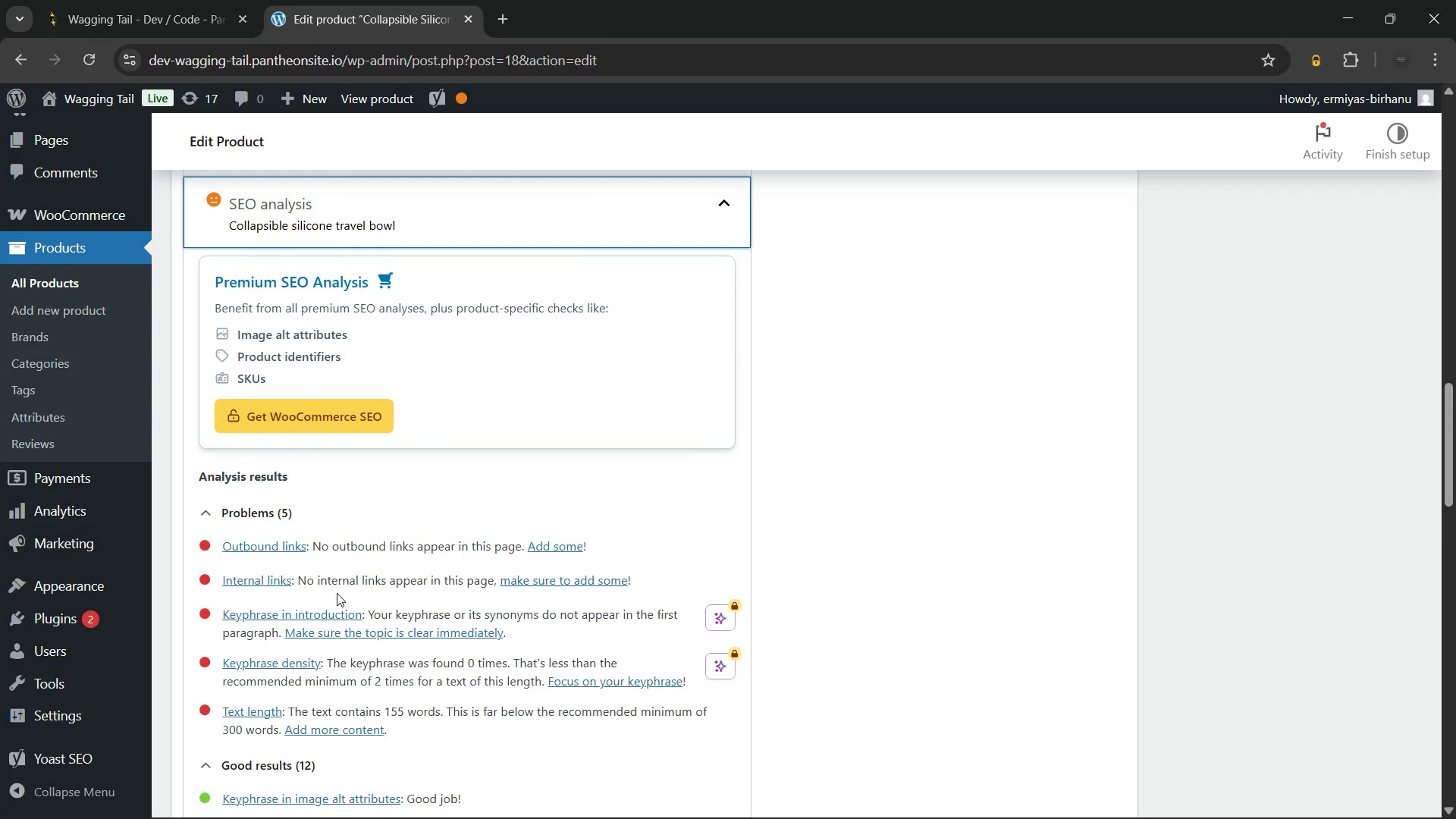 
scroll: coordinate [466, 590], scroll_direction: up, amount: 10.0
 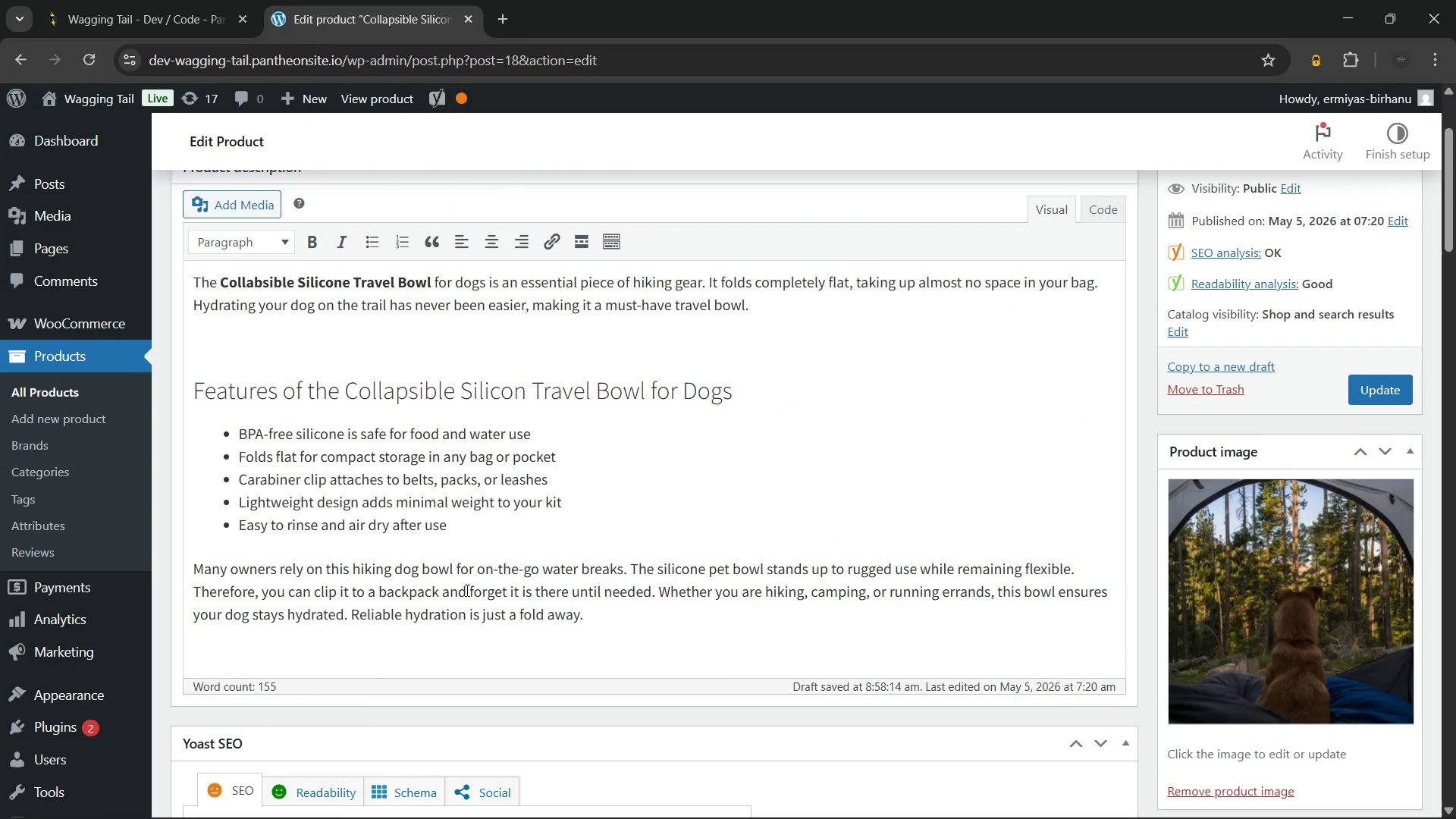 
scroll: coordinate [466, 590], scroll_direction: down, amount: 2.0
 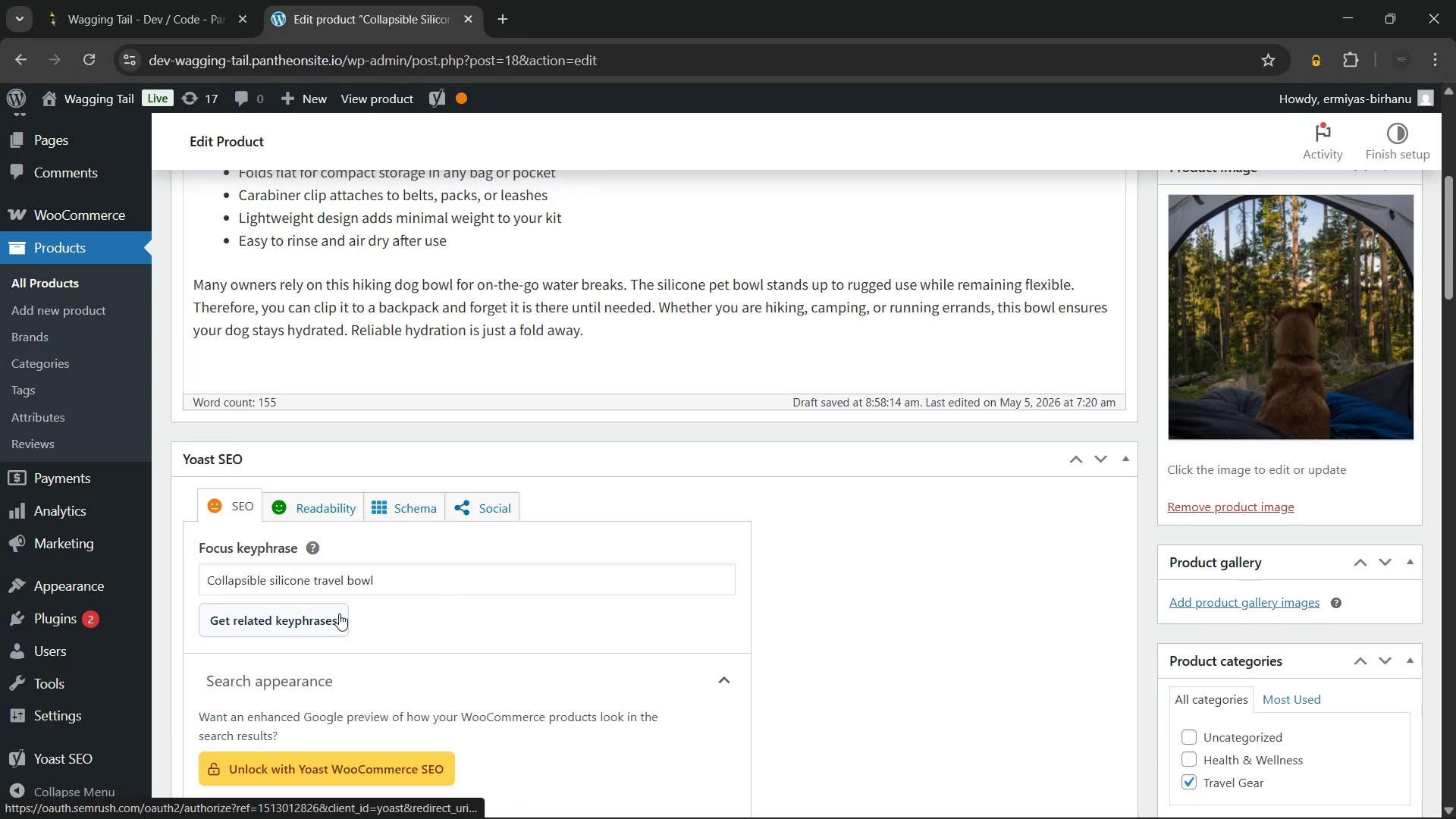 
scroll: coordinate [339, 613], scroll_direction: up, amount: 3.0
 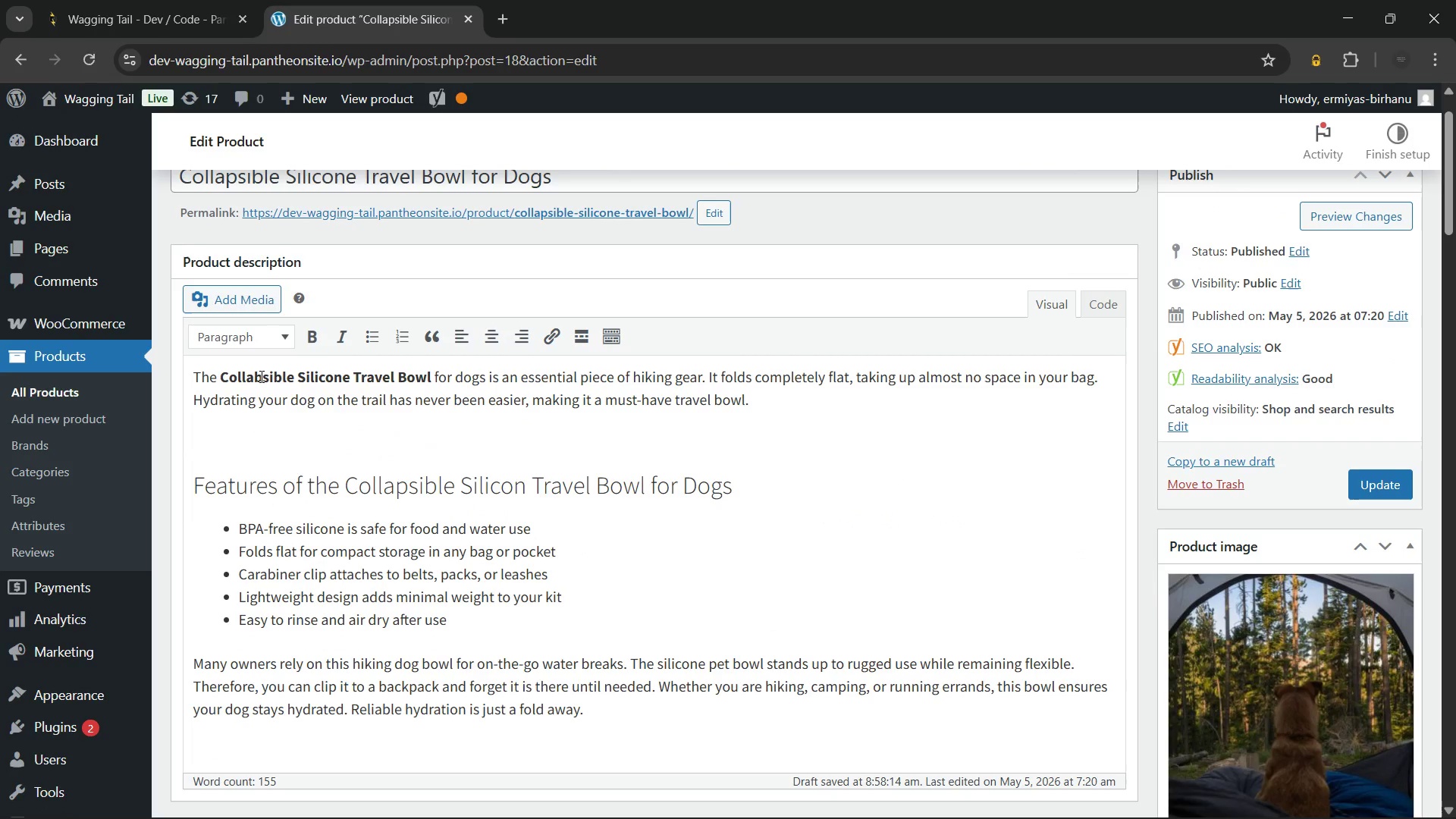 
left_click([260, 376])
 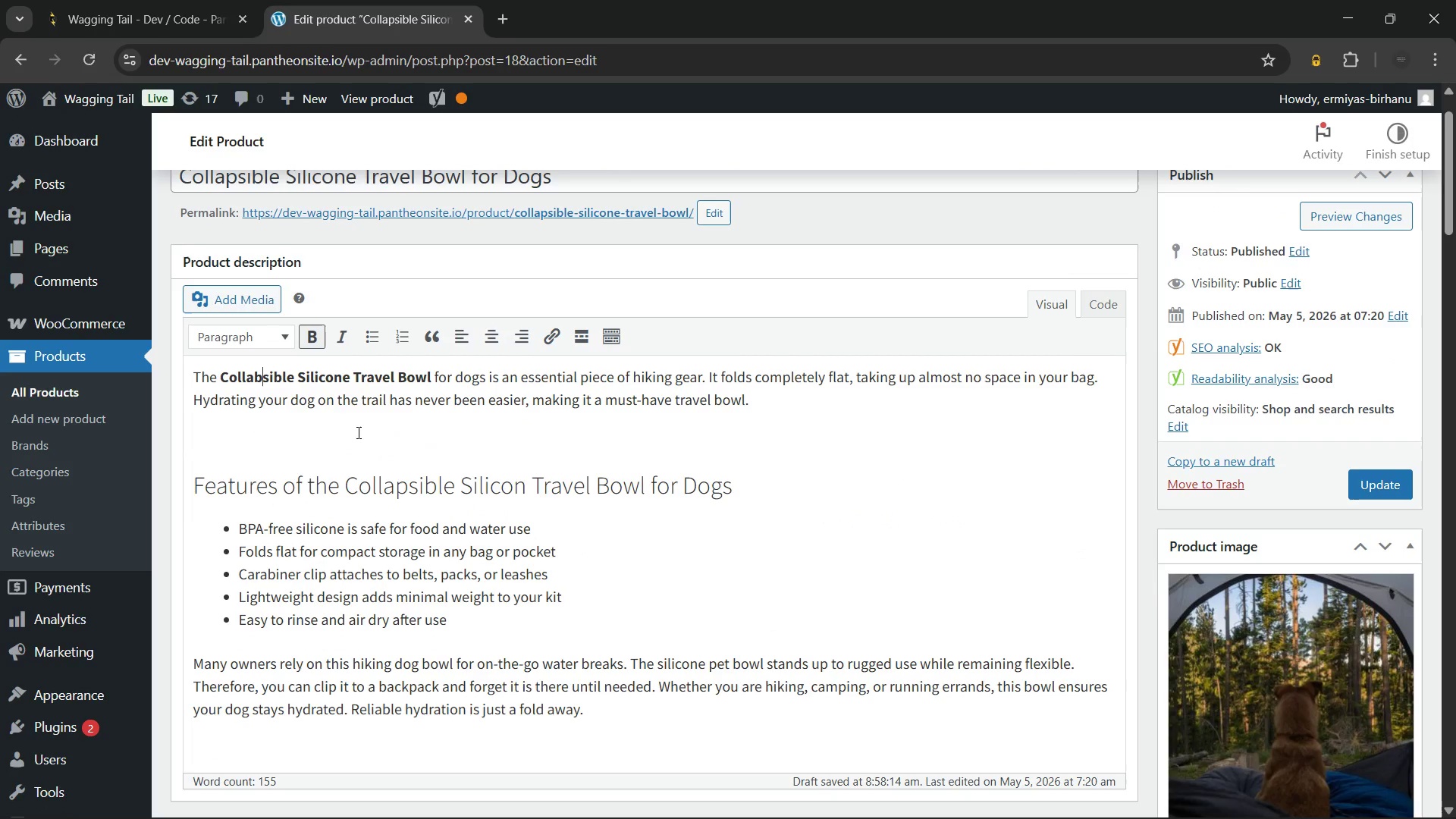 
key(Backspace)
 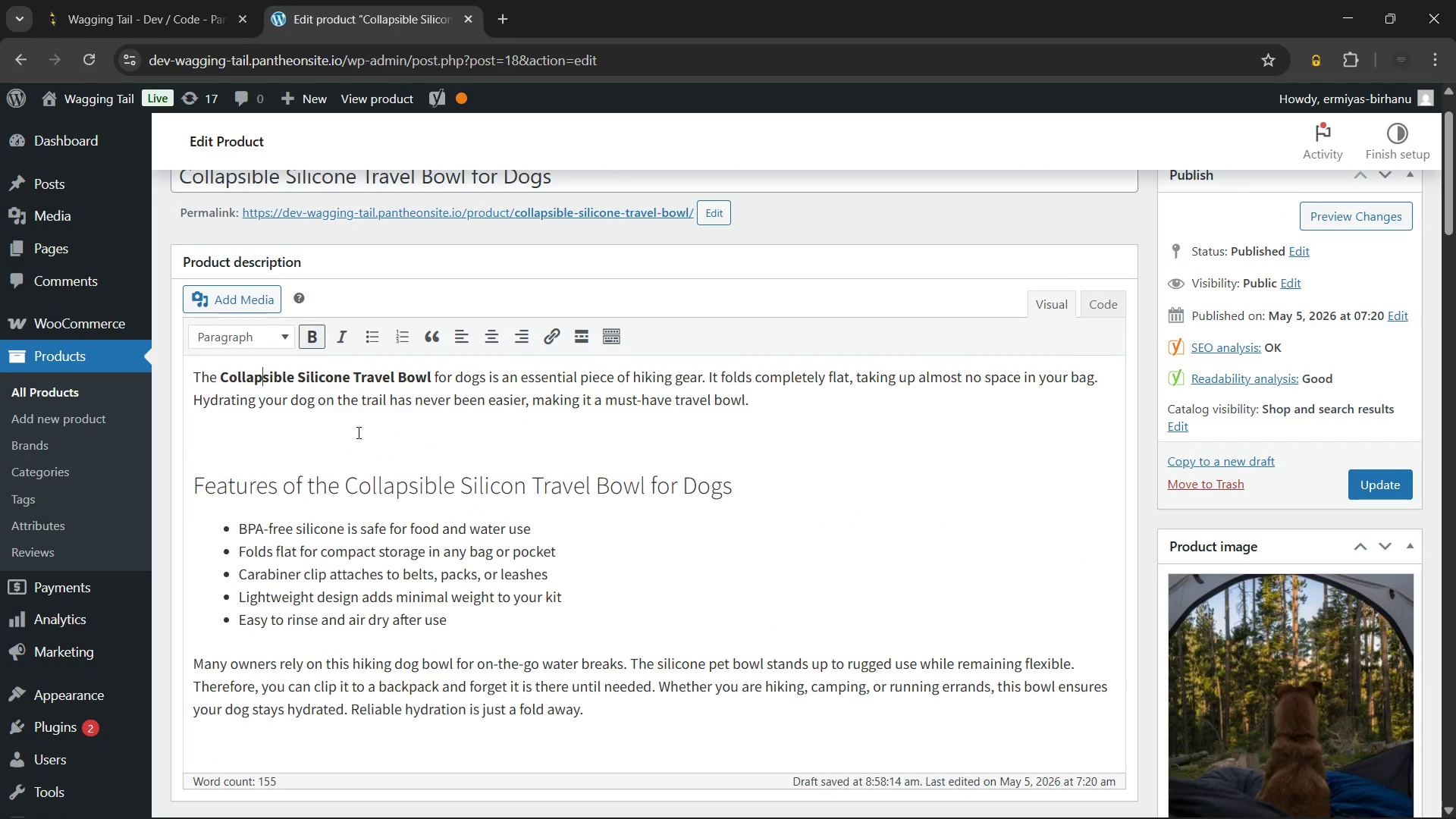 
key(P)
 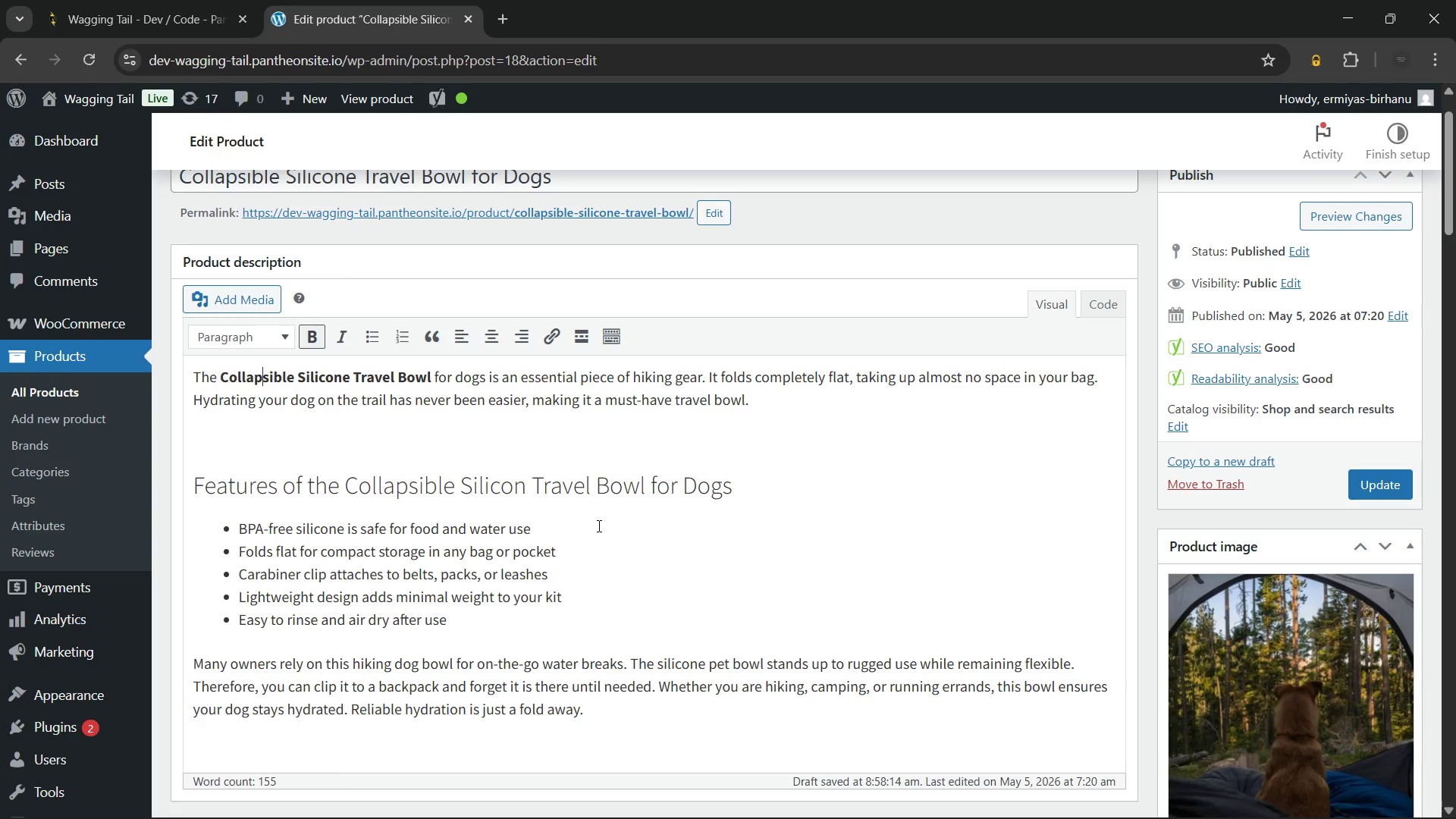 
wait(5.86)
 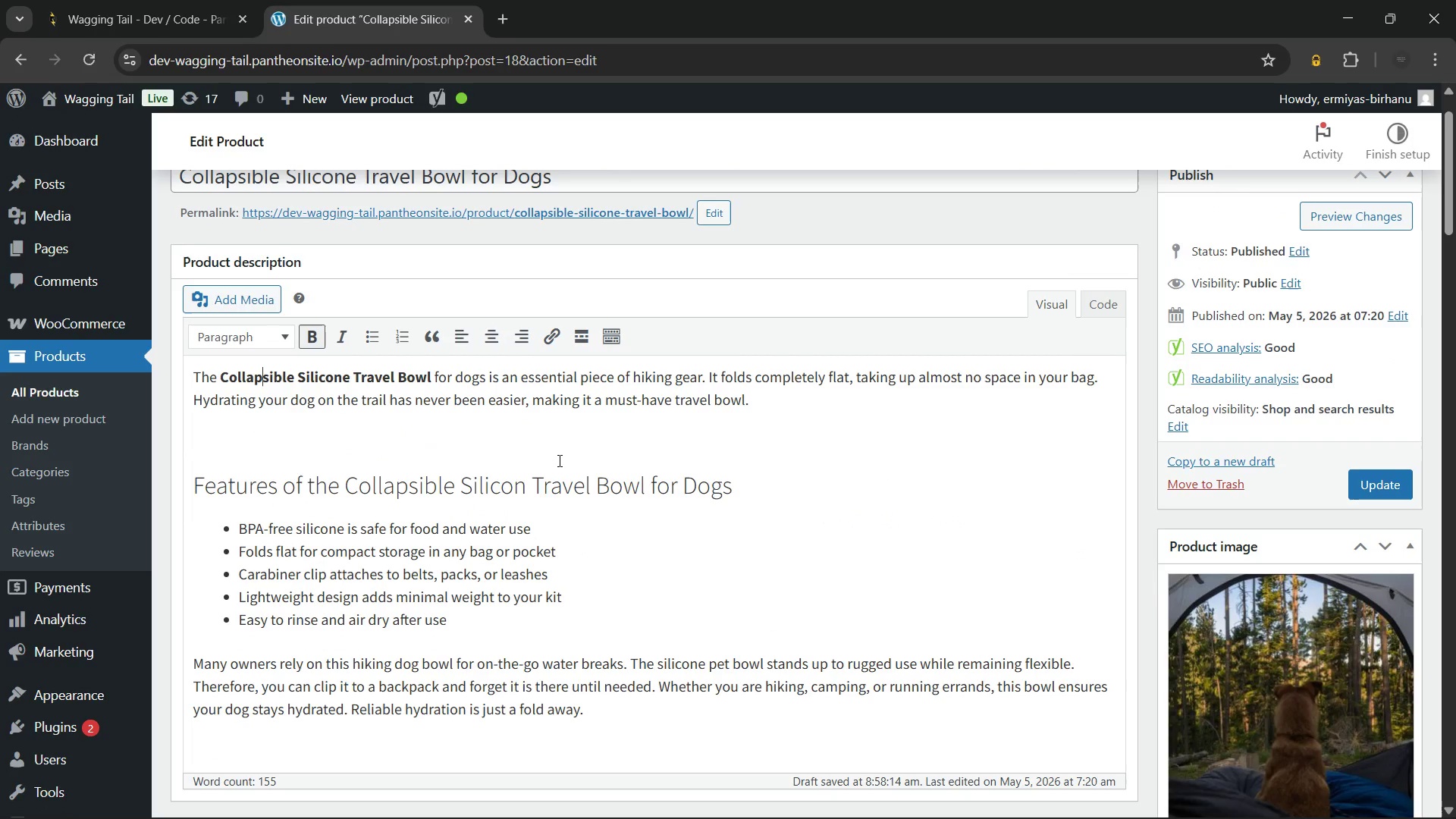 
scroll: coordinate [615, 551], scroll_direction: none, amount: 0.0
 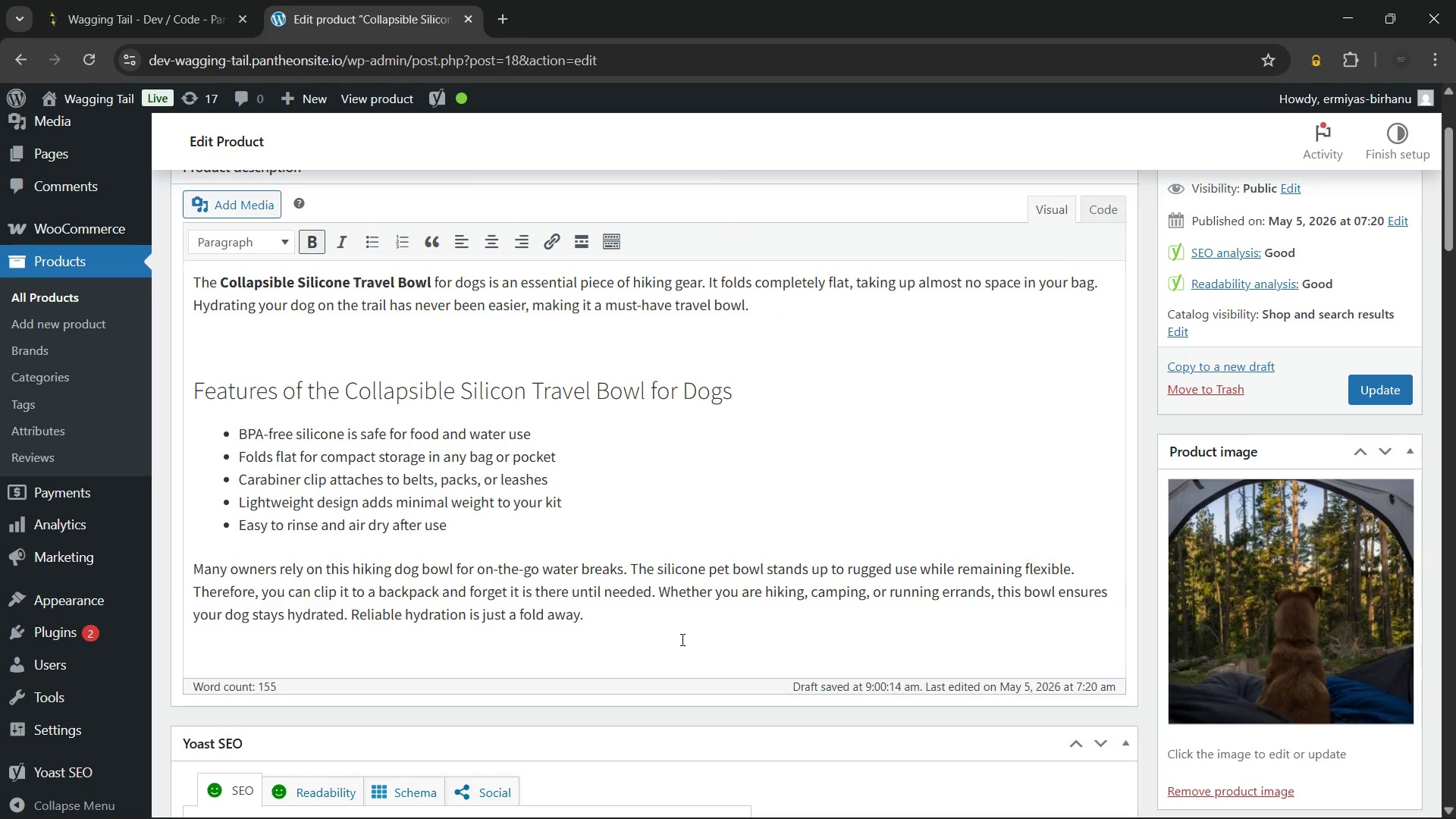 
left_click([644, 624])
 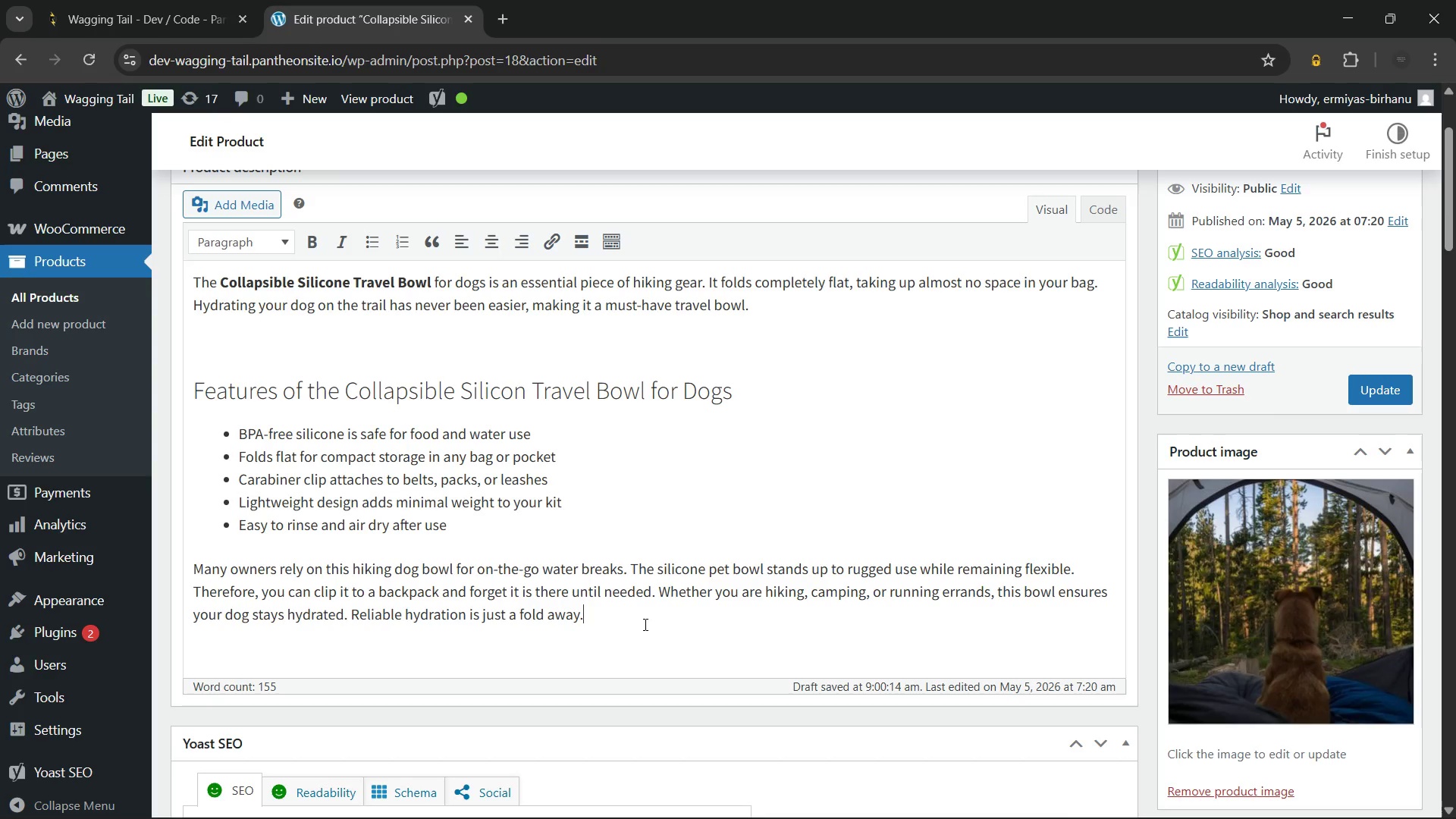 
wait(23.91)
 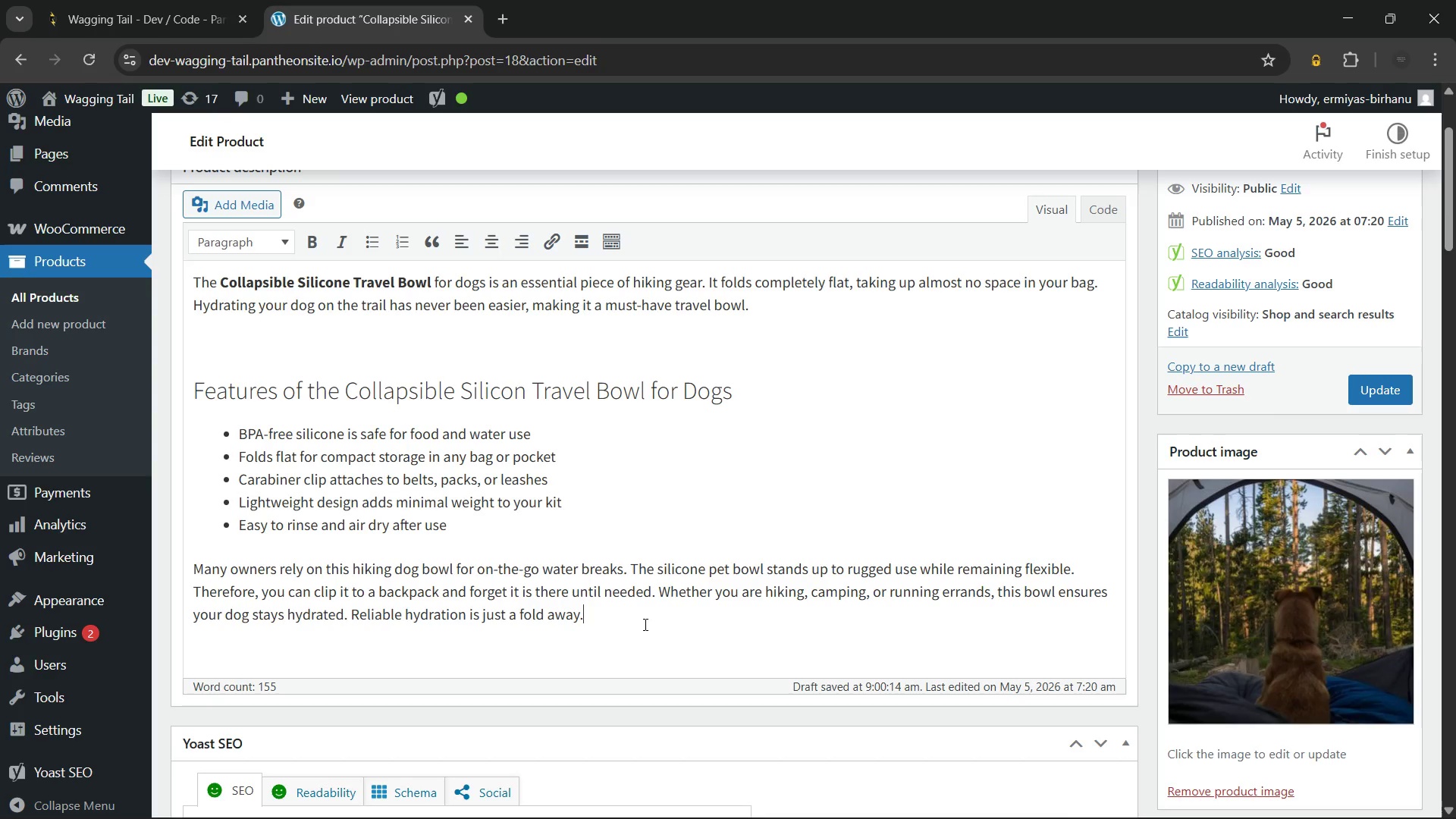 
scroll: coordinate [898, 557], scroll_direction: down, amount: 9.0
 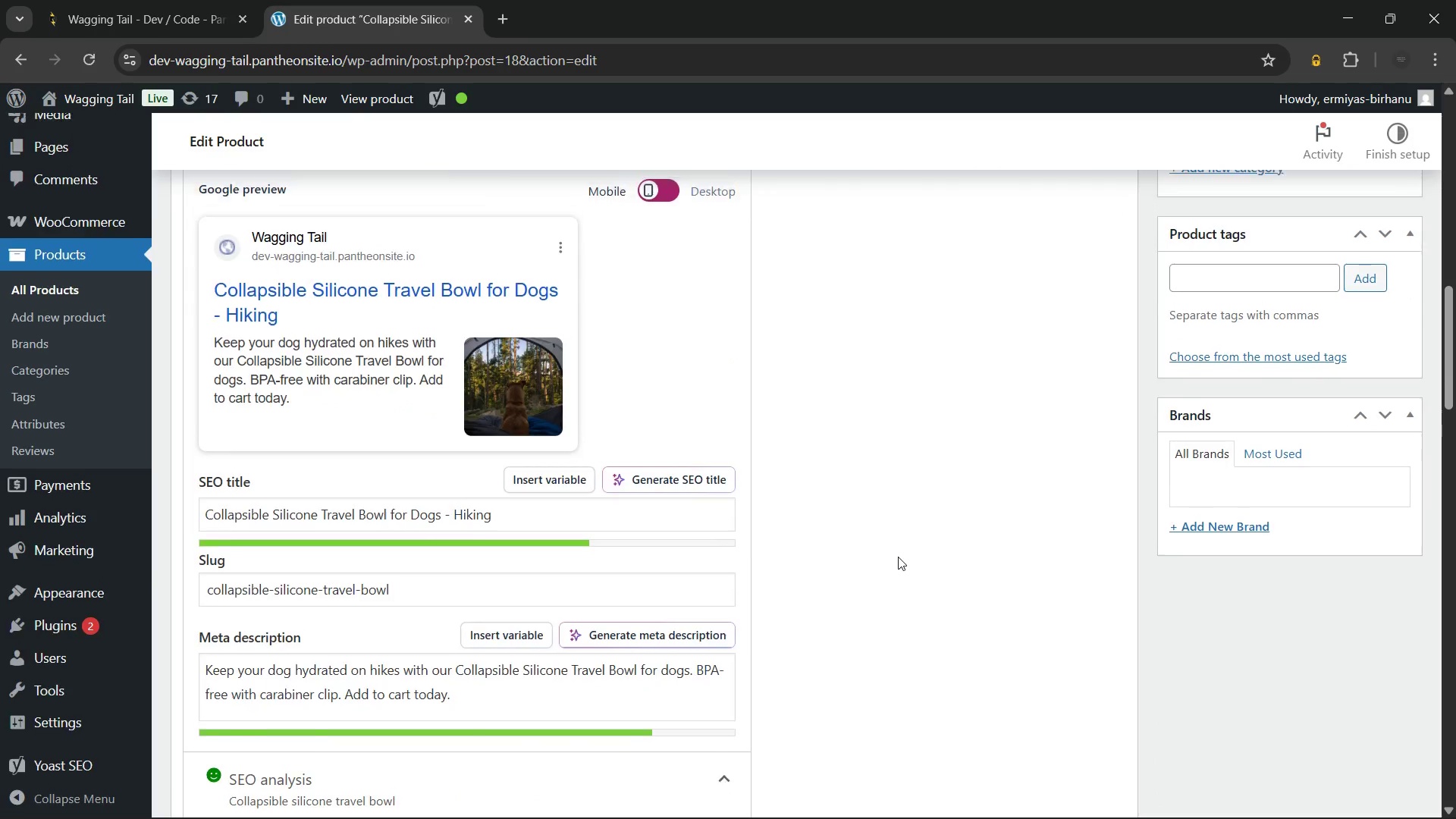 
scroll: coordinate [898, 557], scroll_direction: up, amount: 2.0
 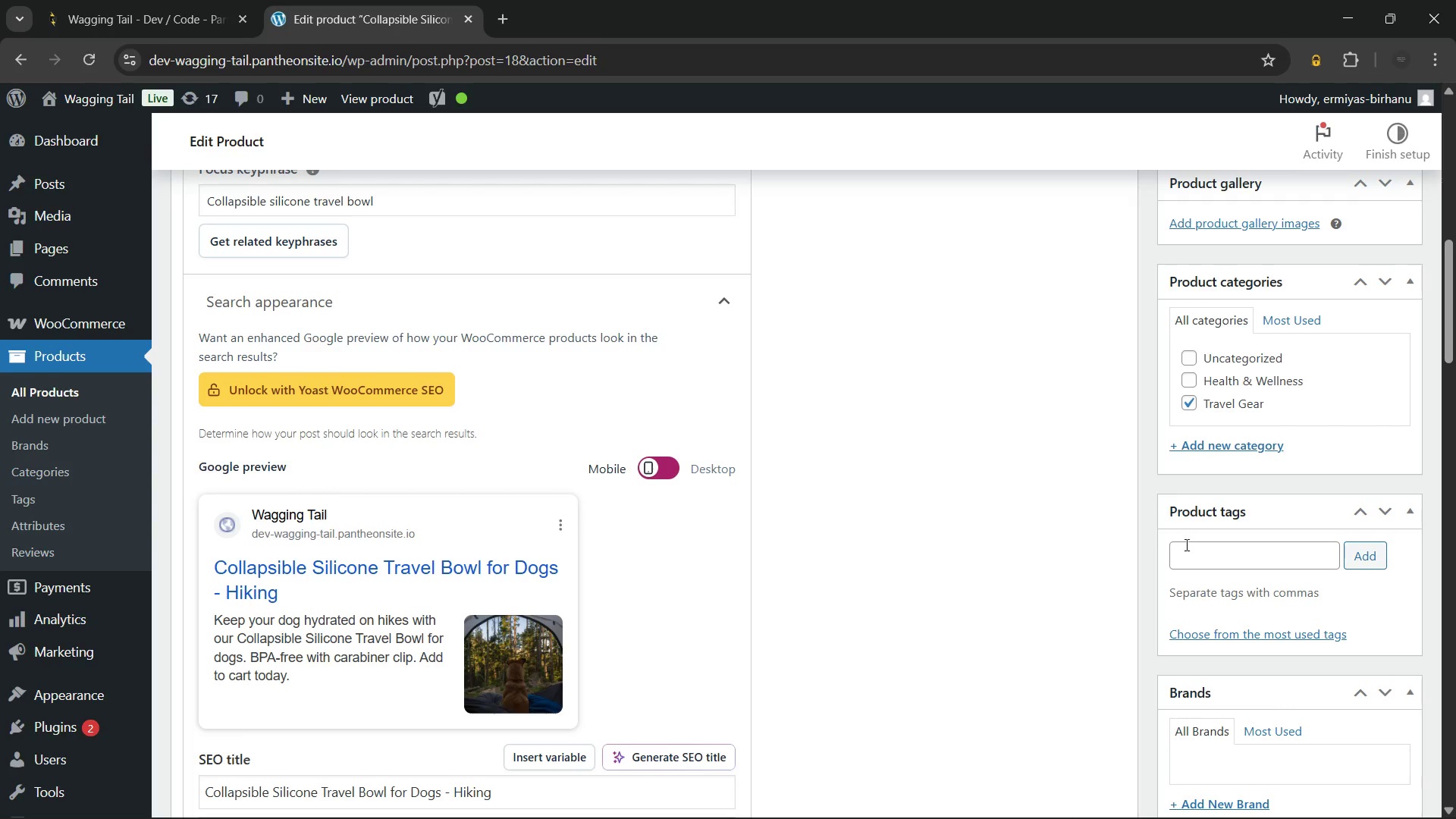 
double_click([1183, 554])
 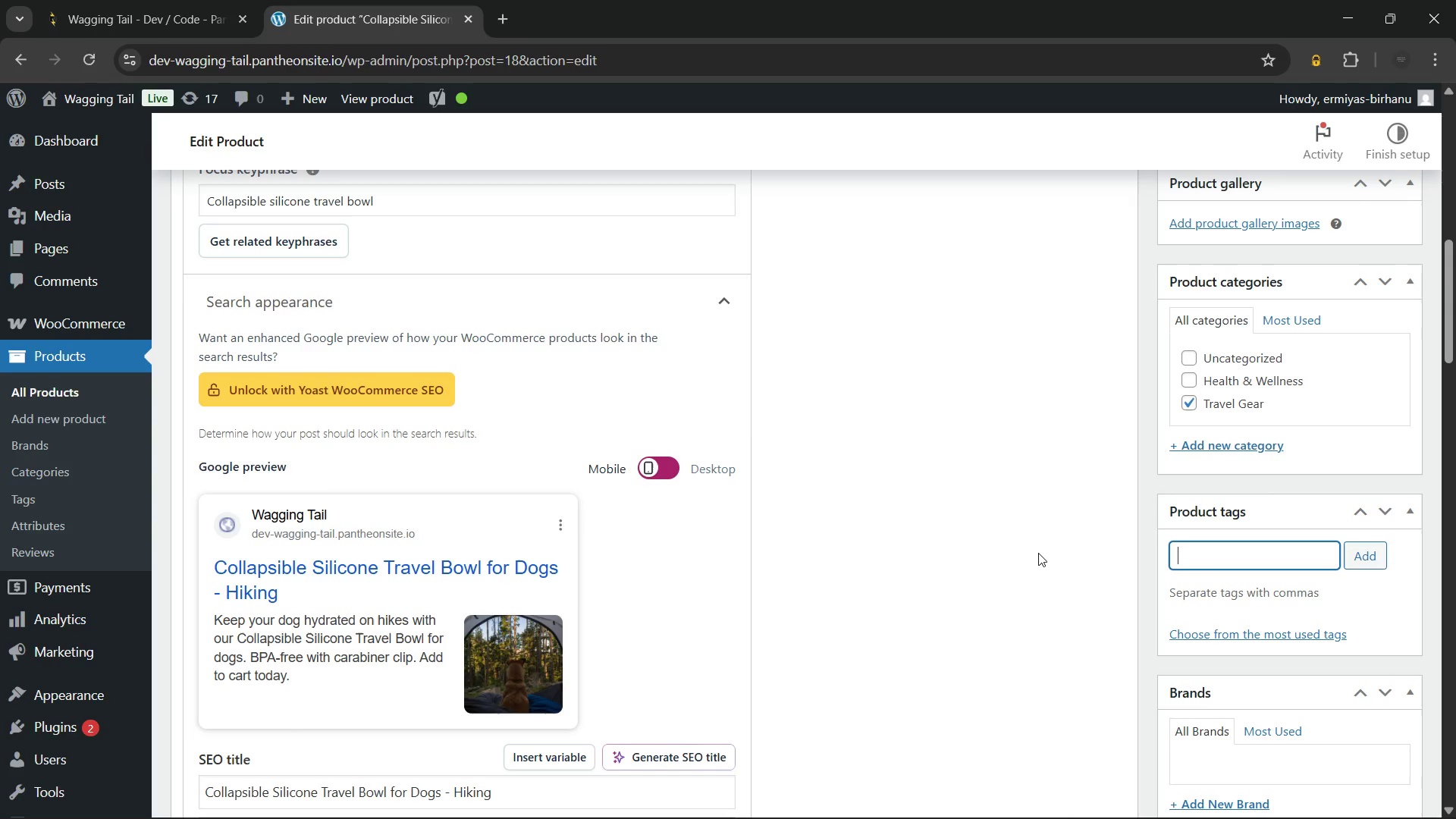 
wait(6.95)
 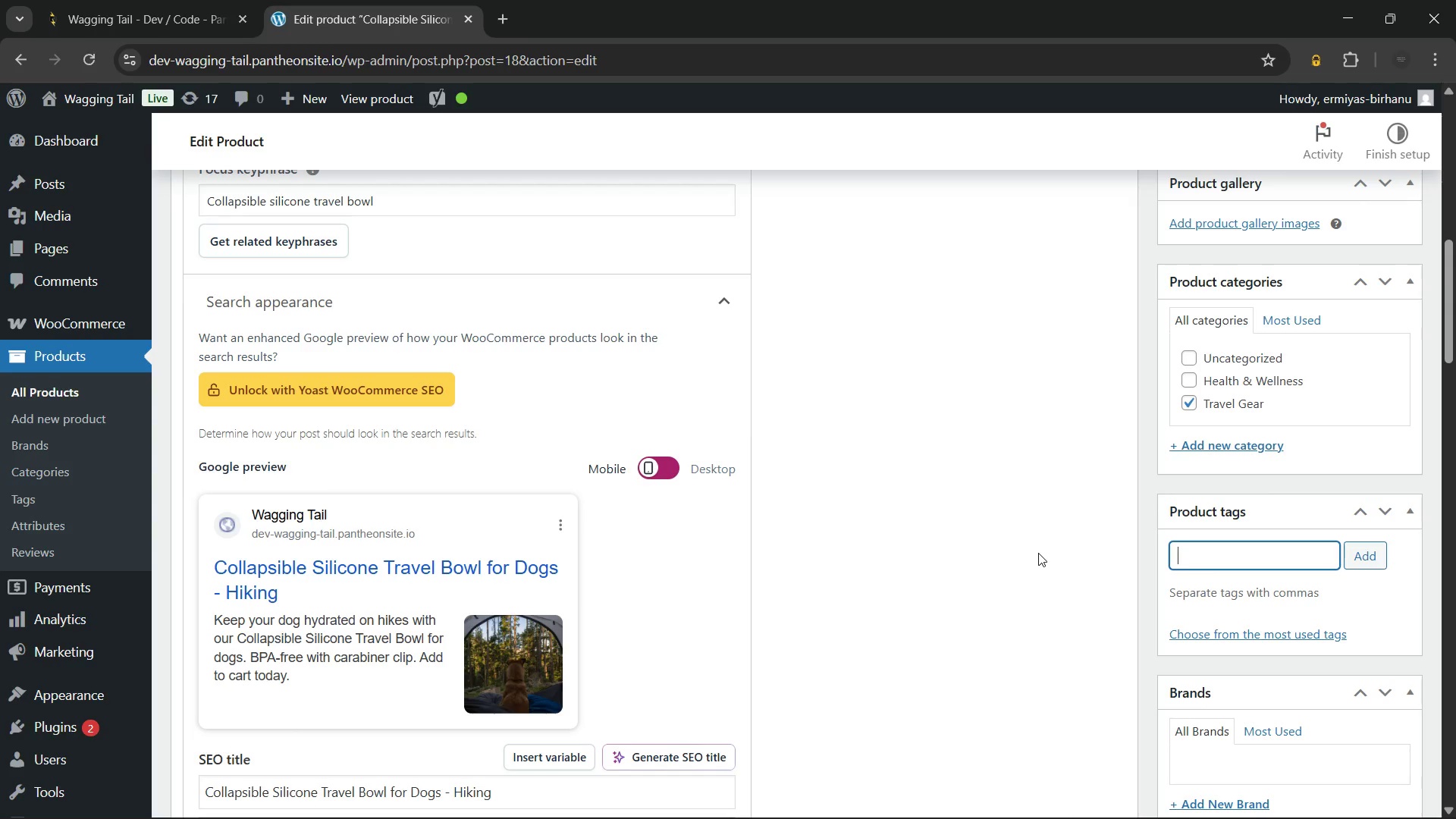 
type(trav)
 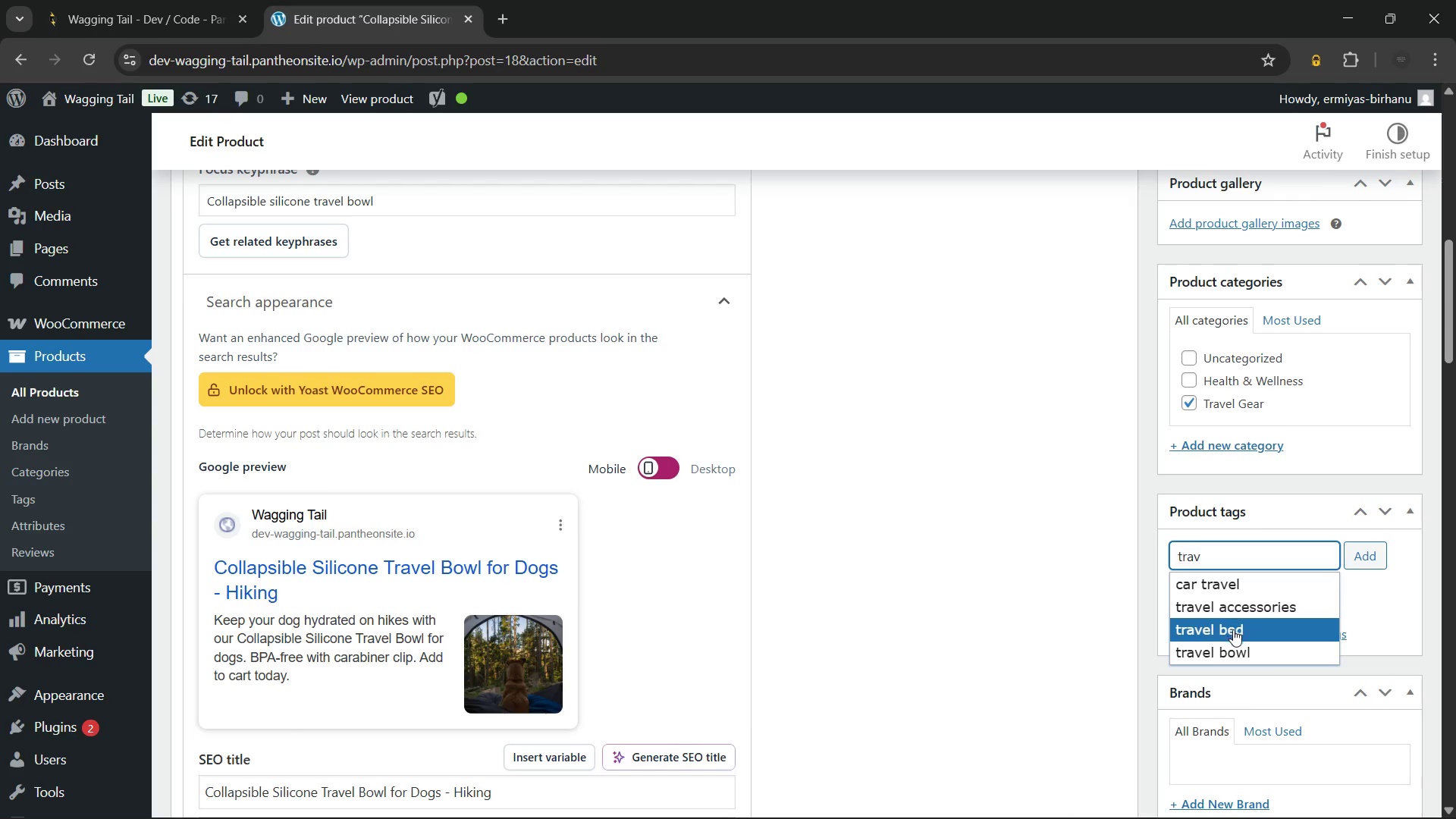 
left_click([1237, 645])
 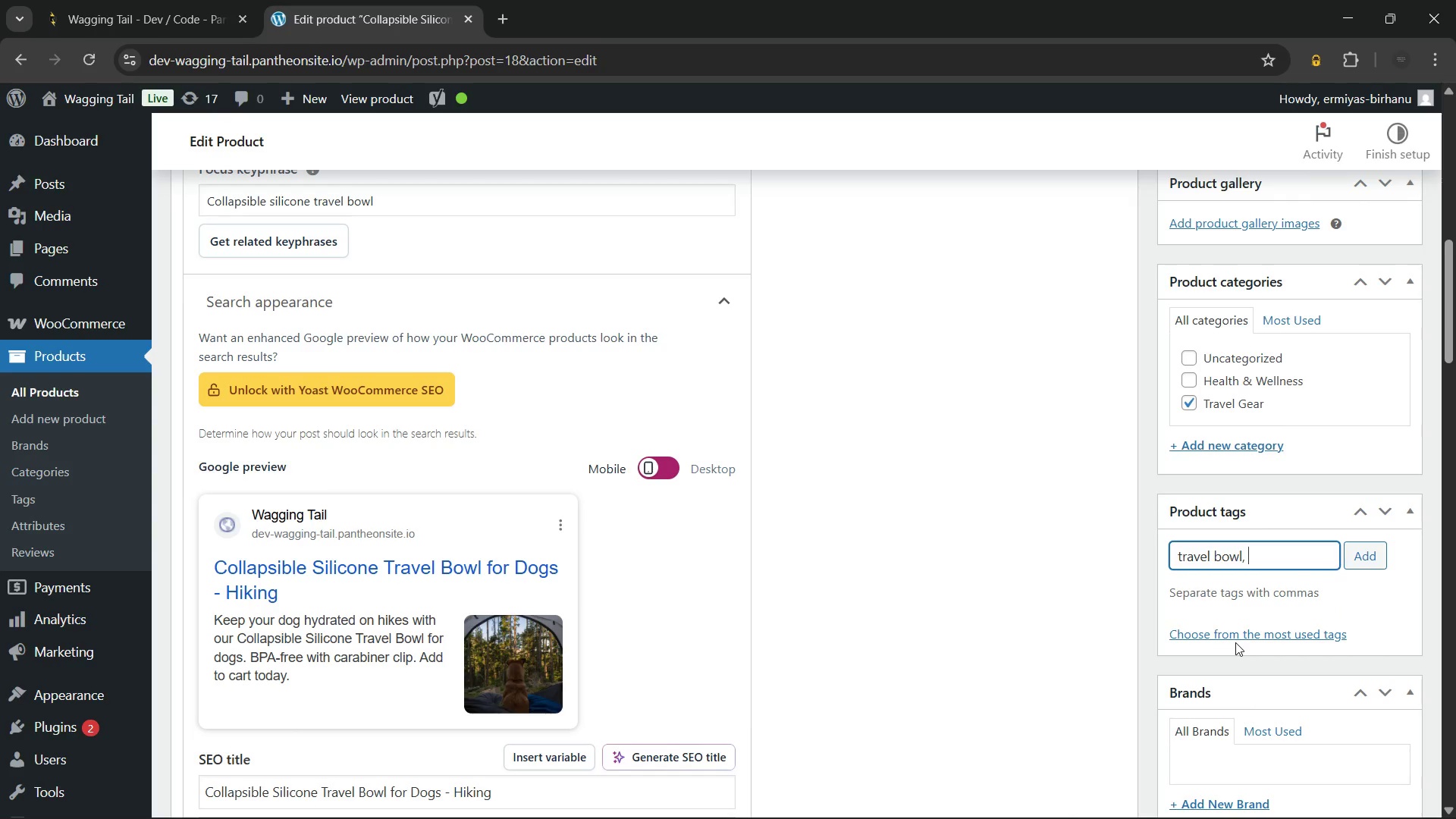 
type(por)
 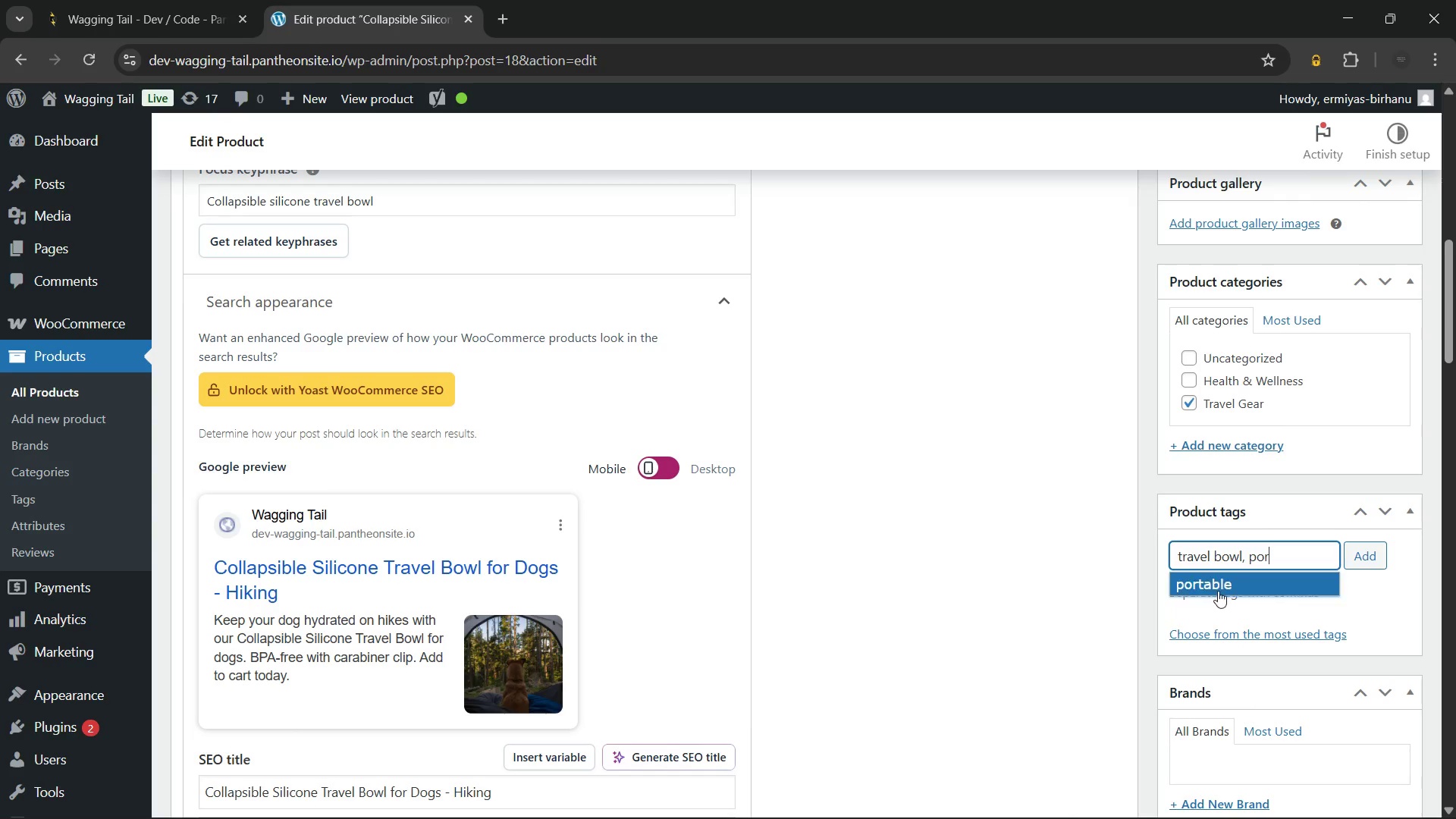 
left_click([1219, 586])
 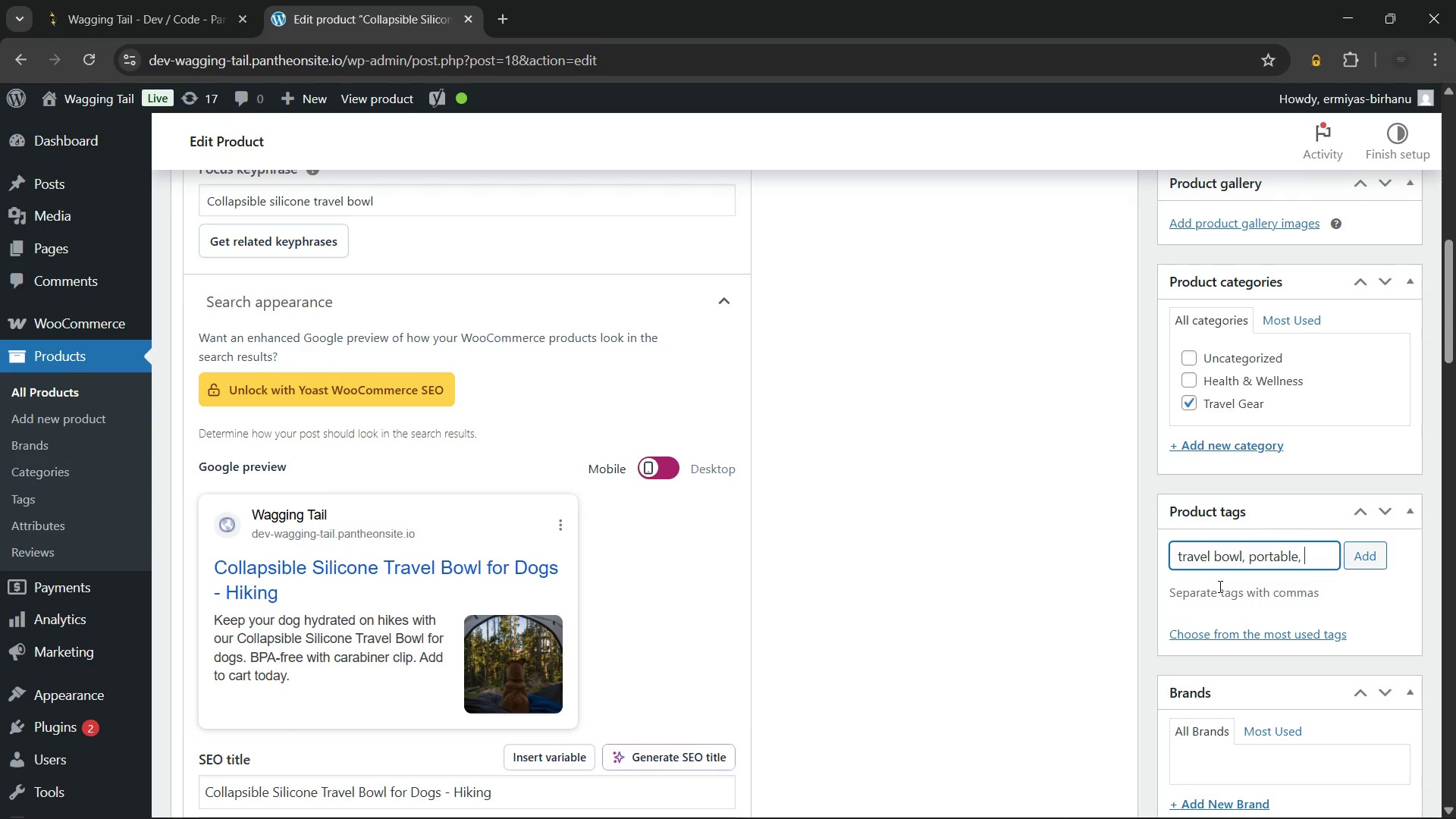 
type(hik)
 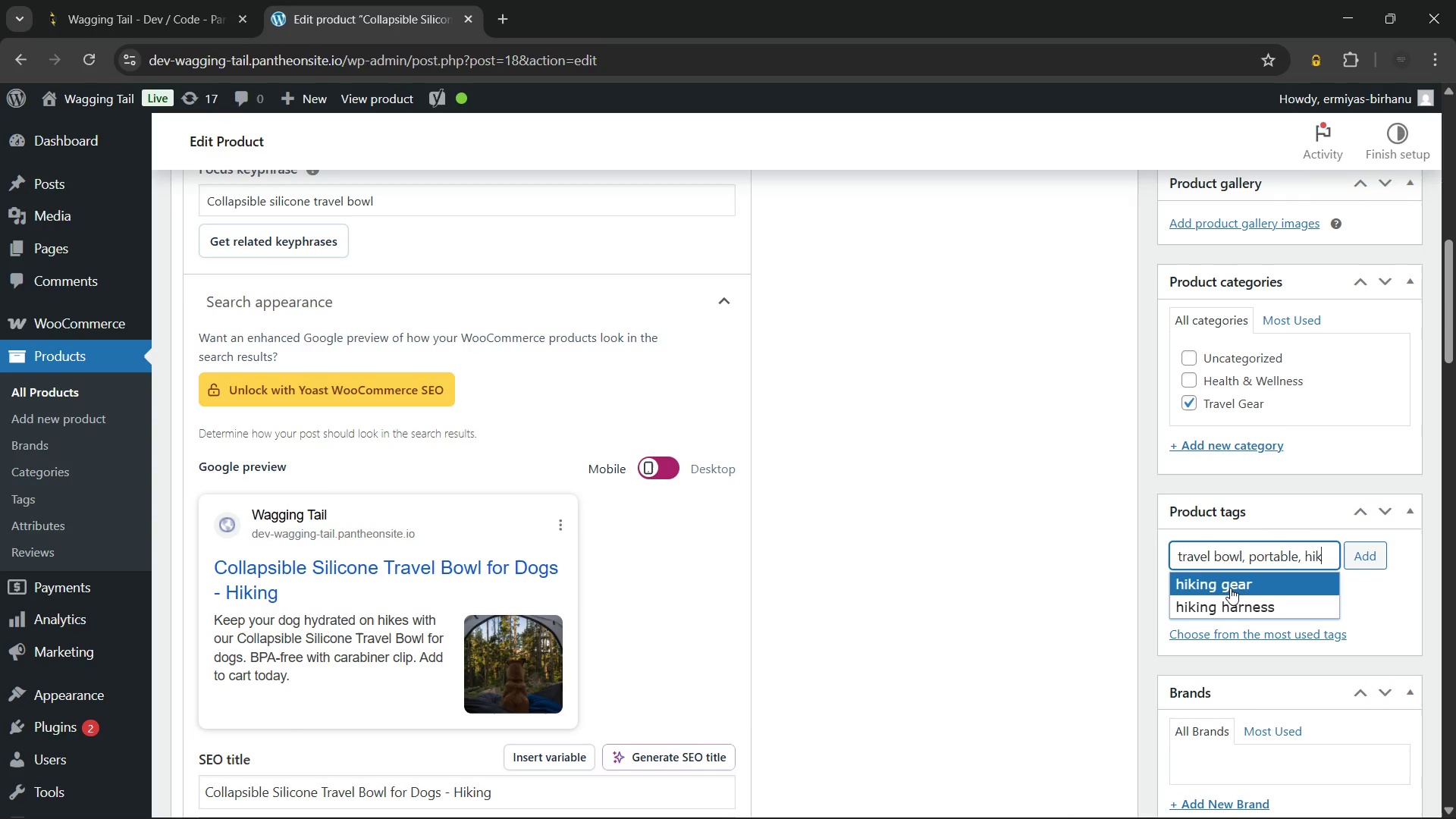 
left_click([1230, 588])
 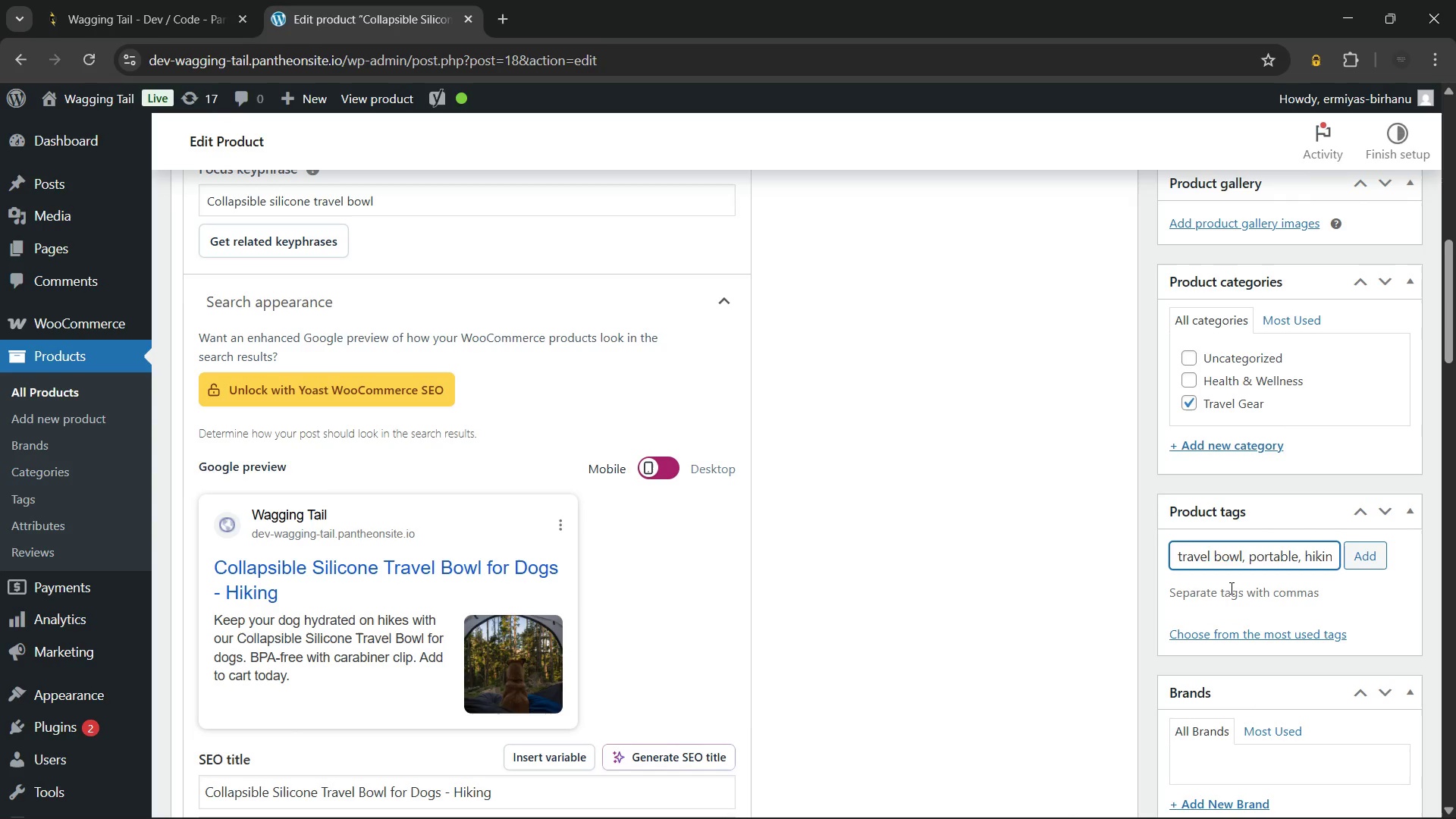 
type(sili)
 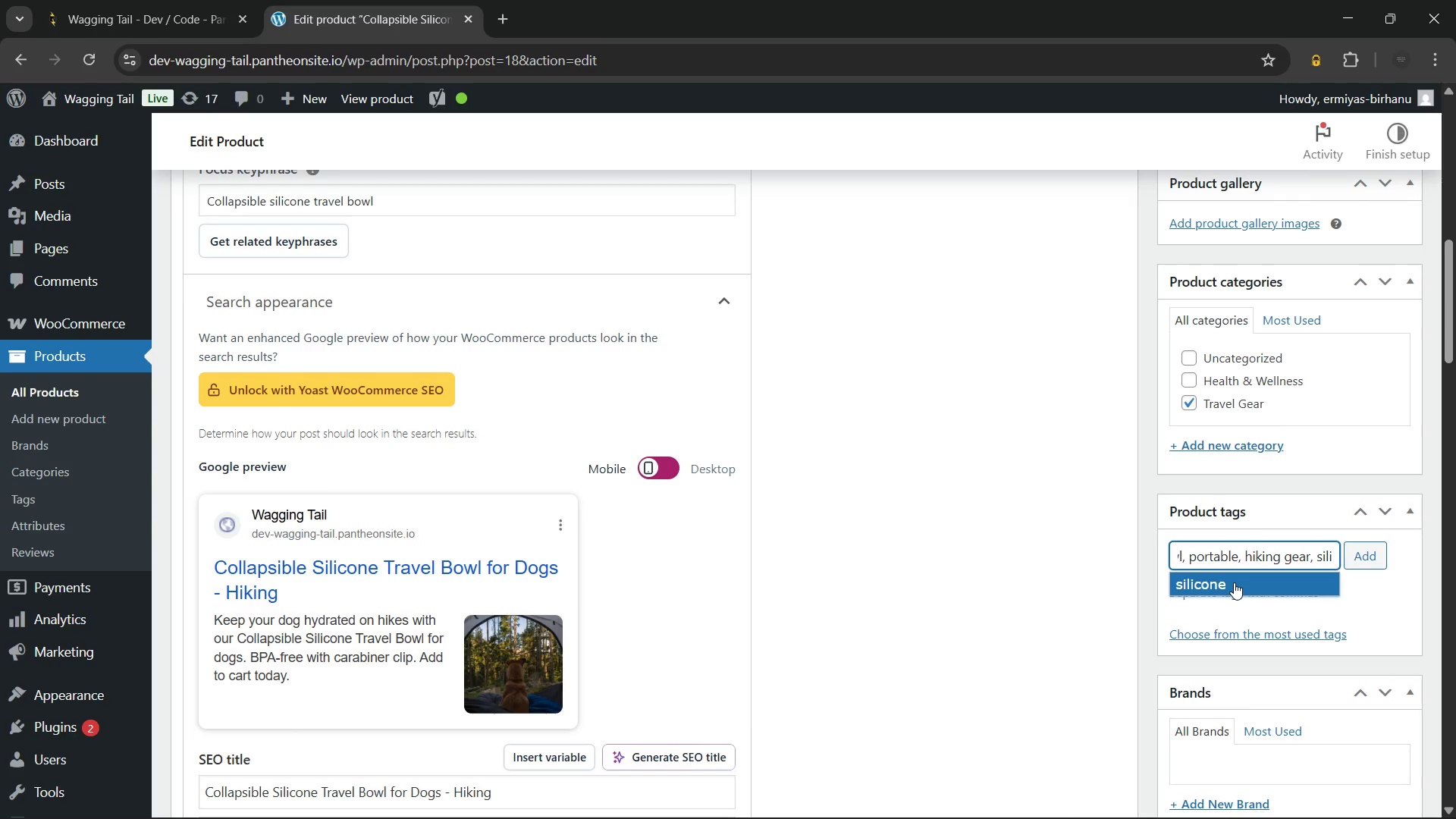 
left_click([1234, 582])
 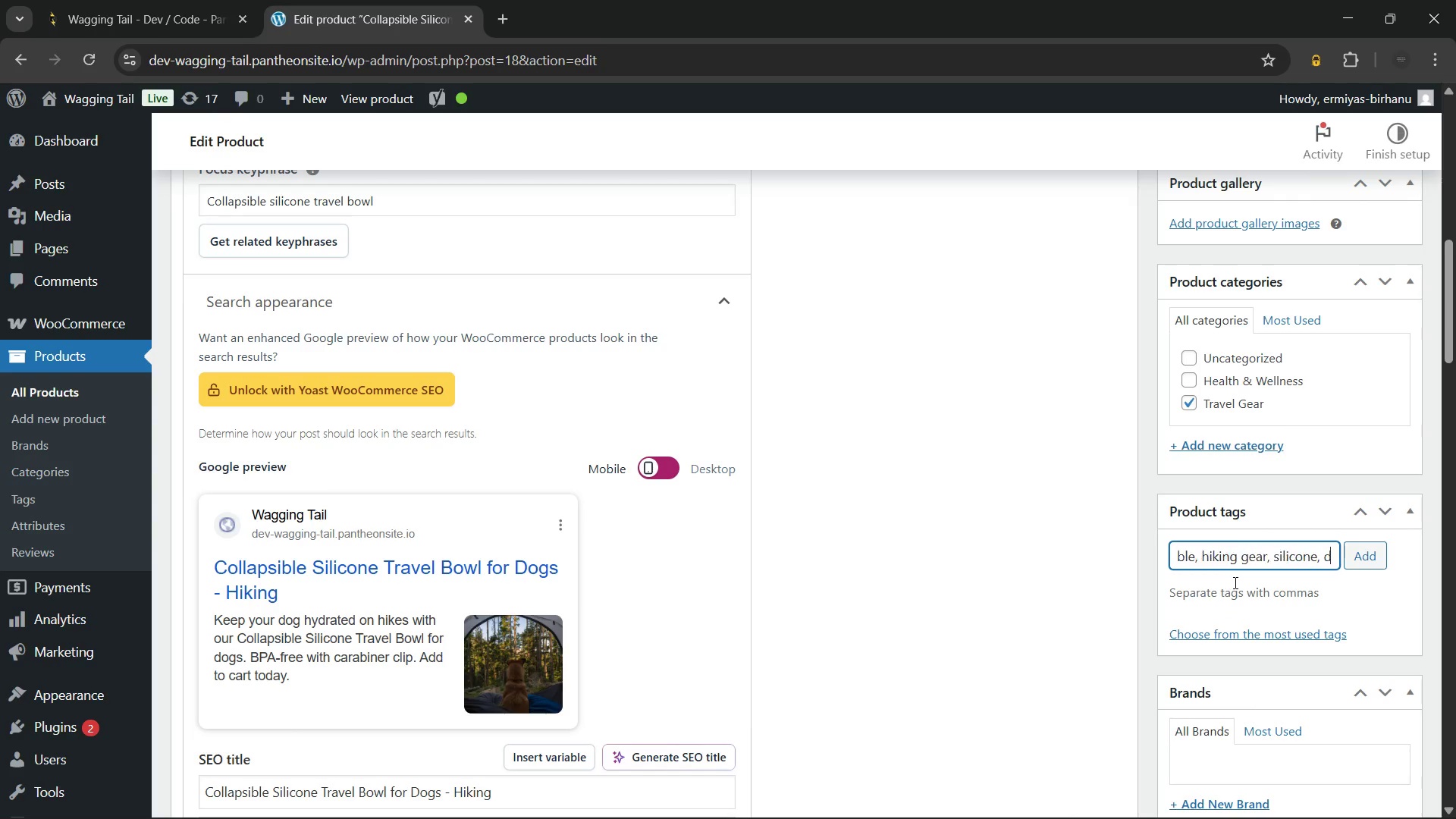 
type(dog)
 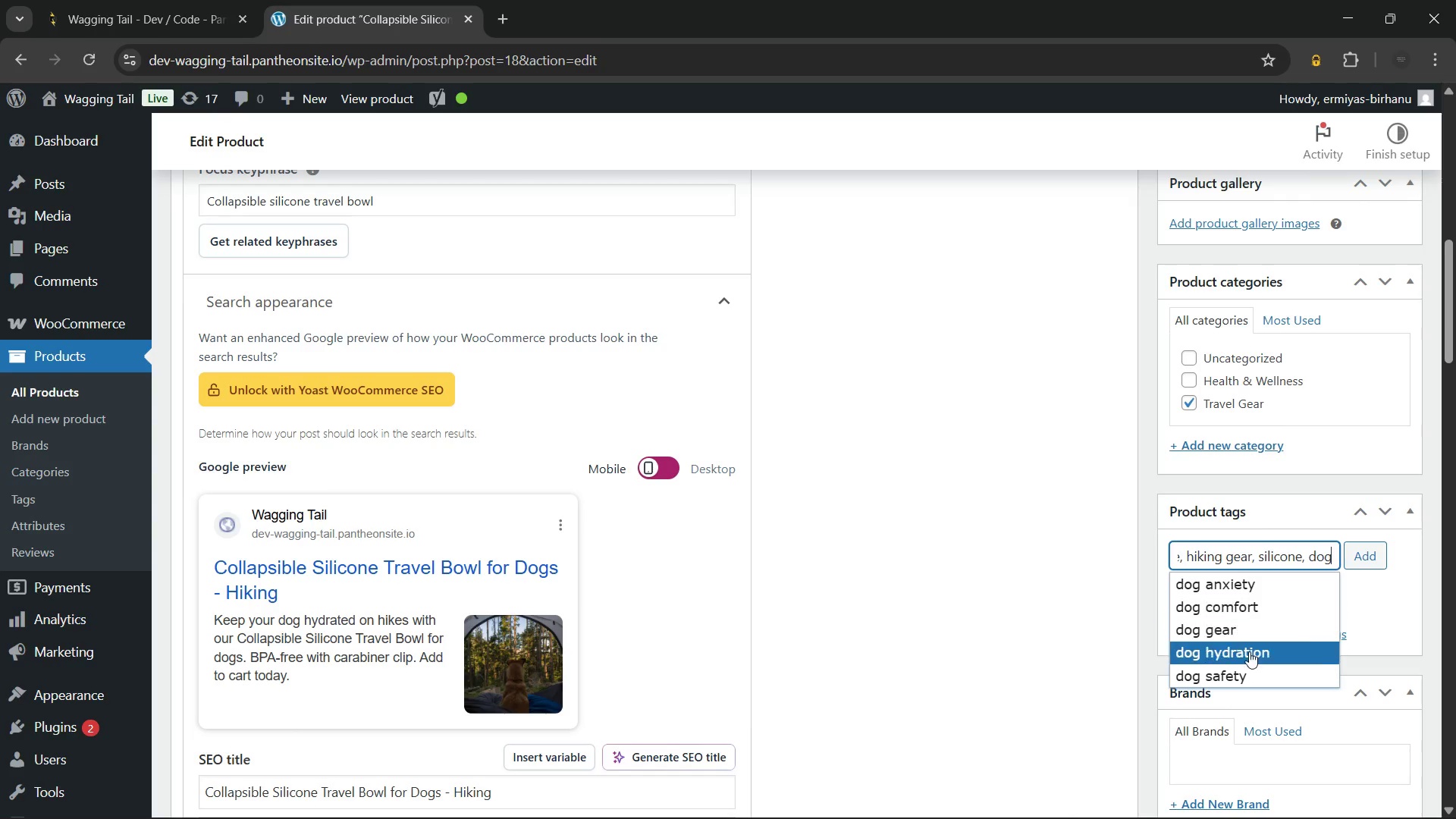 
left_click([1250, 655])
 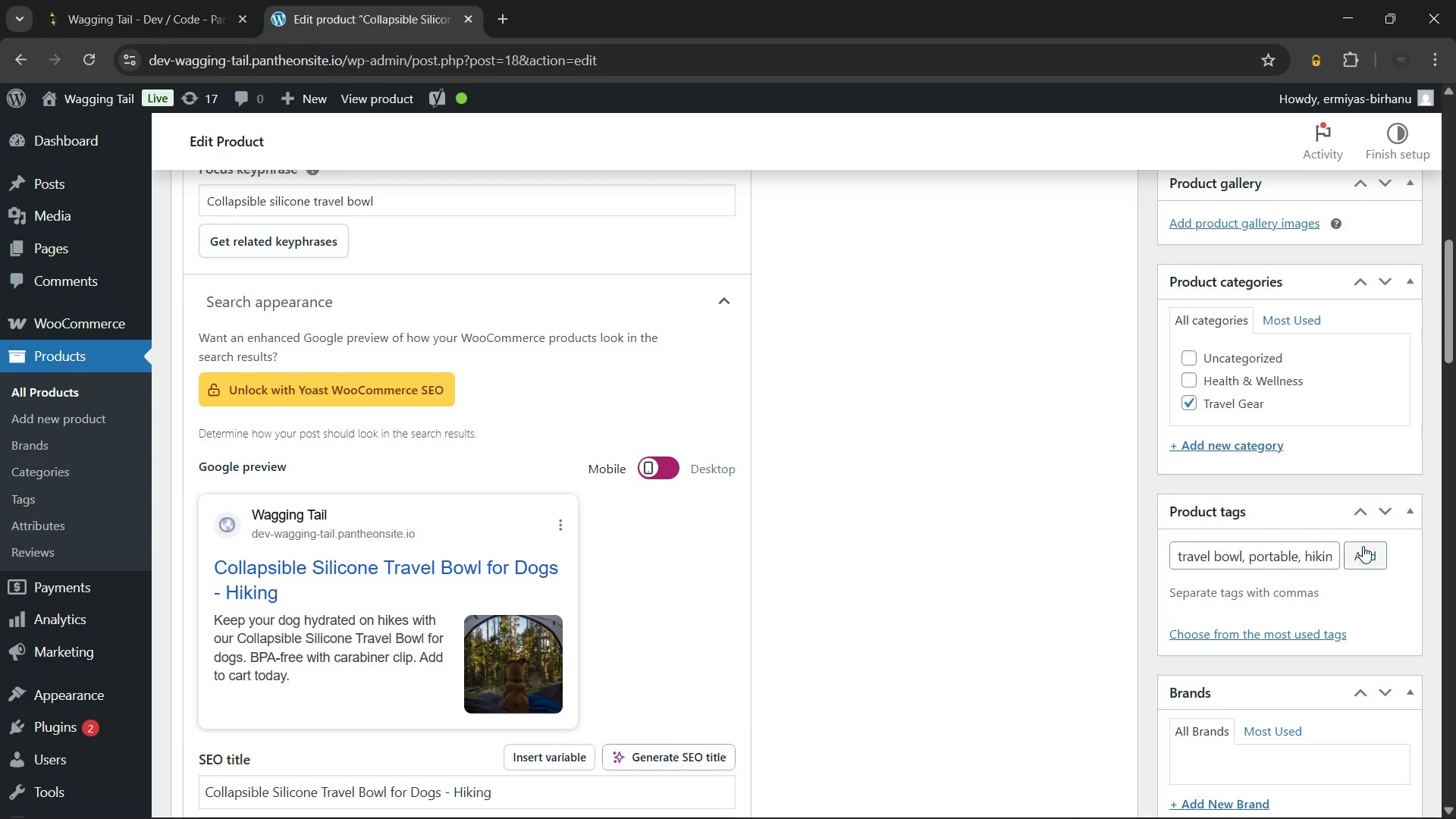 
left_click([1363, 546])
 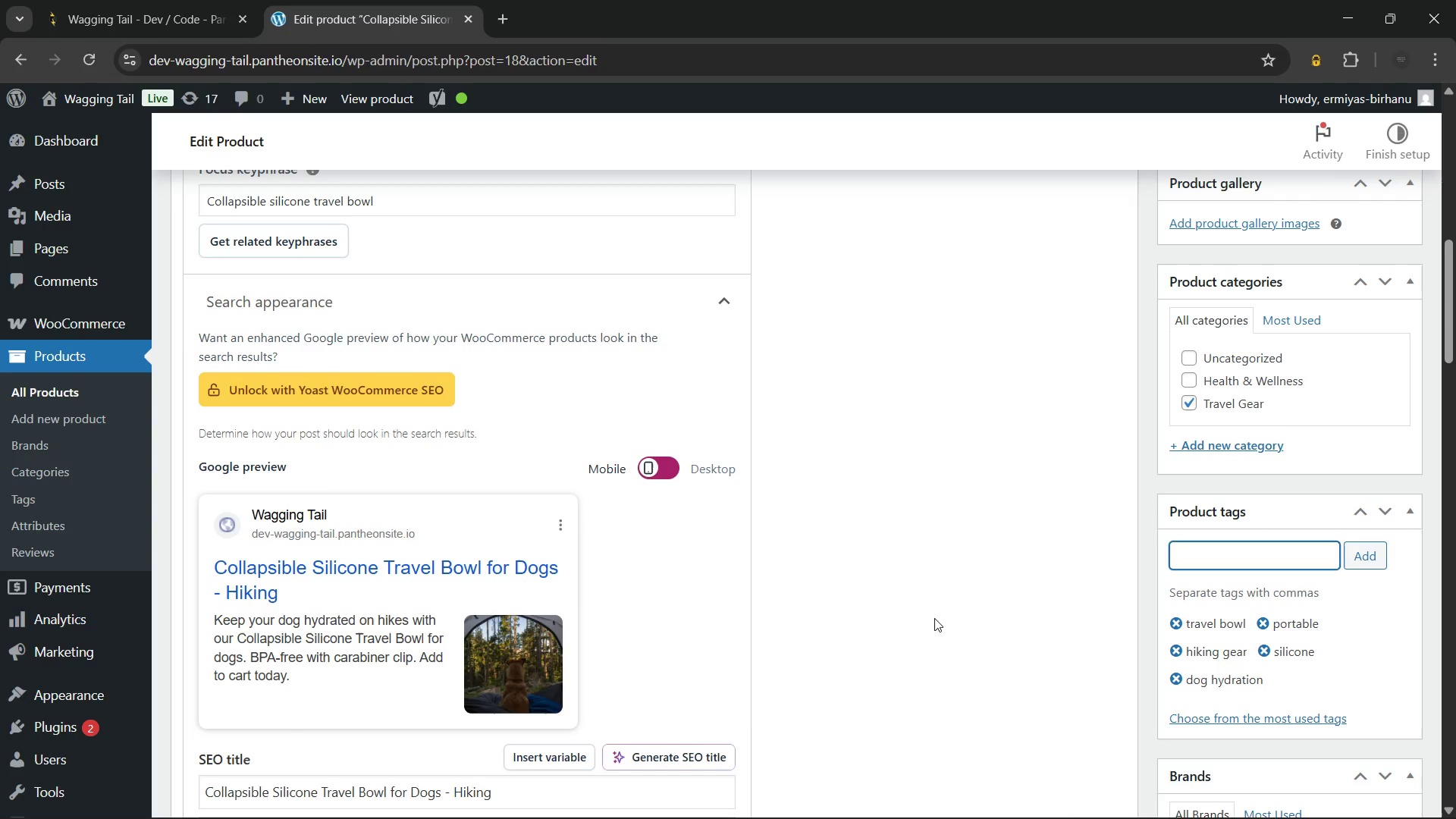 
left_click([934, 618])
 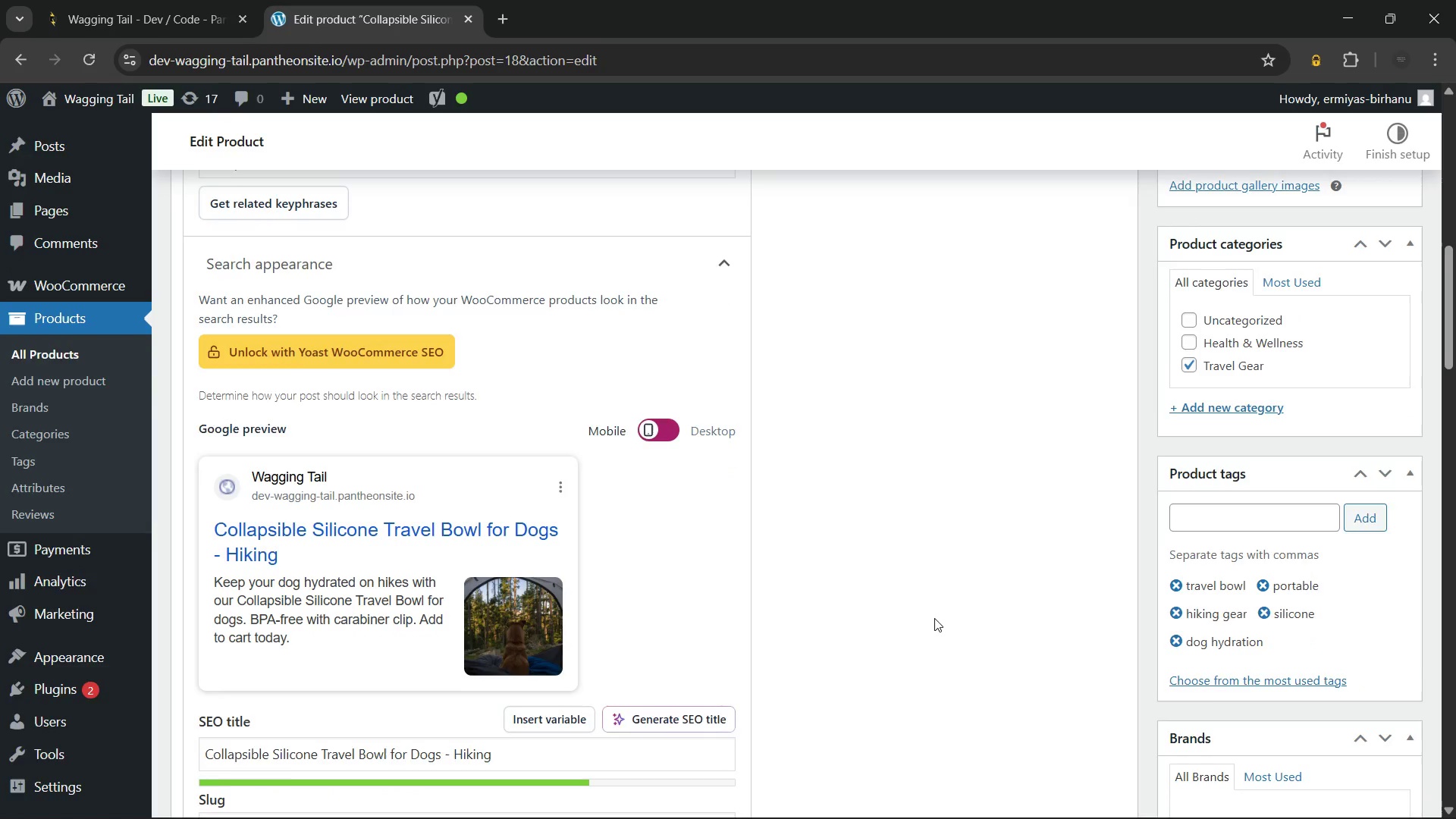 
scroll: coordinate [934, 618], scroll_direction: none, amount: 0.0
 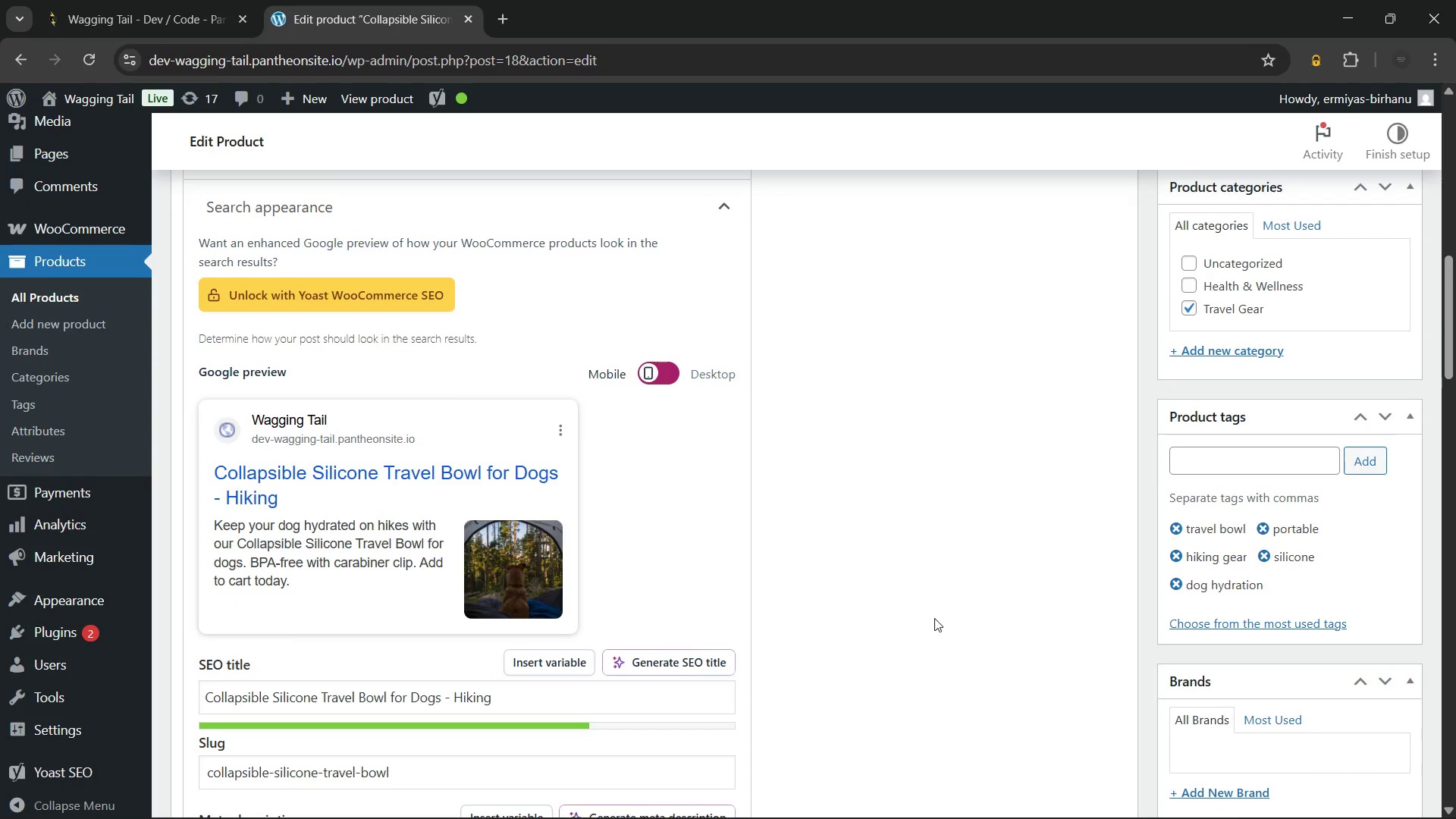 
scroll: coordinate [934, 618], scroll_direction: down, amount: 8.0
 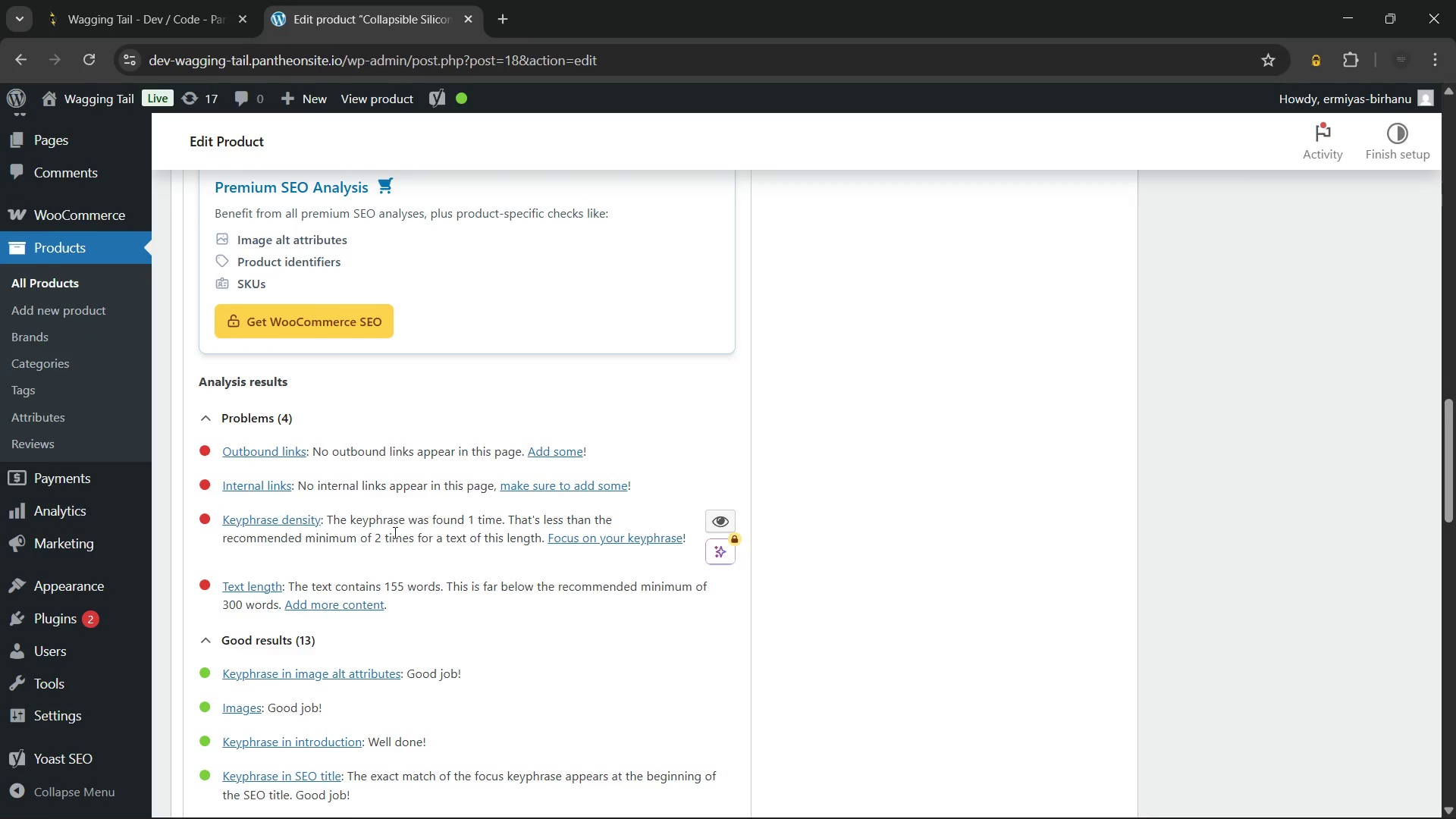 
scroll: coordinate [655, 474], scroll_direction: none, amount: 0.0
 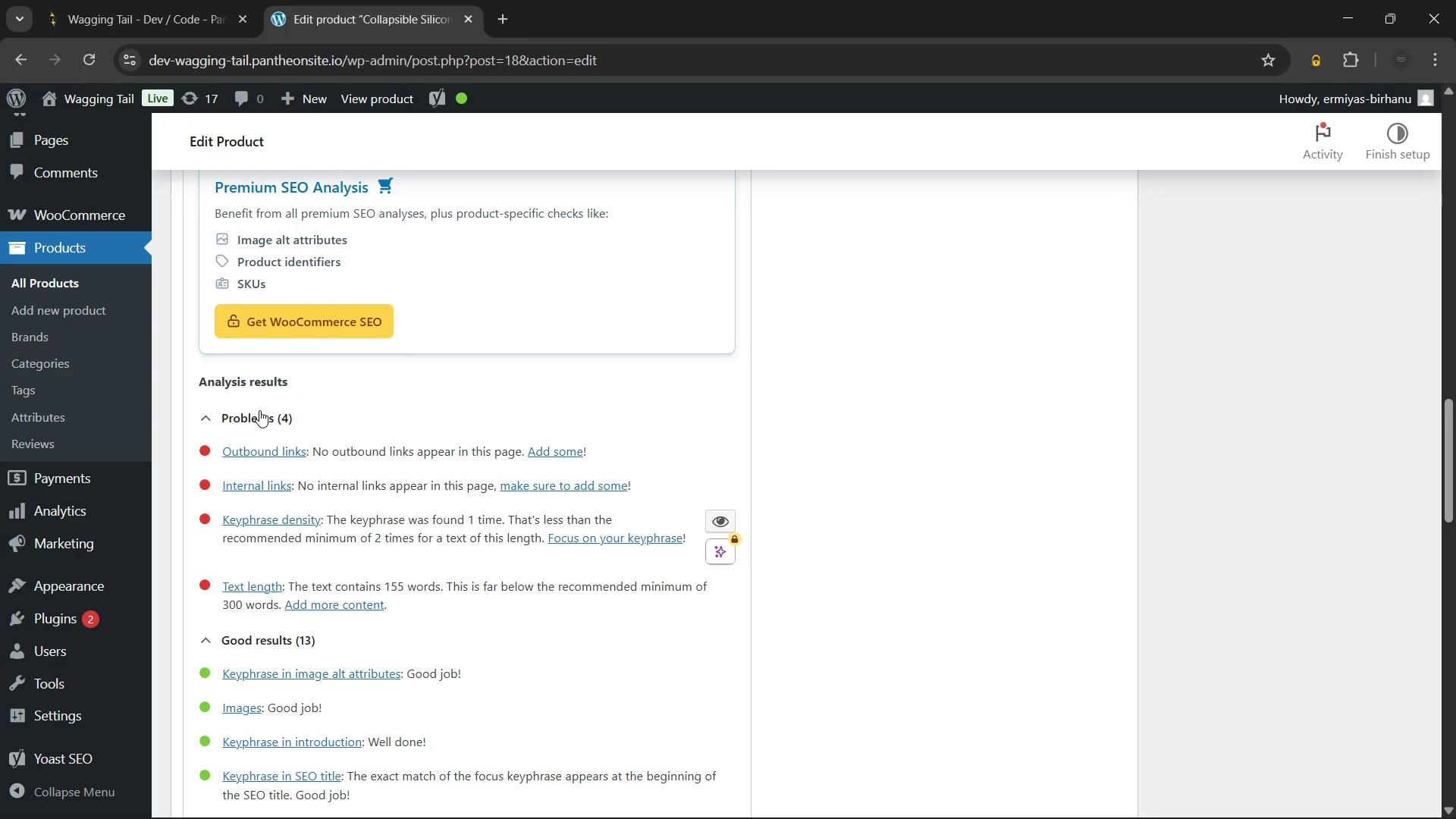 
left_click([259, 410])
 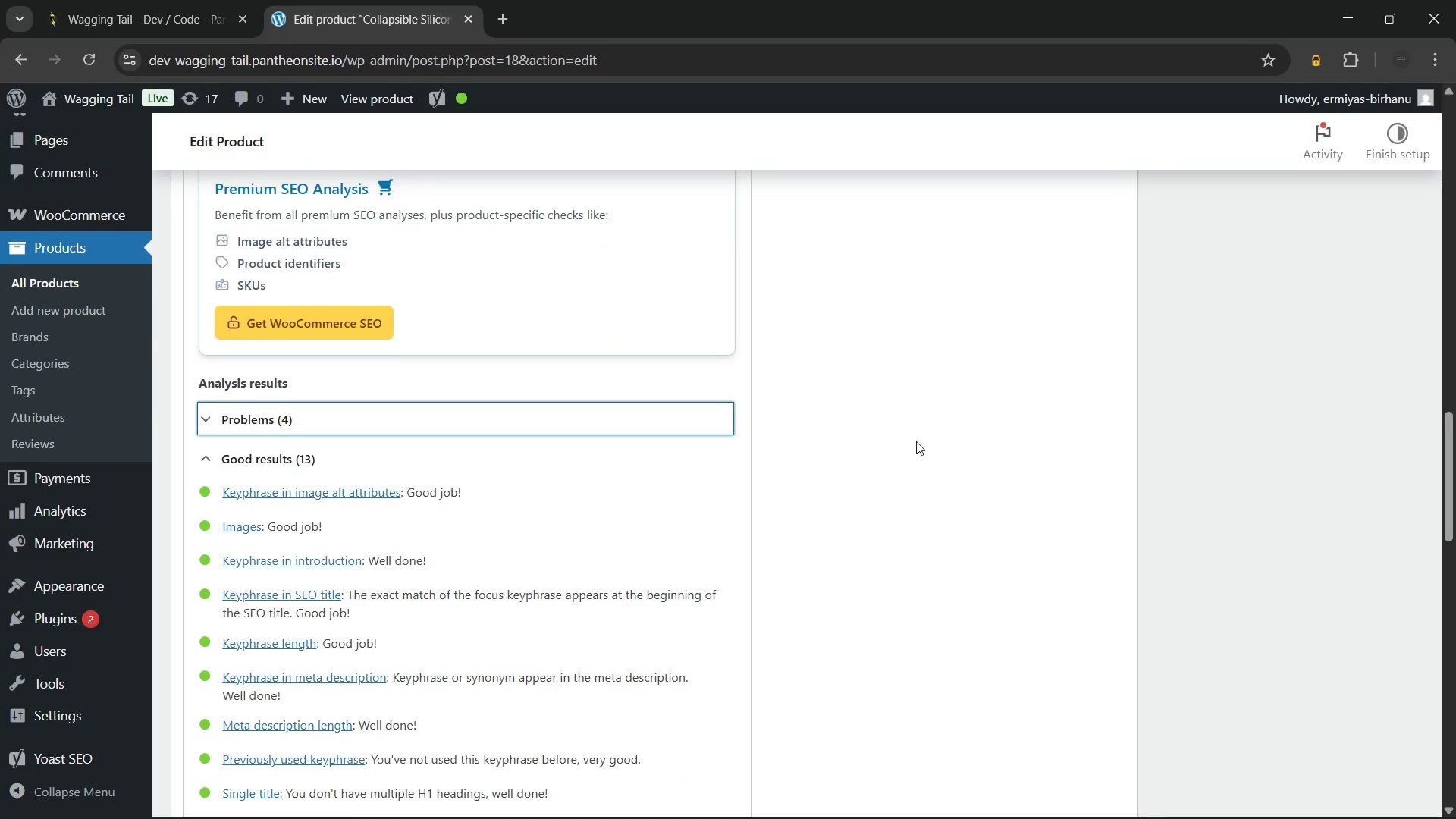 
scroll: coordinate [916, 441], scroll_direction: down, amount: 2.0
 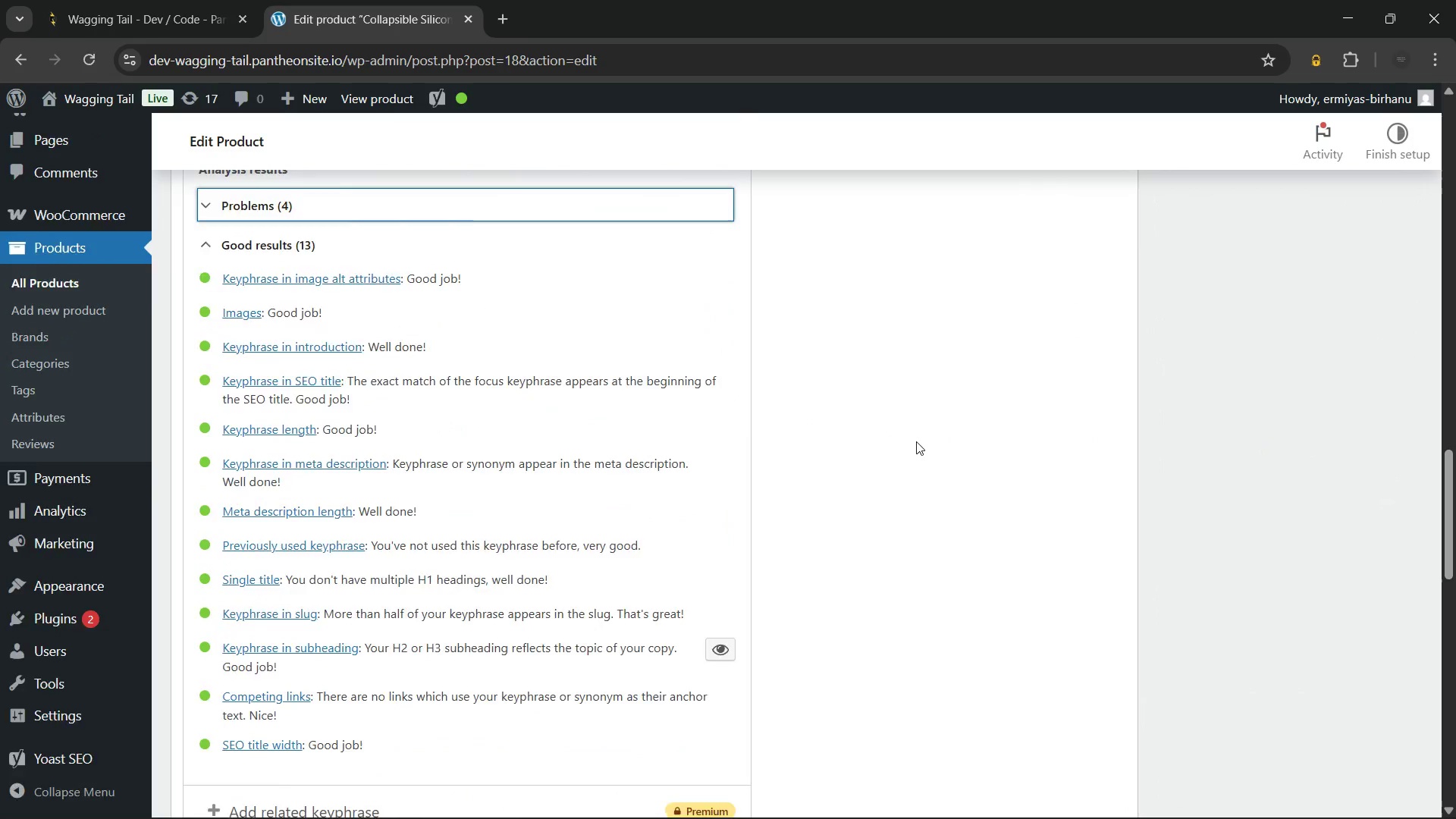 
scroll: coordinate [533, 409], scroll_direction: up, amount: 6.0
 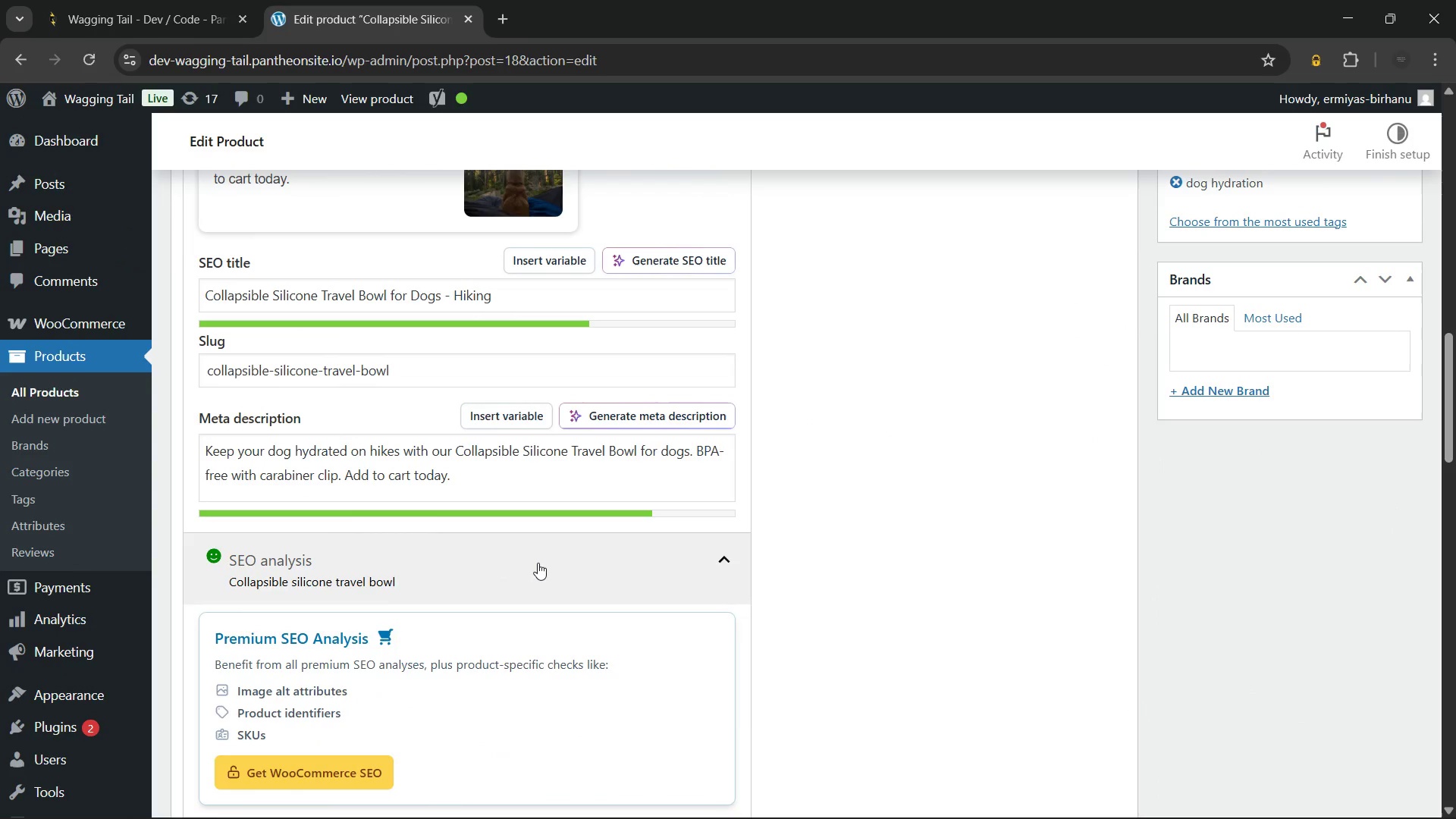 
left_click([538, 563])
 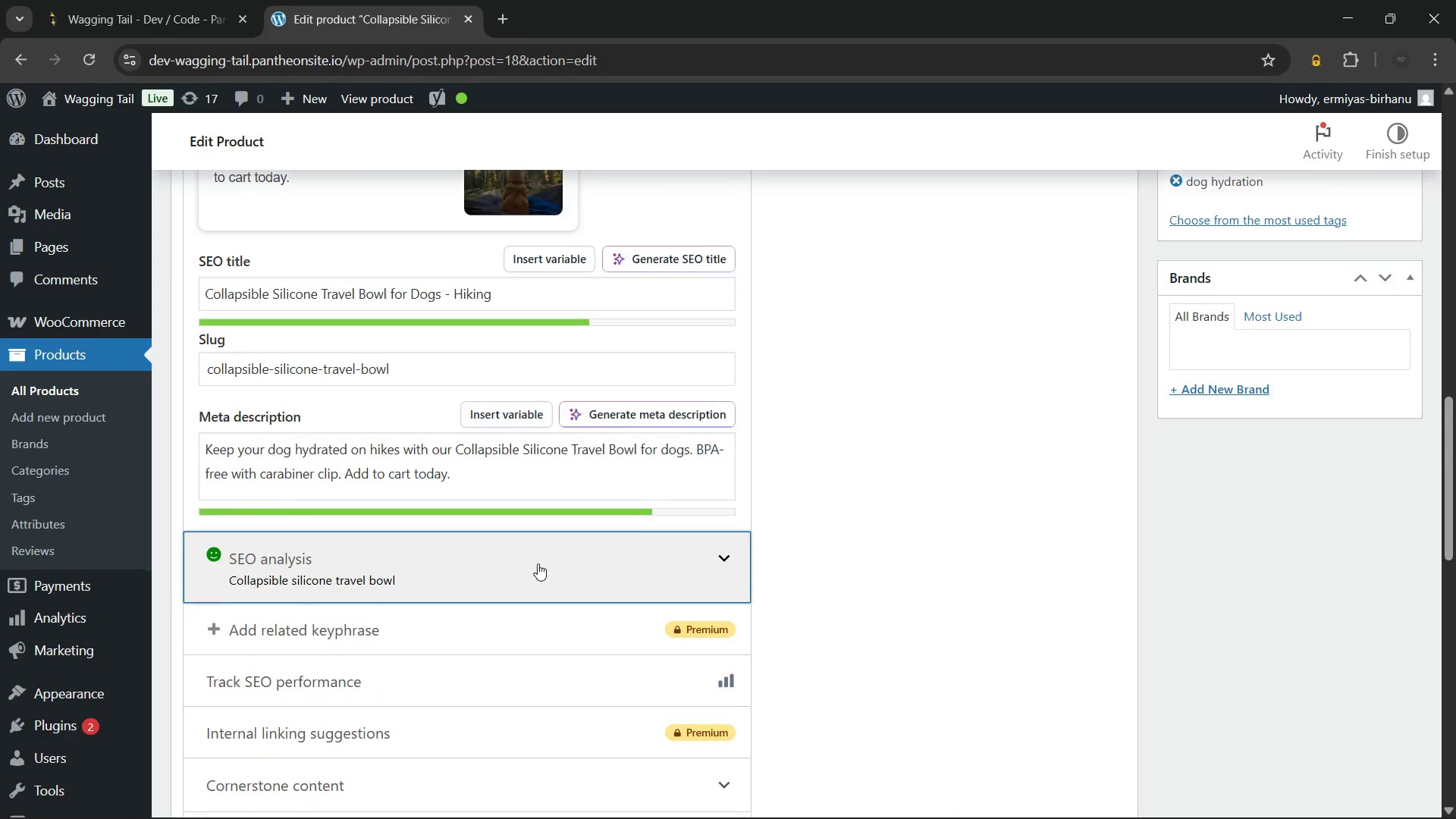 
scroll: coordinate [957, 515], scroll_direction: down, amount: 5.0
 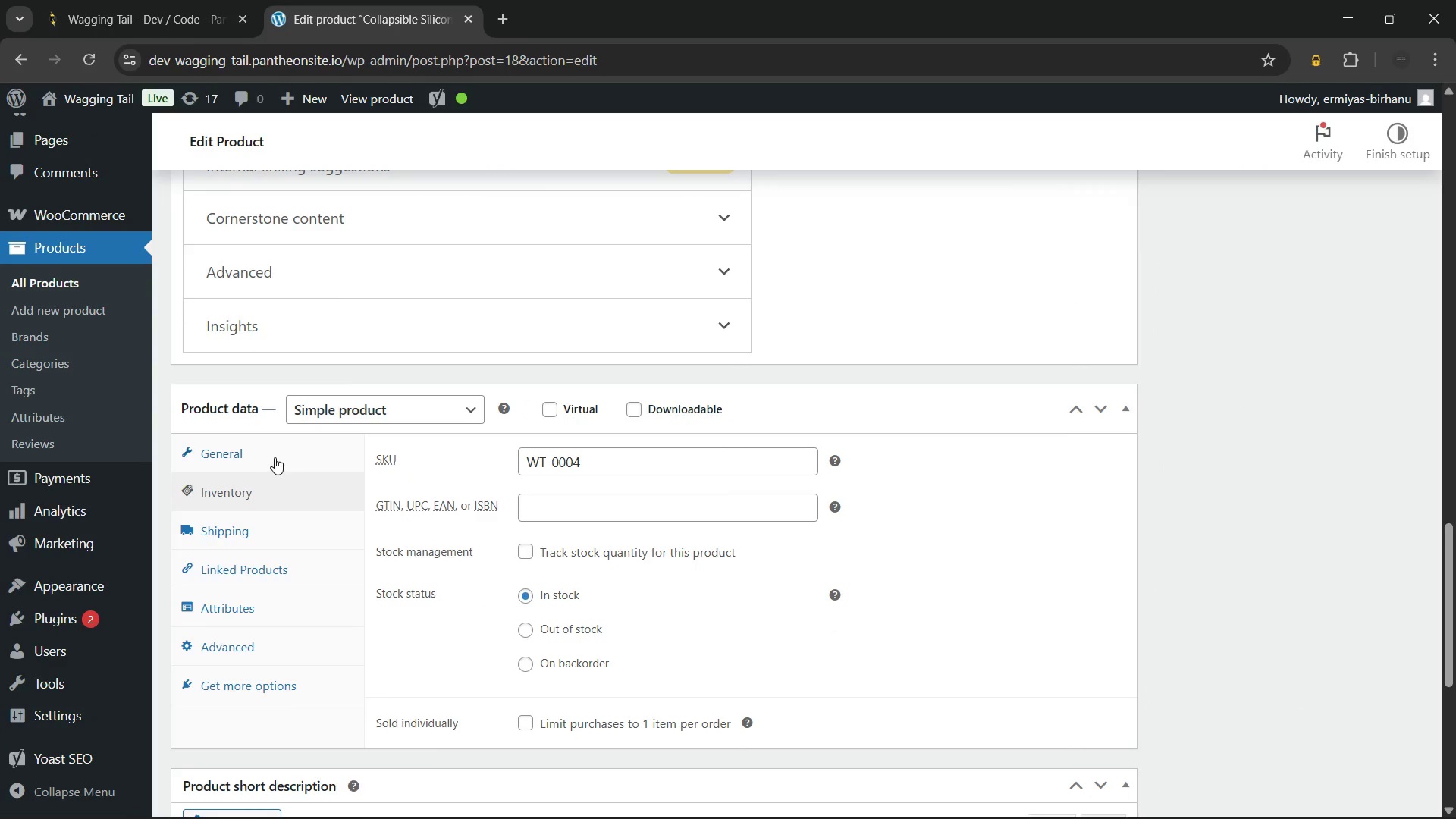 
left_click([277, 449])
 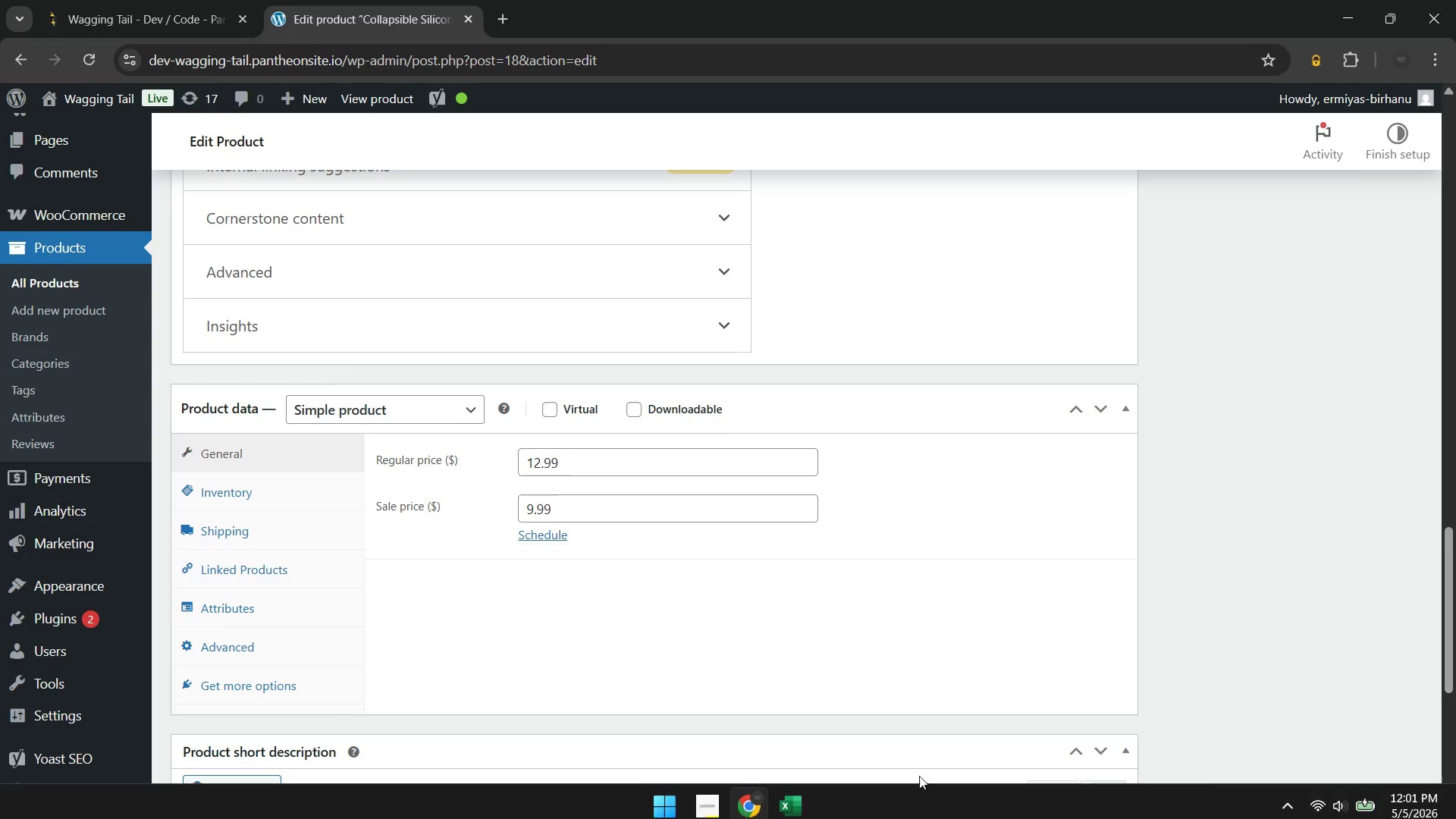 
left_click([783, 802])
 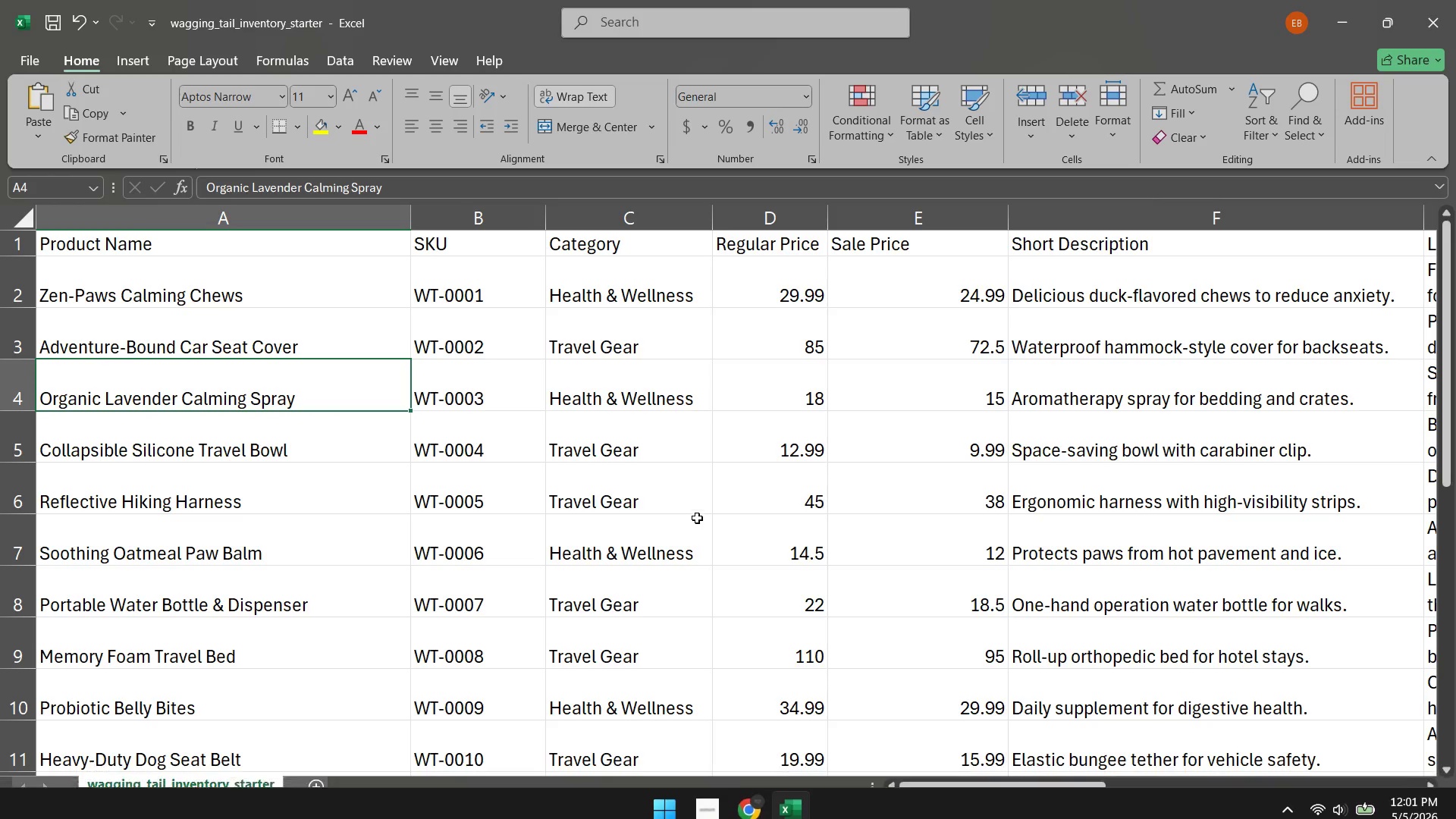 
left_click([798, 450])
 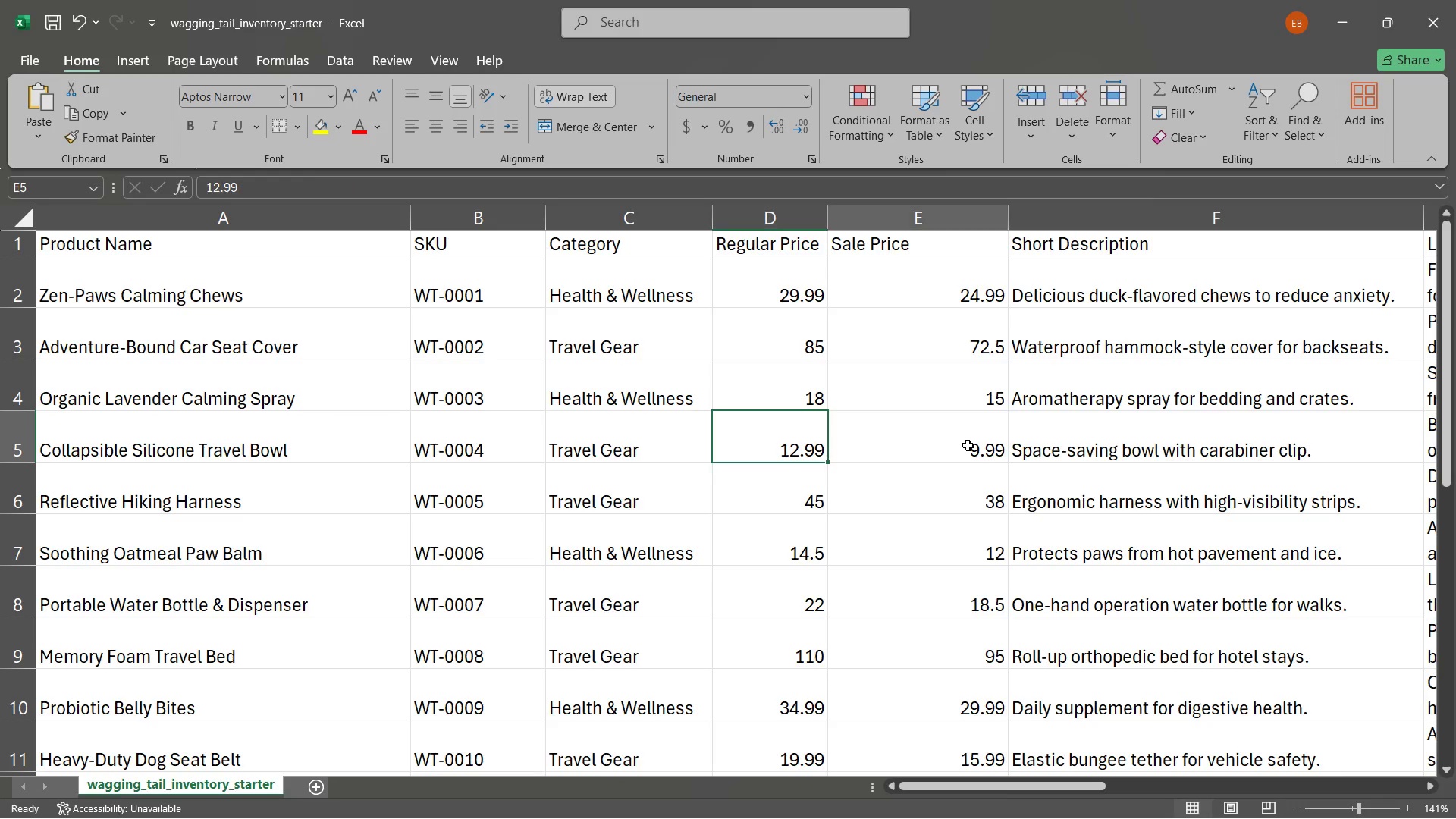 
left_click([968, 445])
 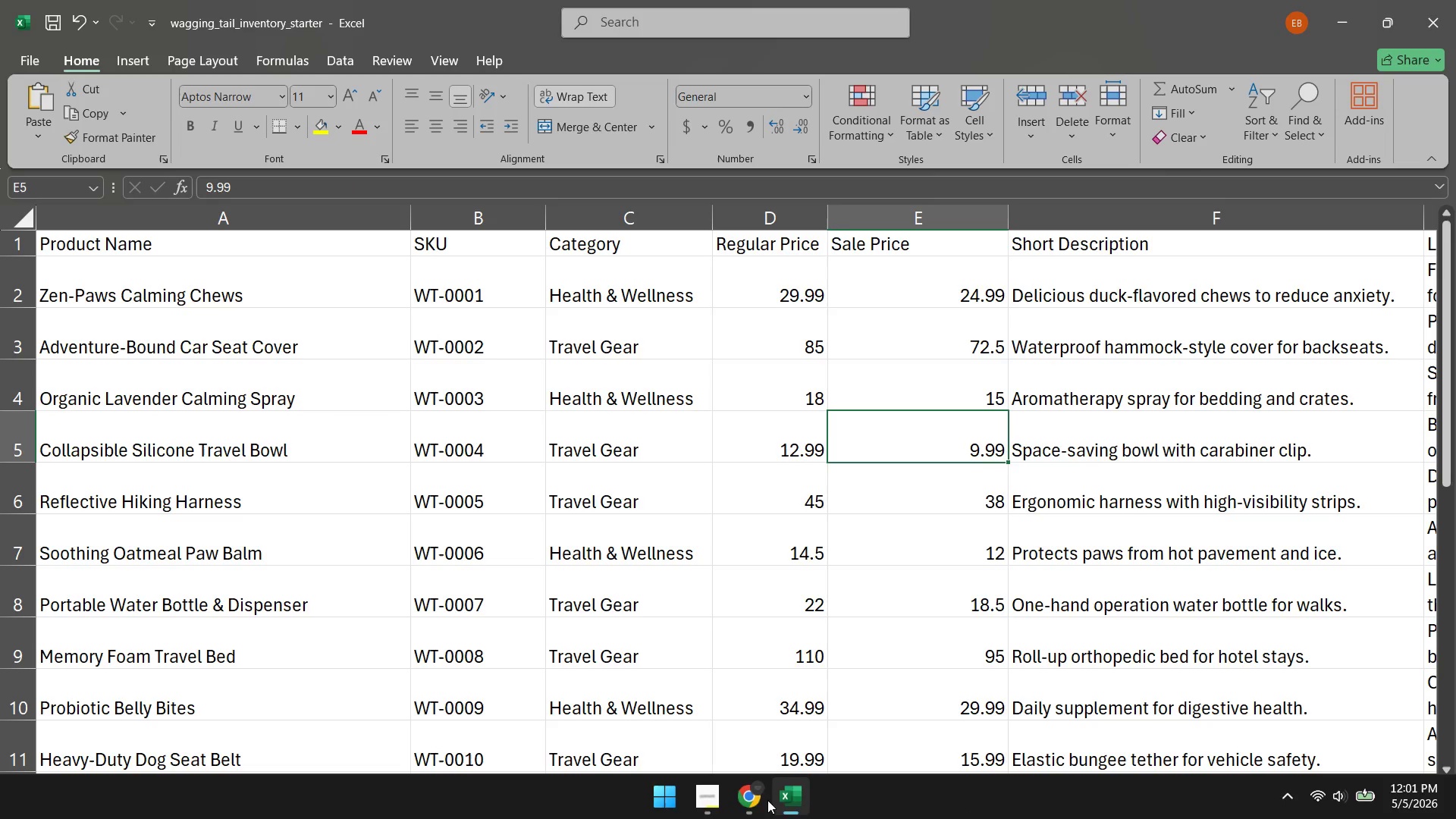 
left_click([749, 802])
 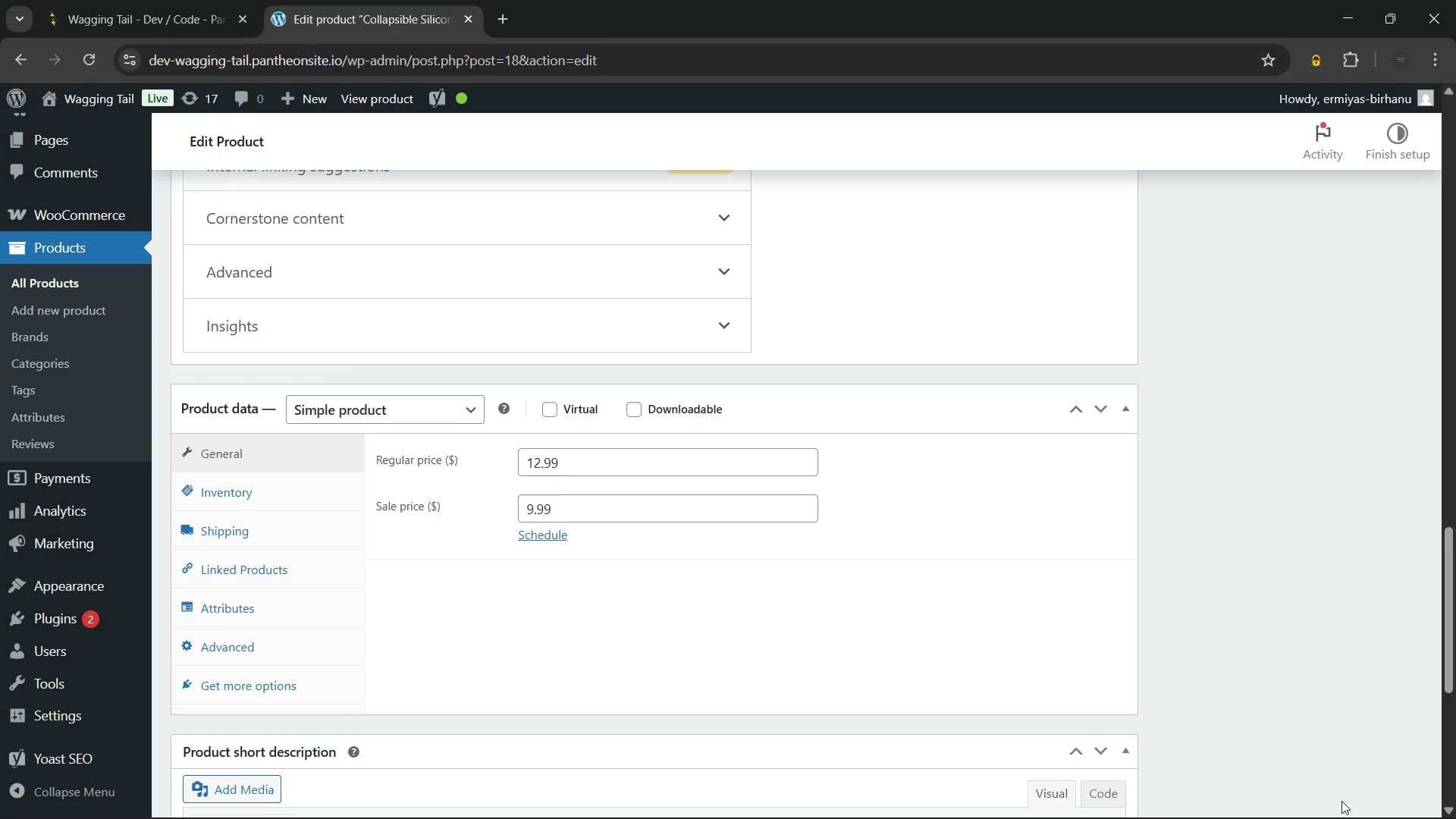 
left_click([1285, 804])
 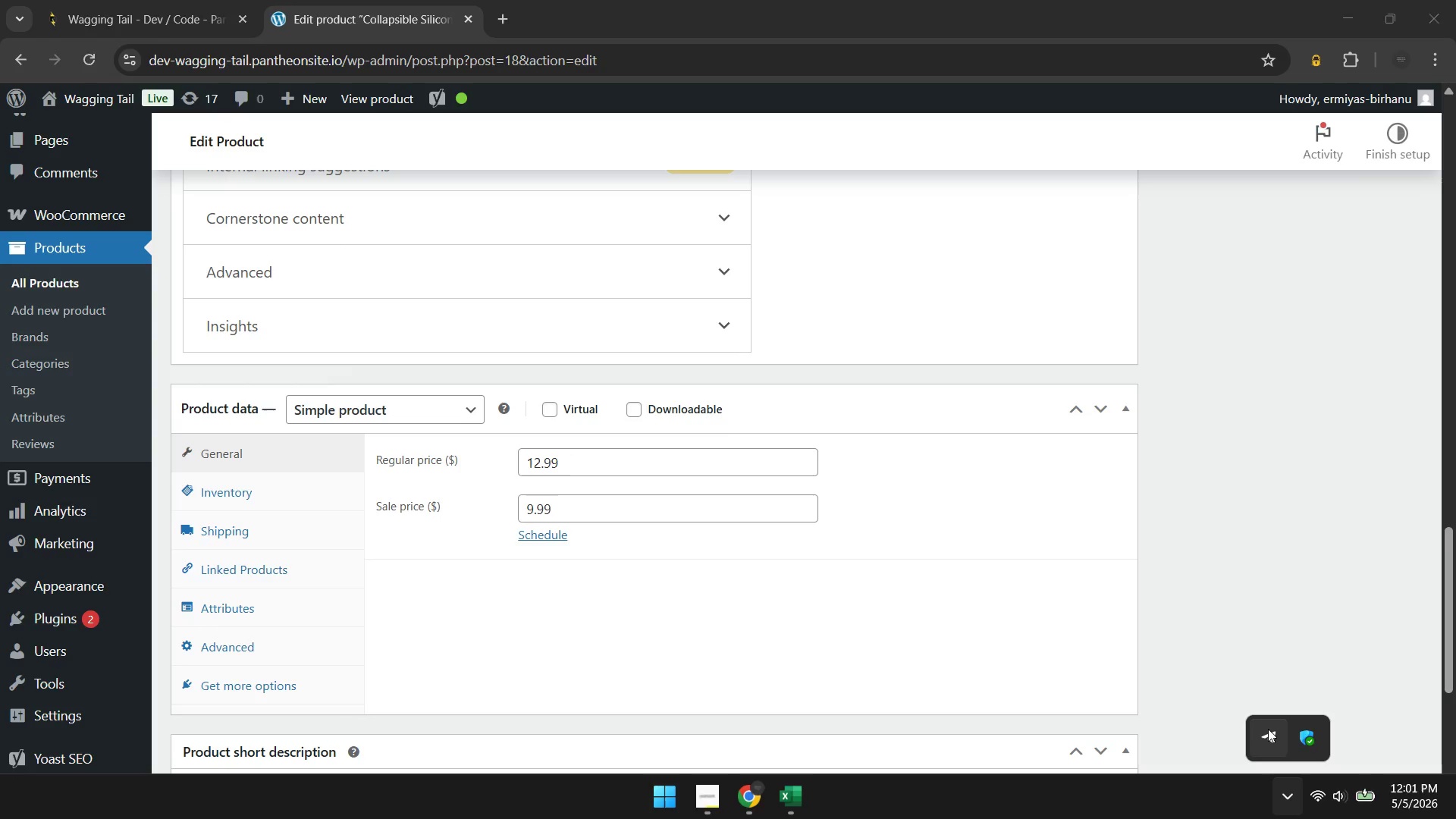 
left_click([1268, 729])
 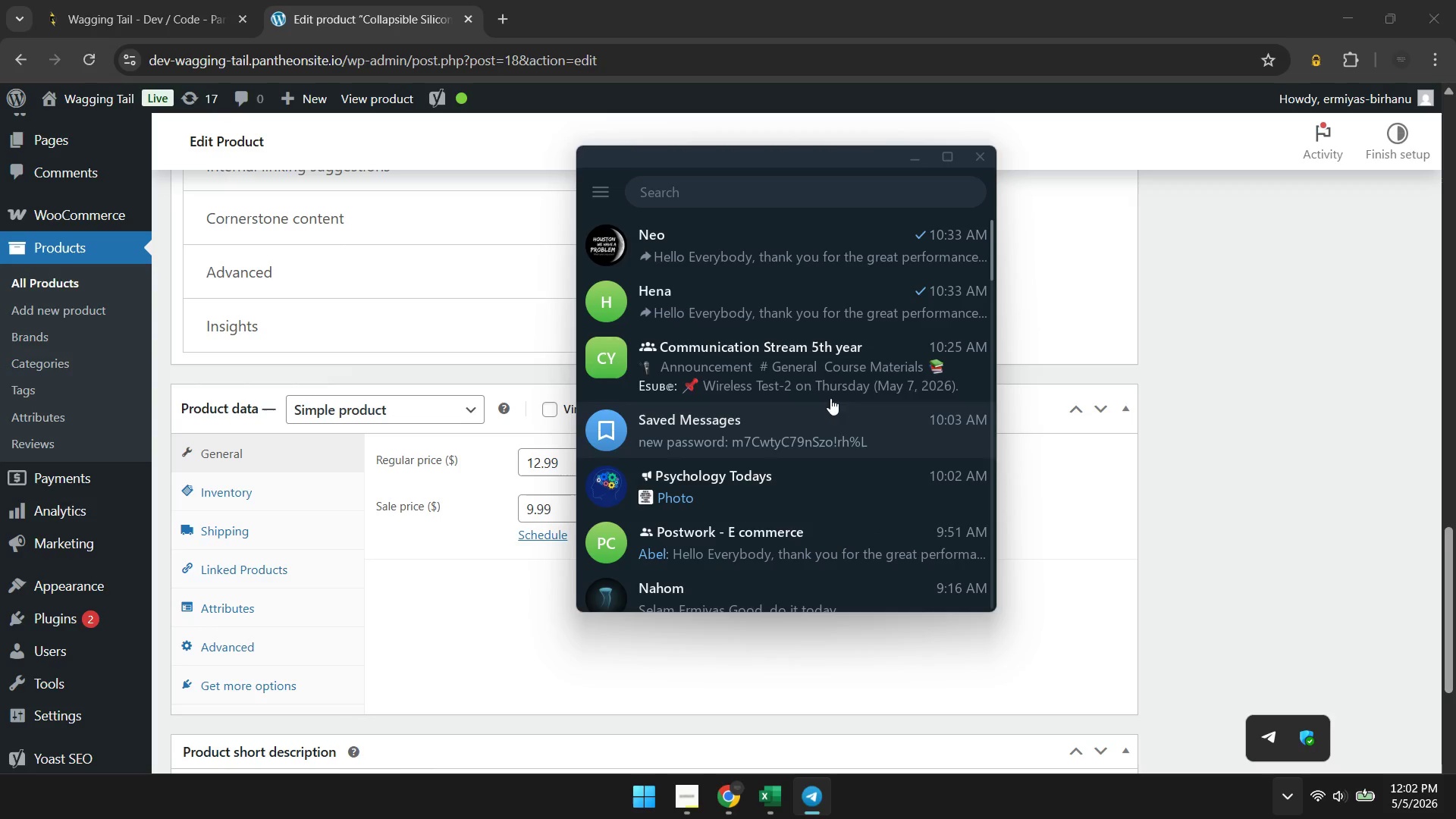 
scroll: coordinate [788, 268], scroll_direction: up, amount: 13.0
 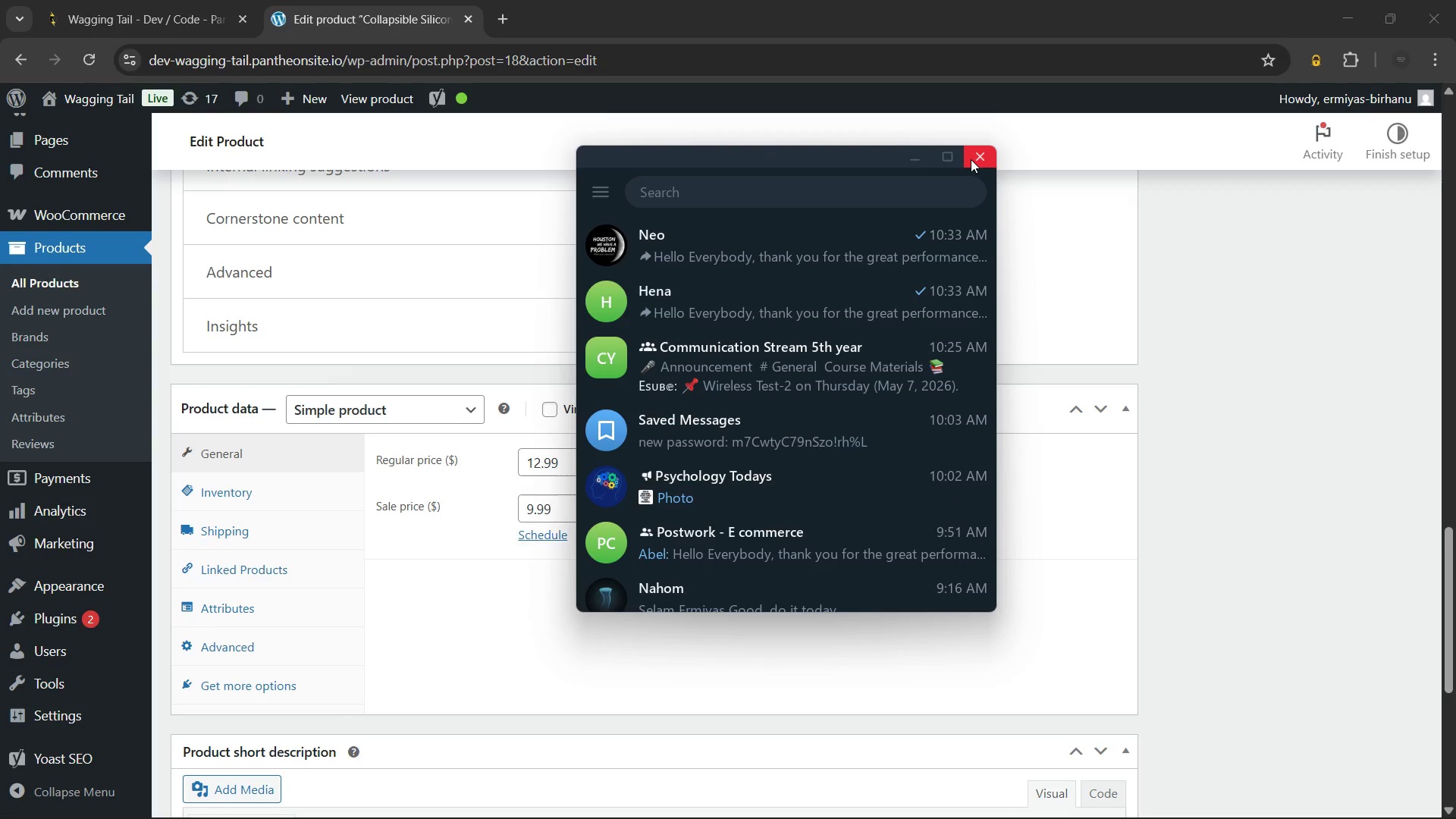 
left_click([971, 159])
 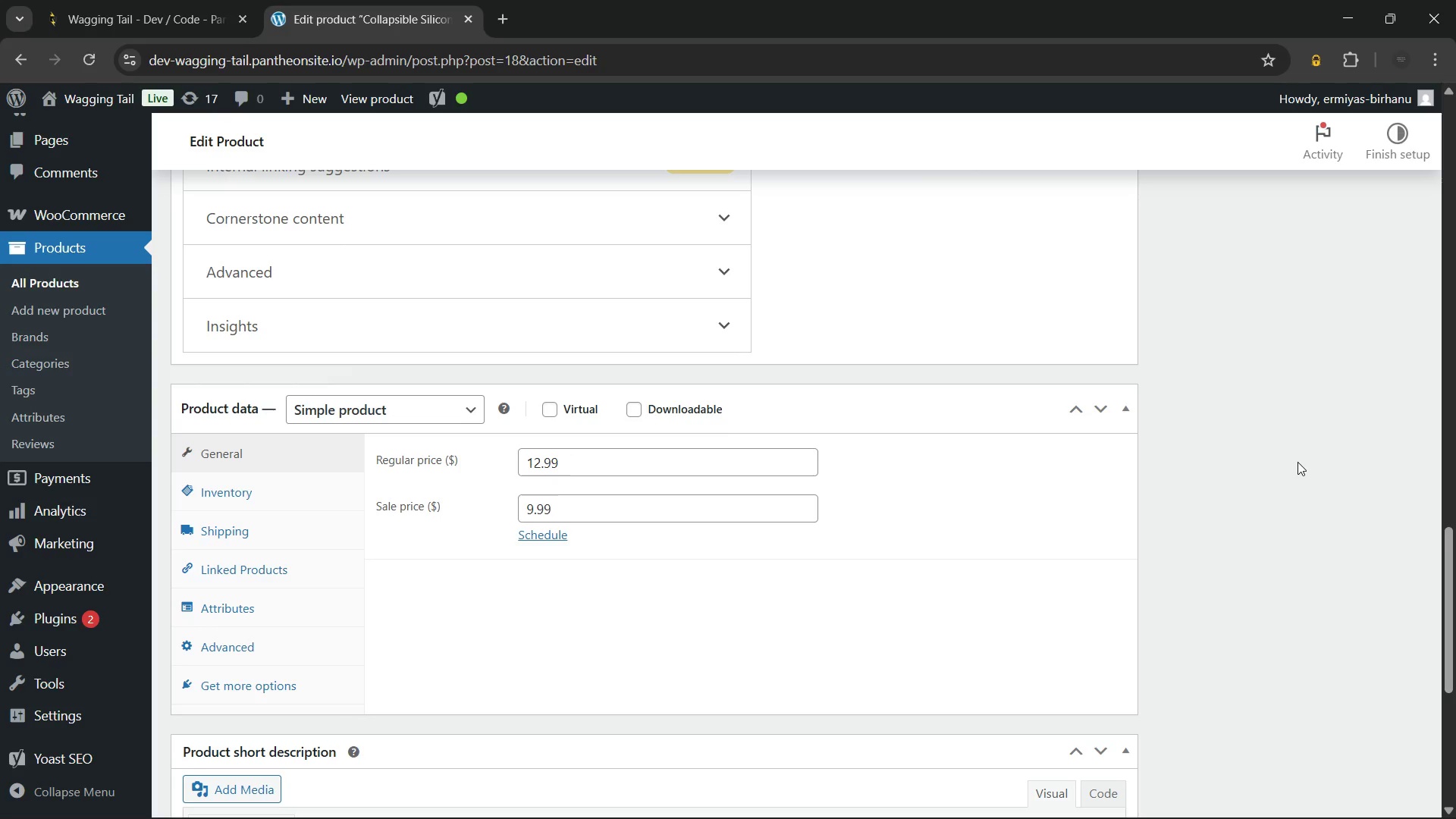 
wait(9.19)
 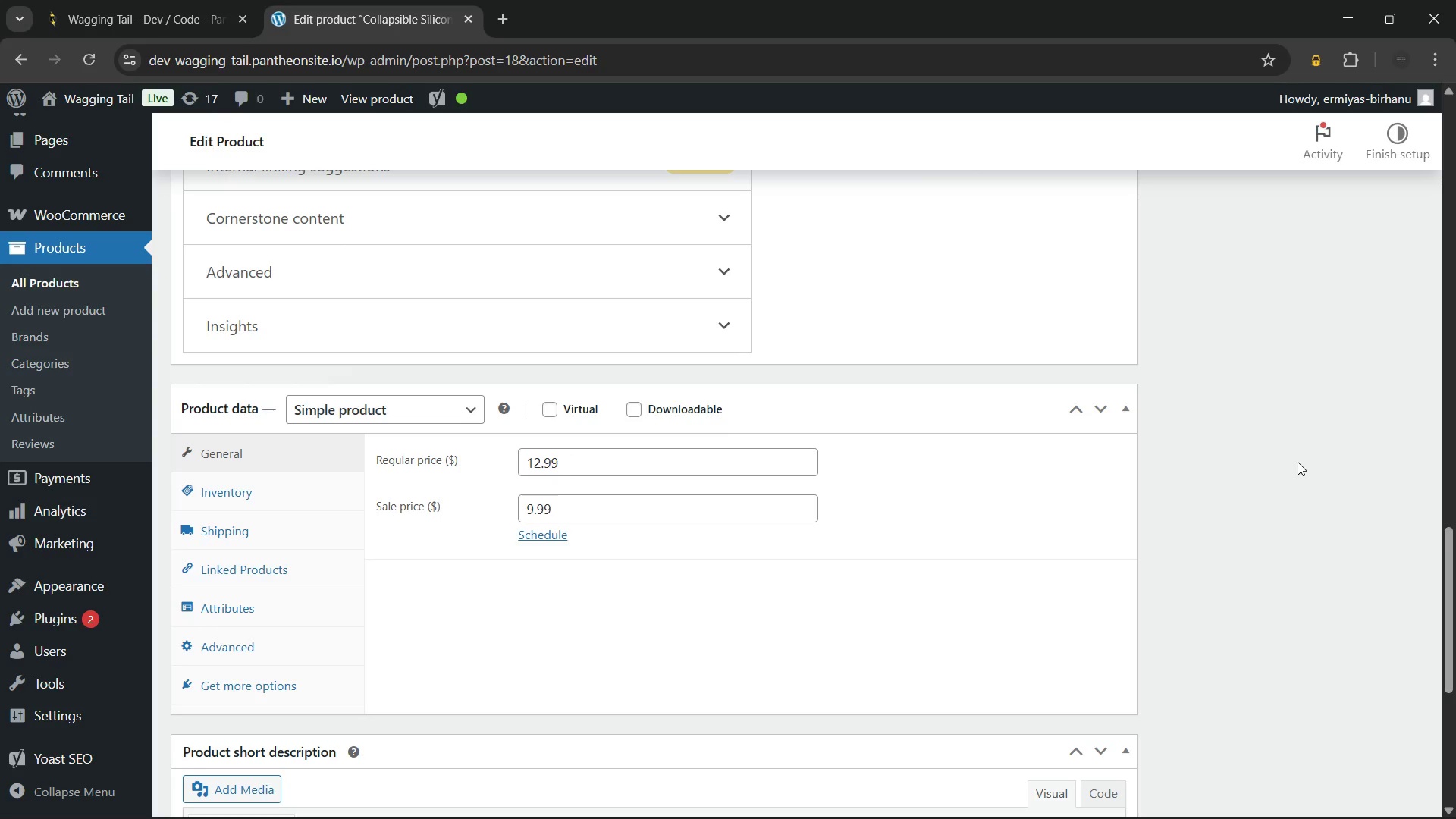 
scroll: coordinate [507, 676], scroll_direction: down, amount: 4.0
 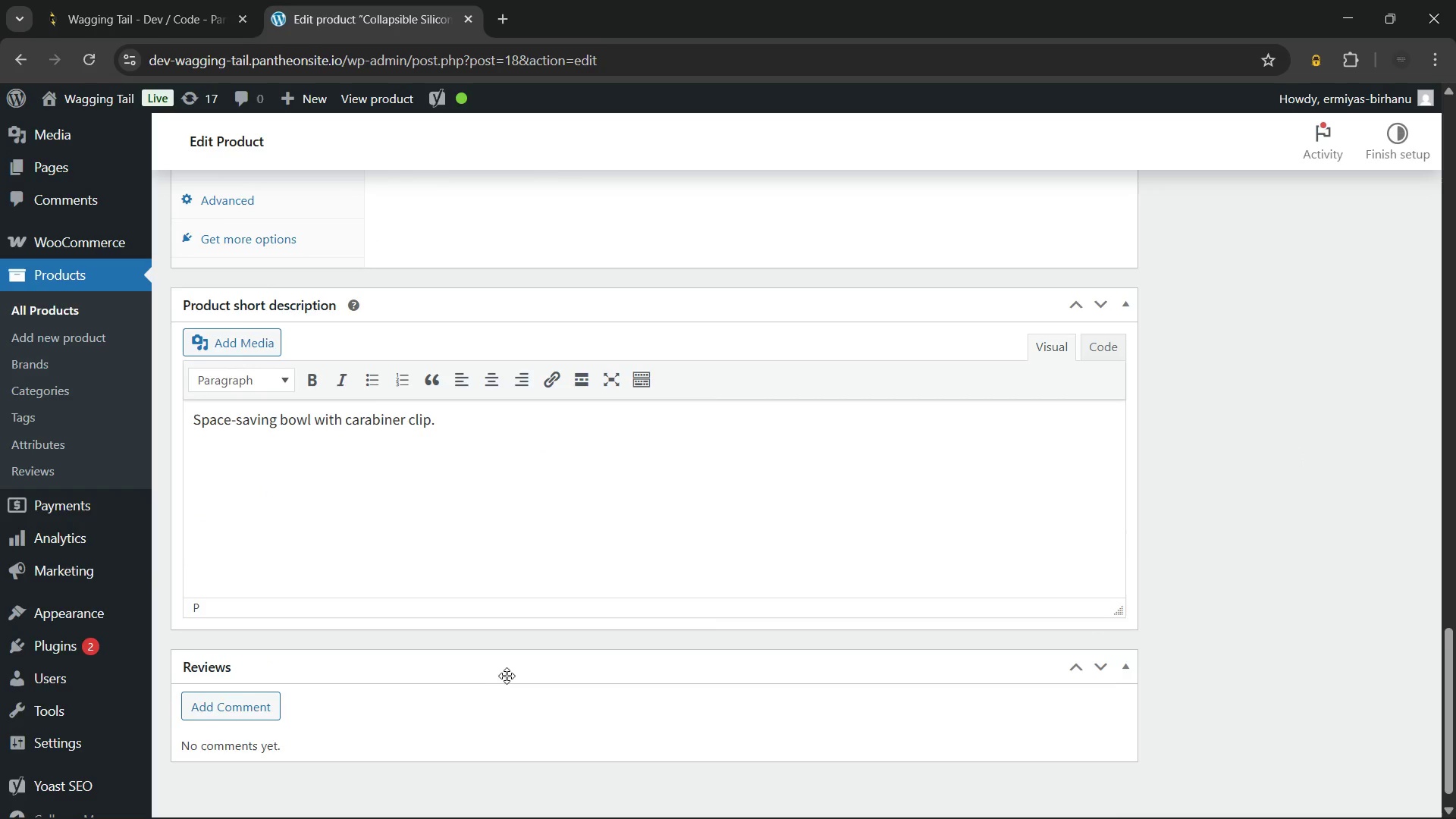 
scroll: coordinate [507, 676], scroll_direction: up, amount: 1.0
 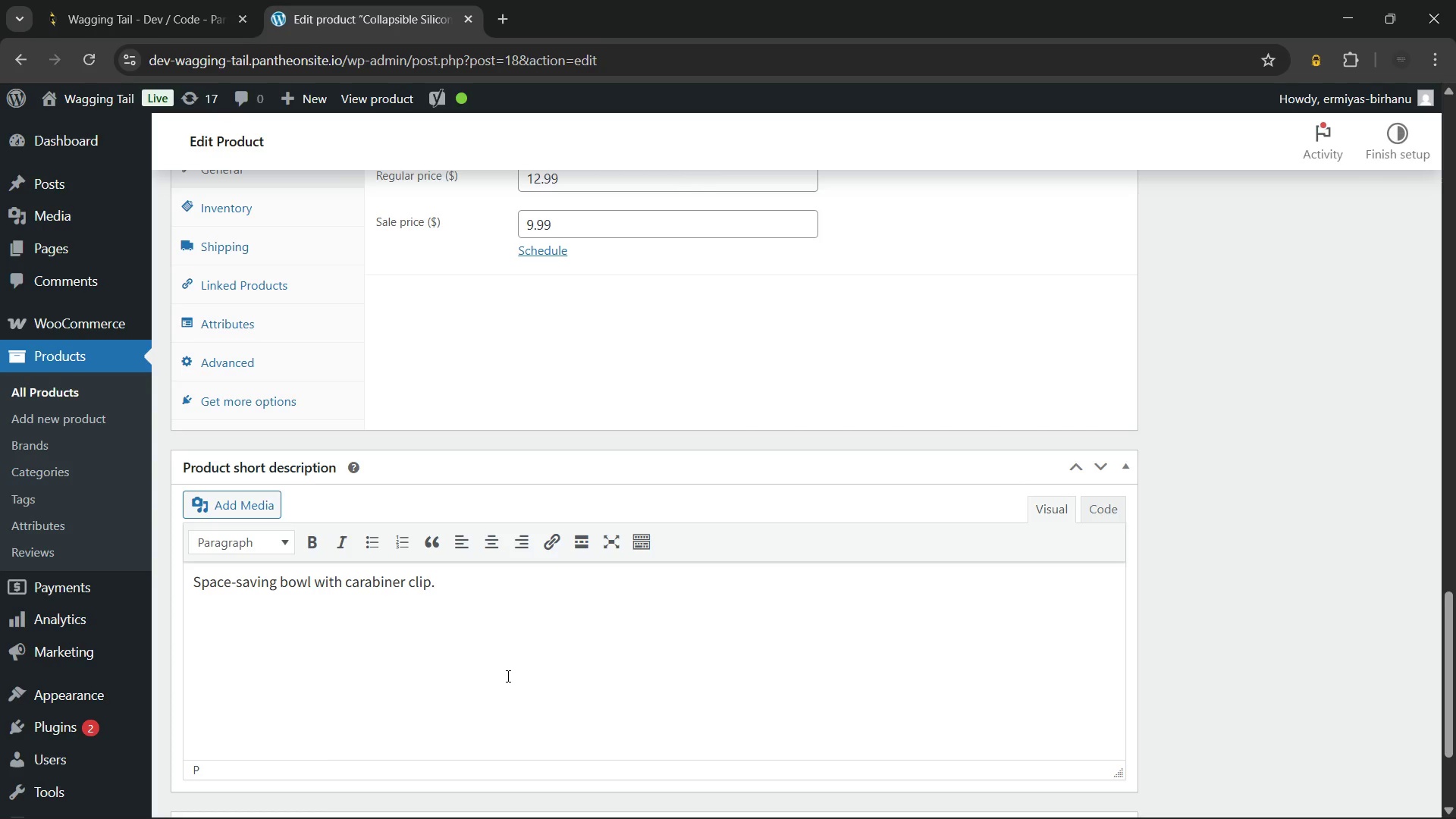 
key(Control+ControlLeft)
 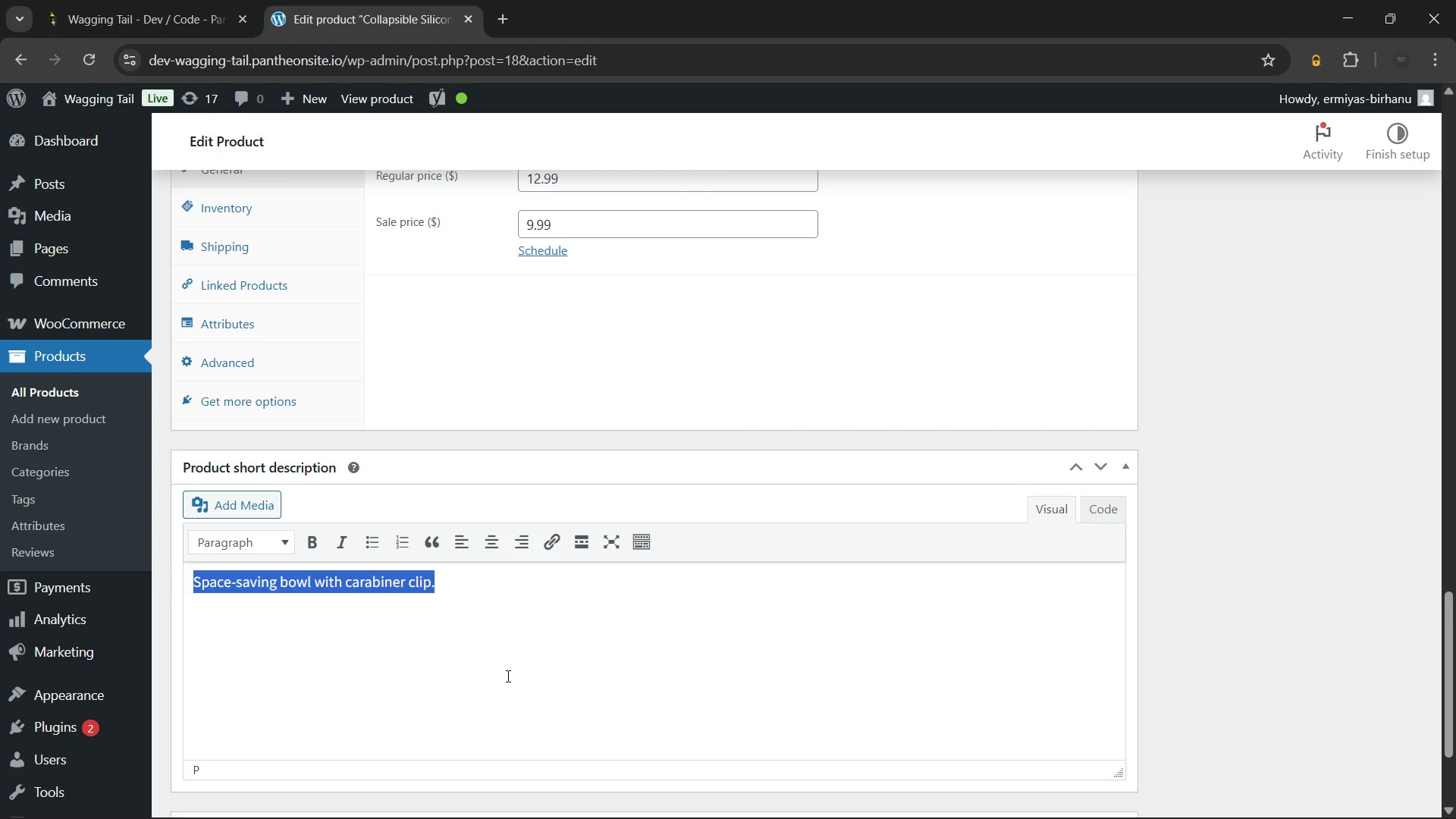 
key(Control+A)
 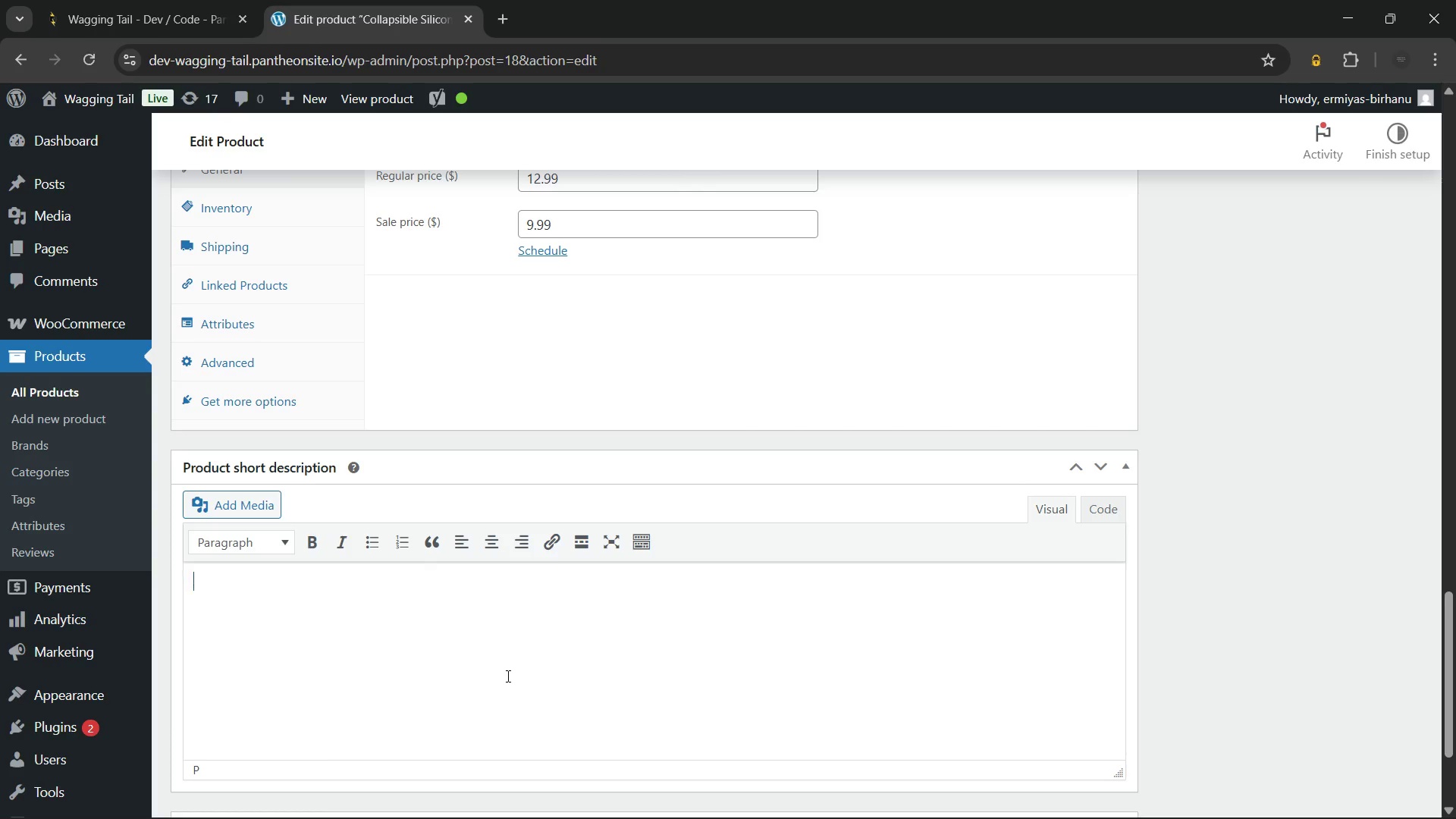 
key(Backspace)
 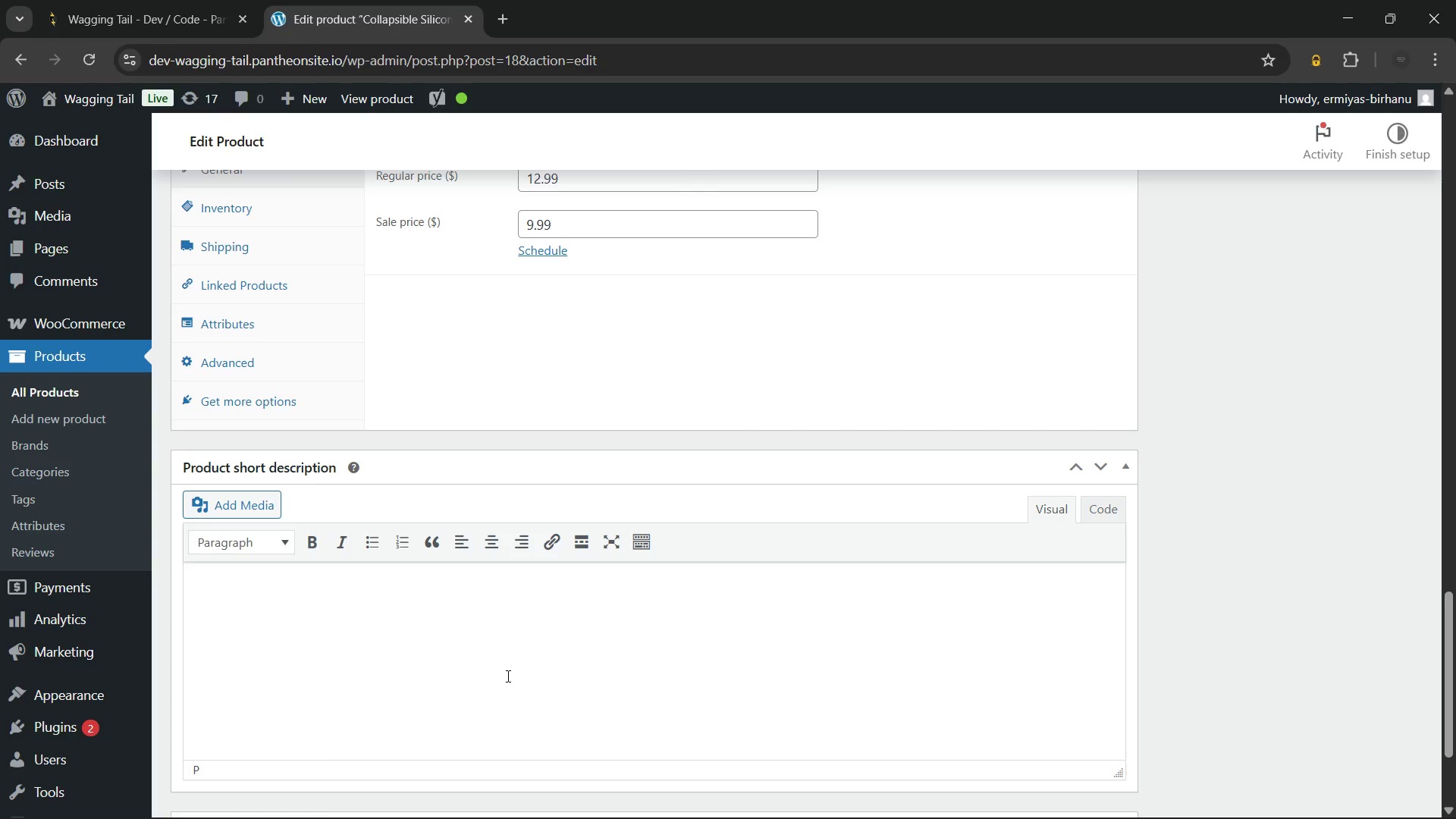 
wait(12.19)
 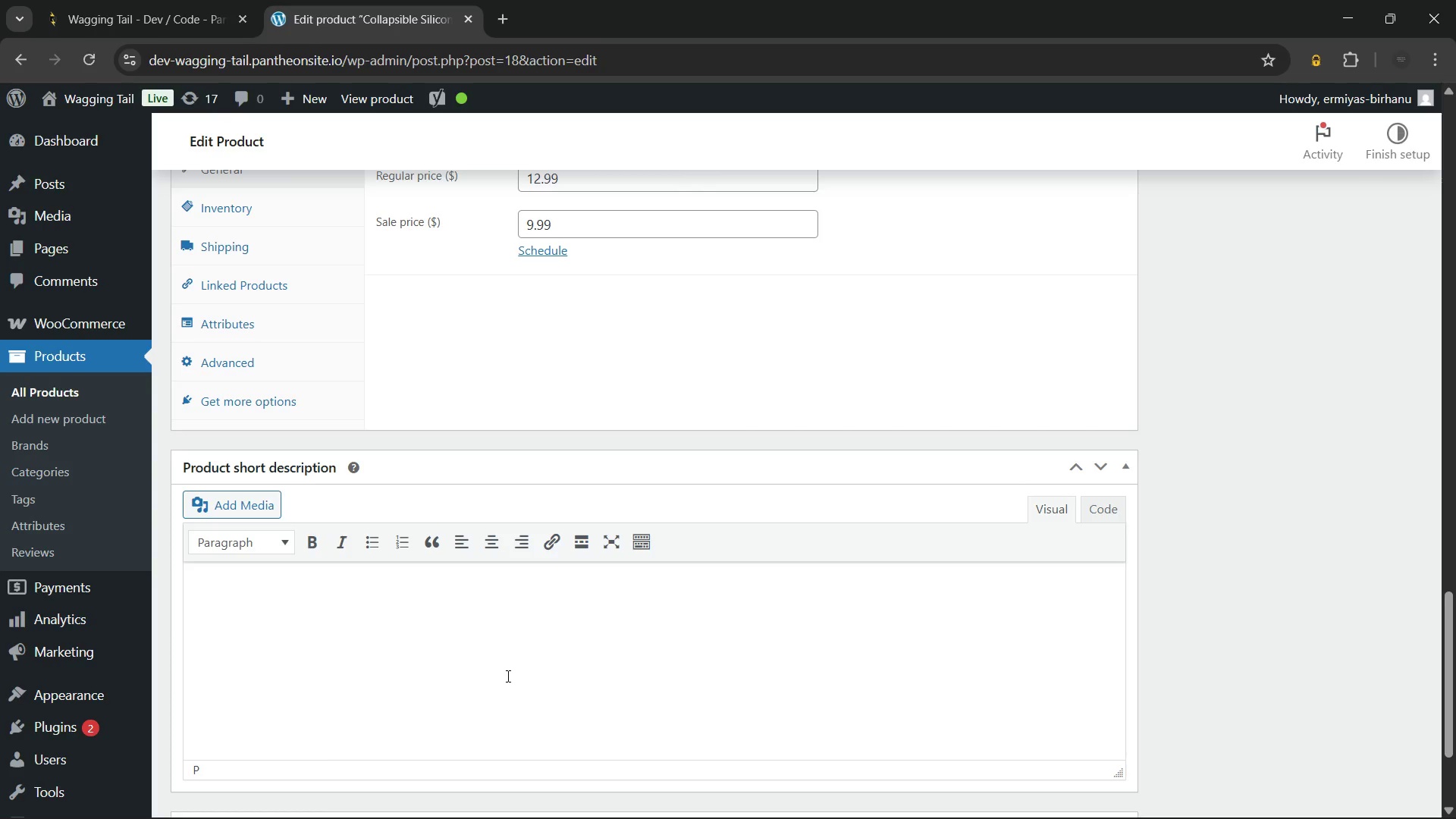 
type(This )
 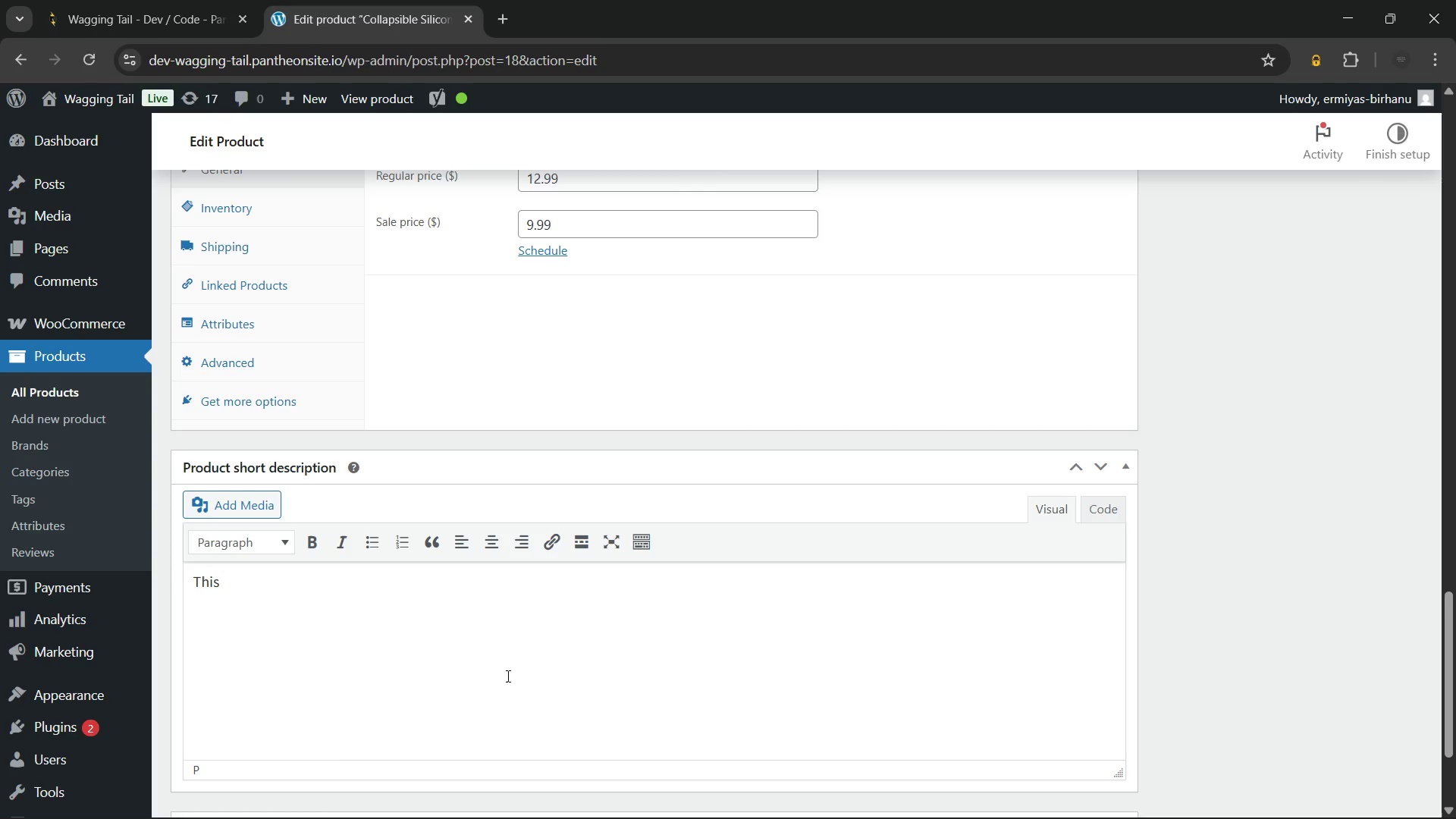 
key(Control+B)
 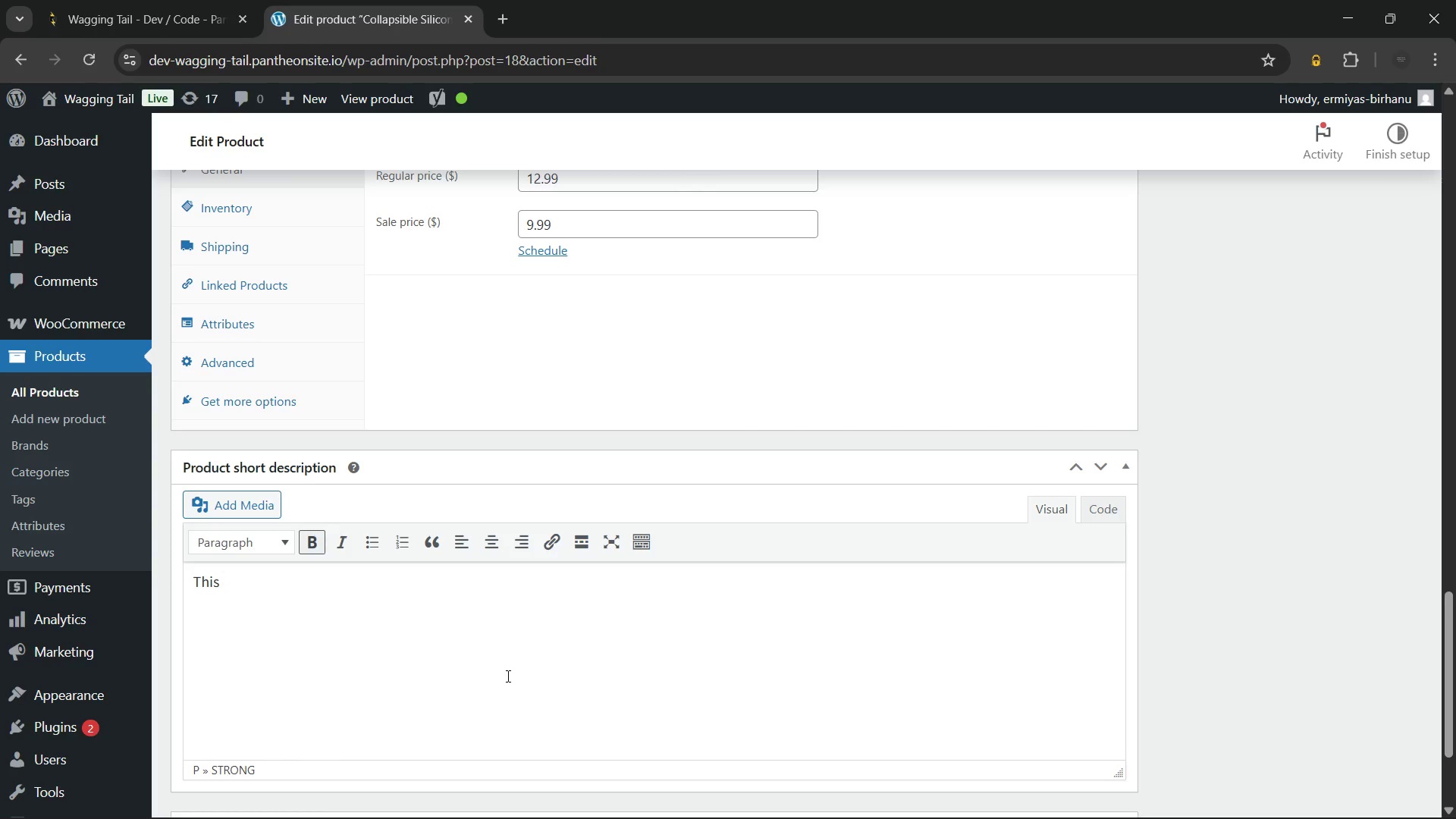 
type(Collapsible silicone travel bowl )
 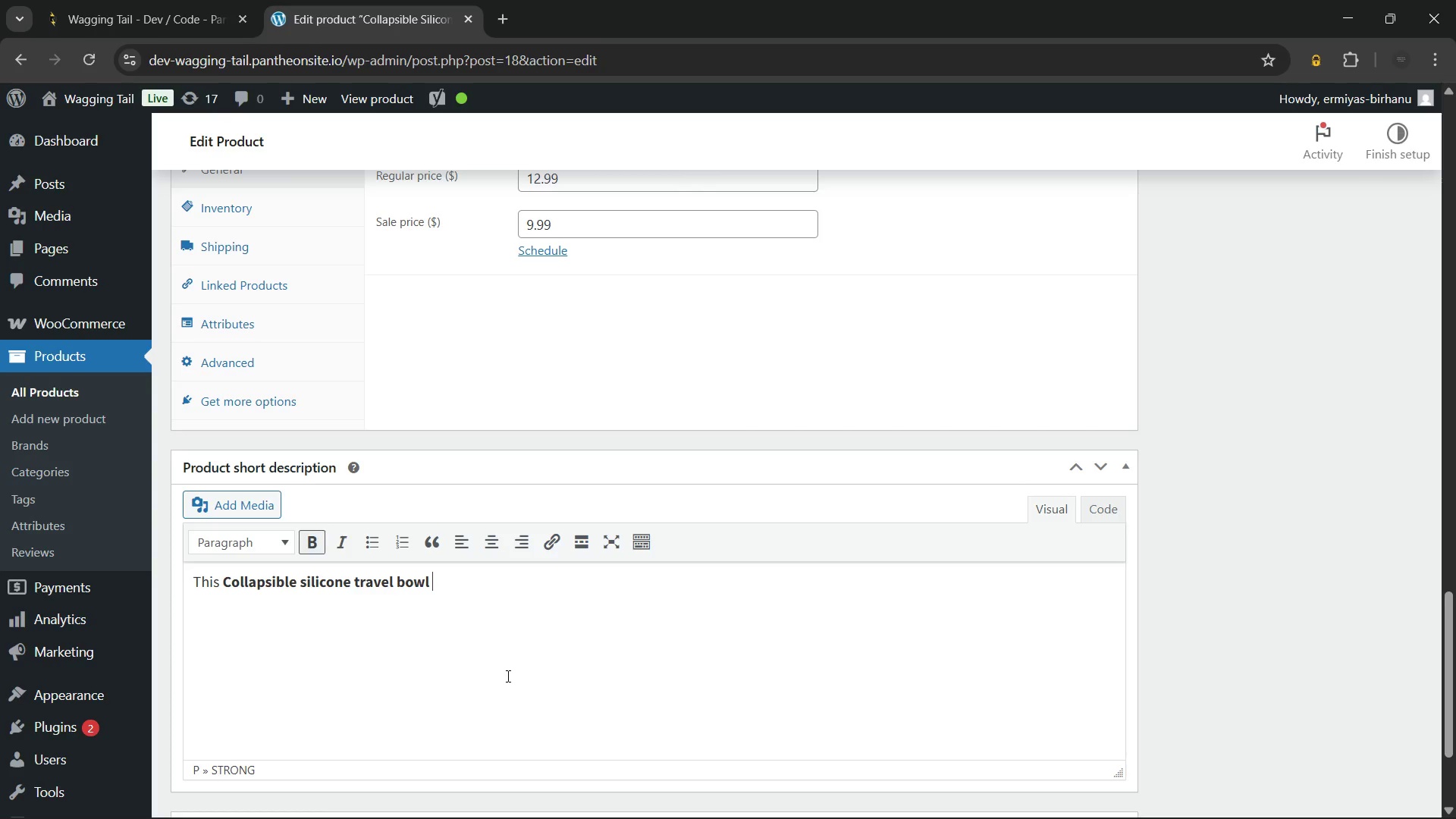 
key(Control+B)
 